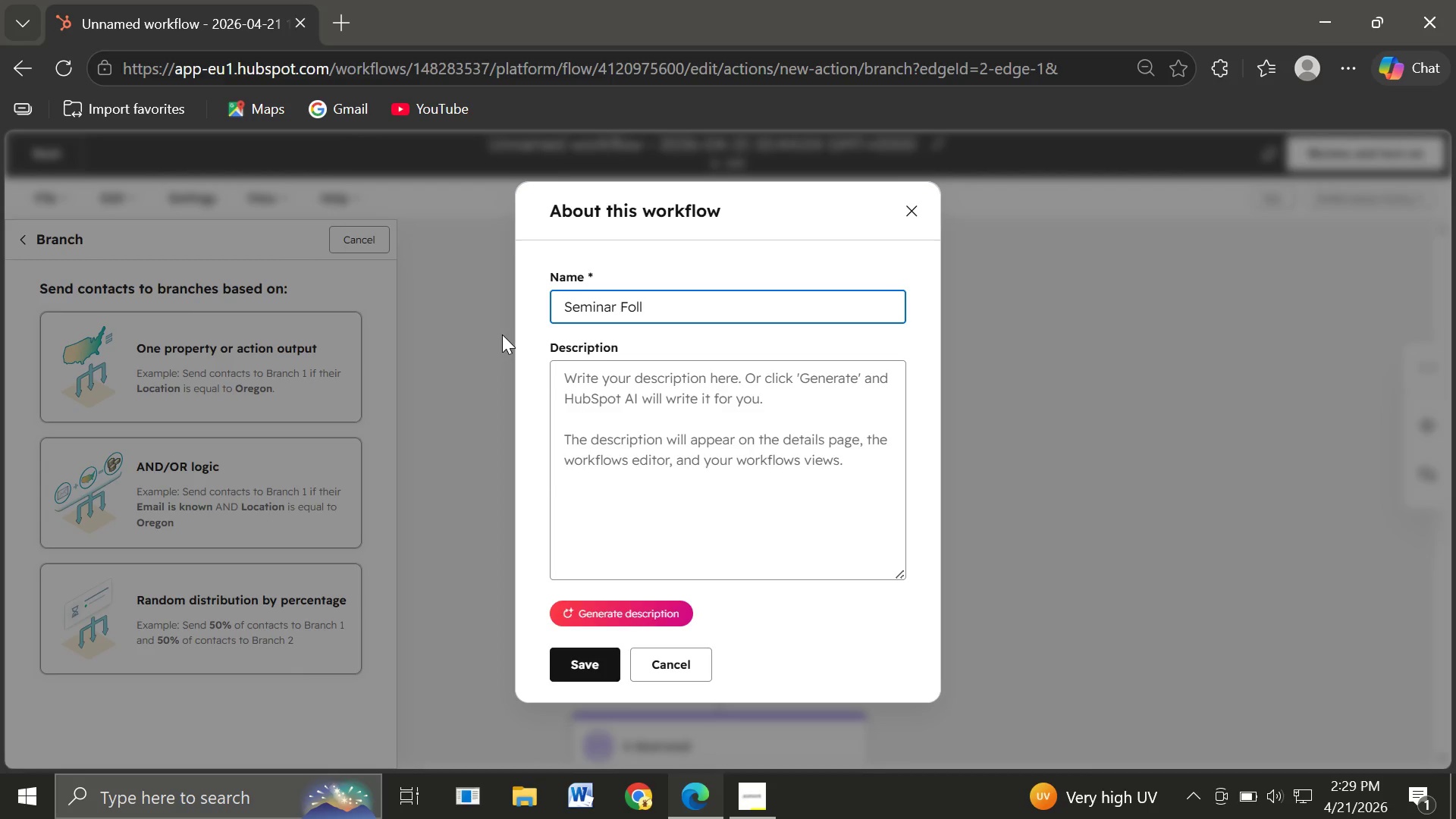 
type(ow-up Workflow)
 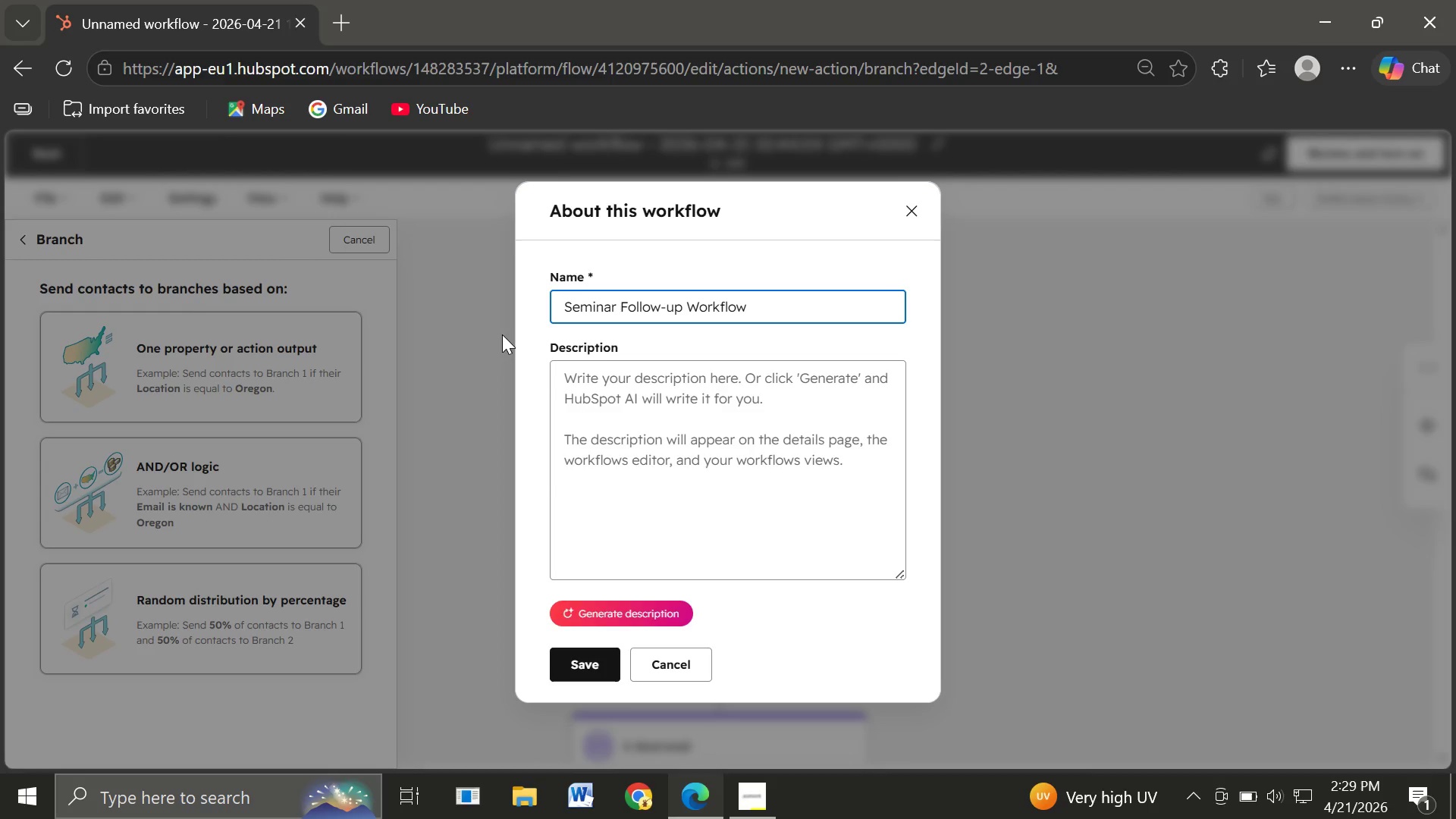 
left_click([592, 657])
 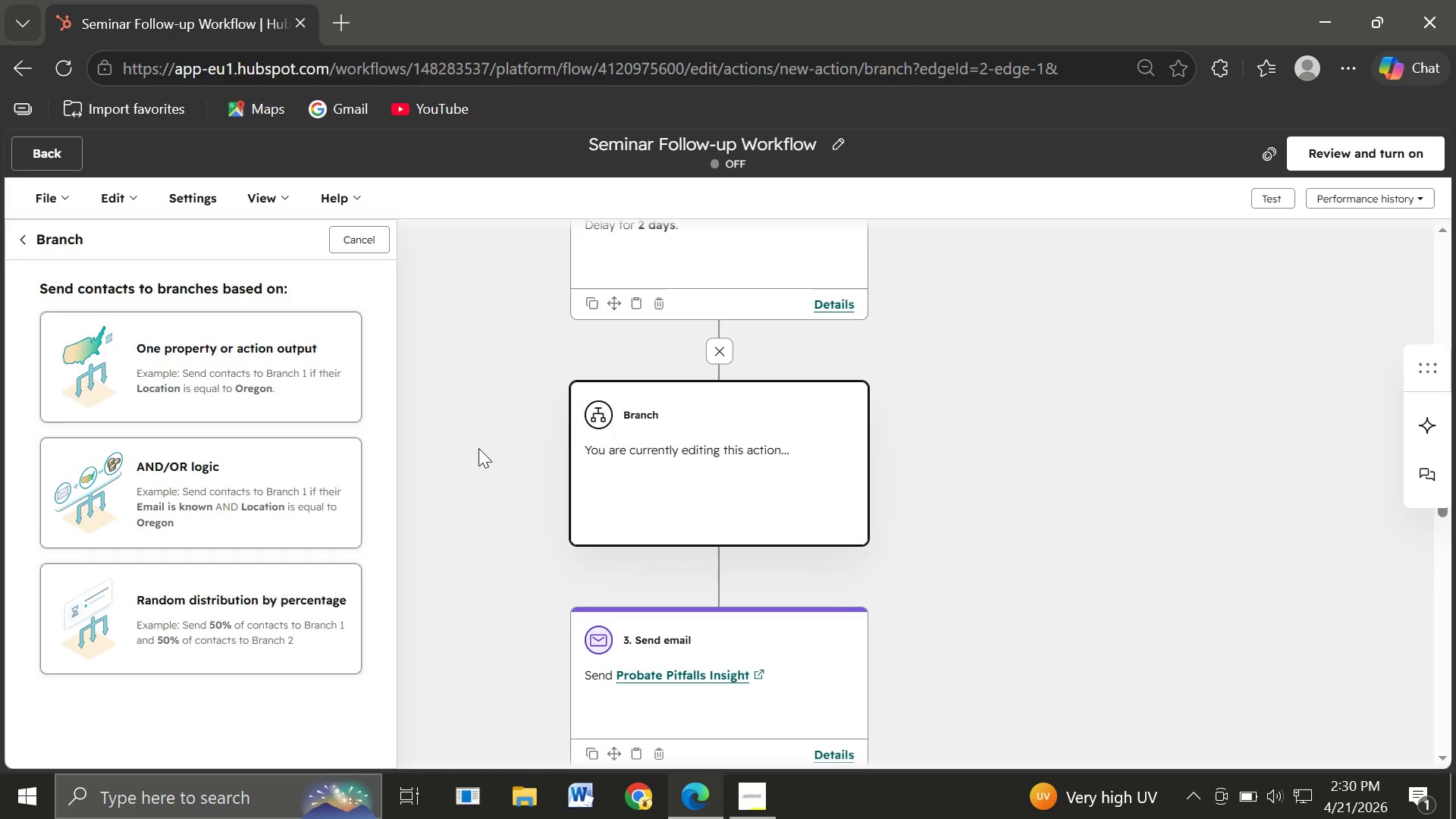 
wait(45.02)
 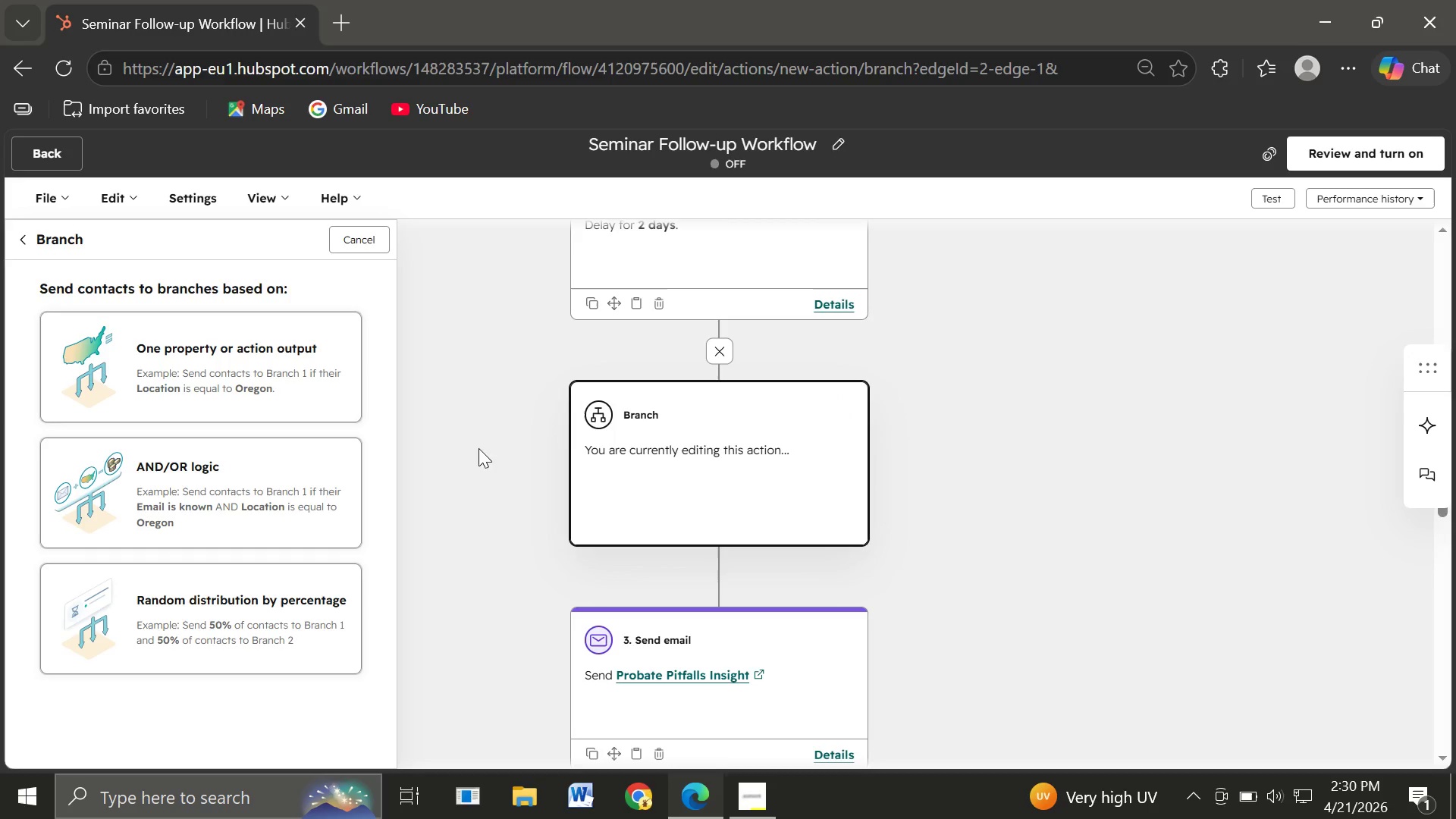 
left_click([624, 435])
 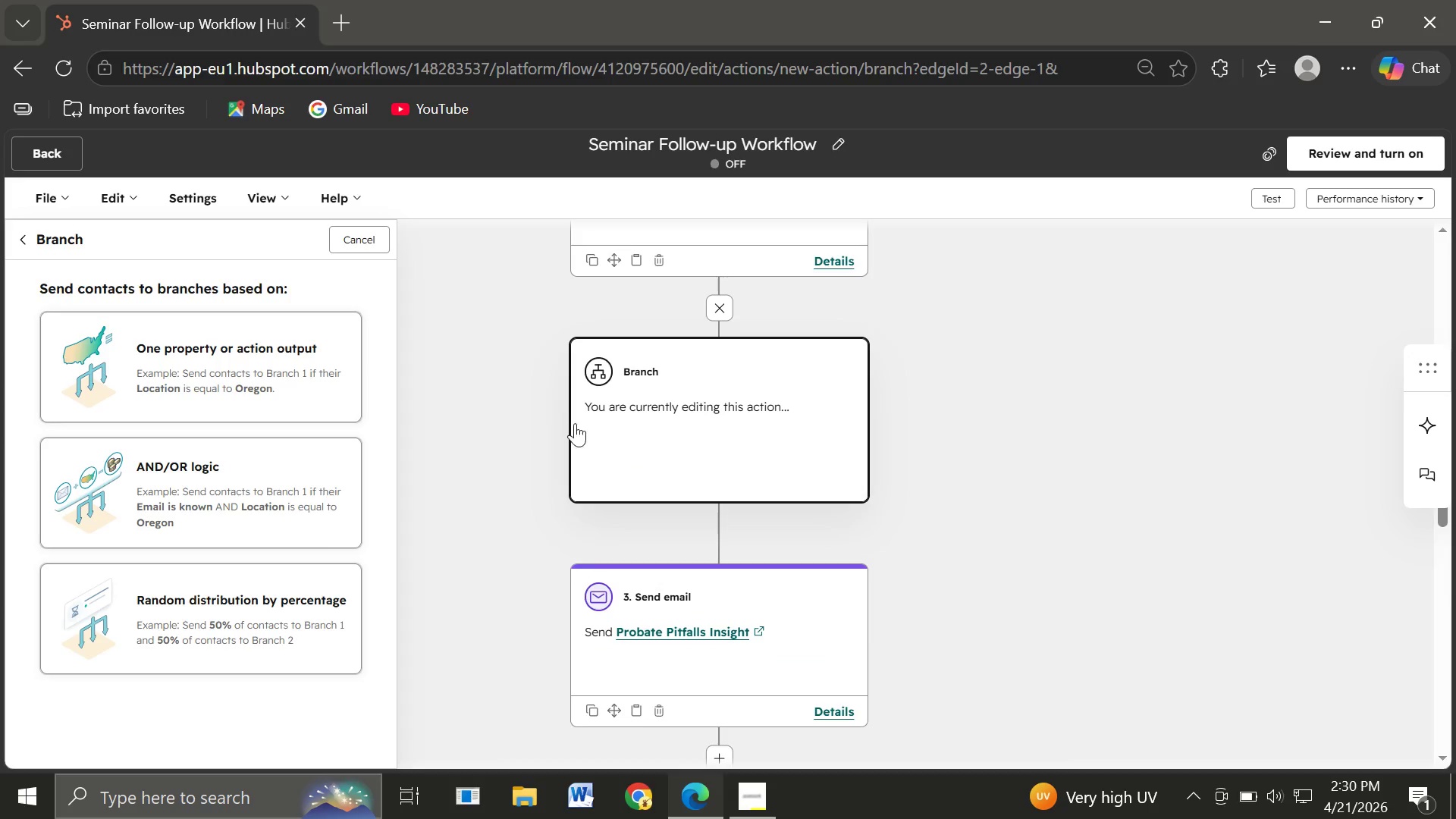 
left_click([199, 349])
 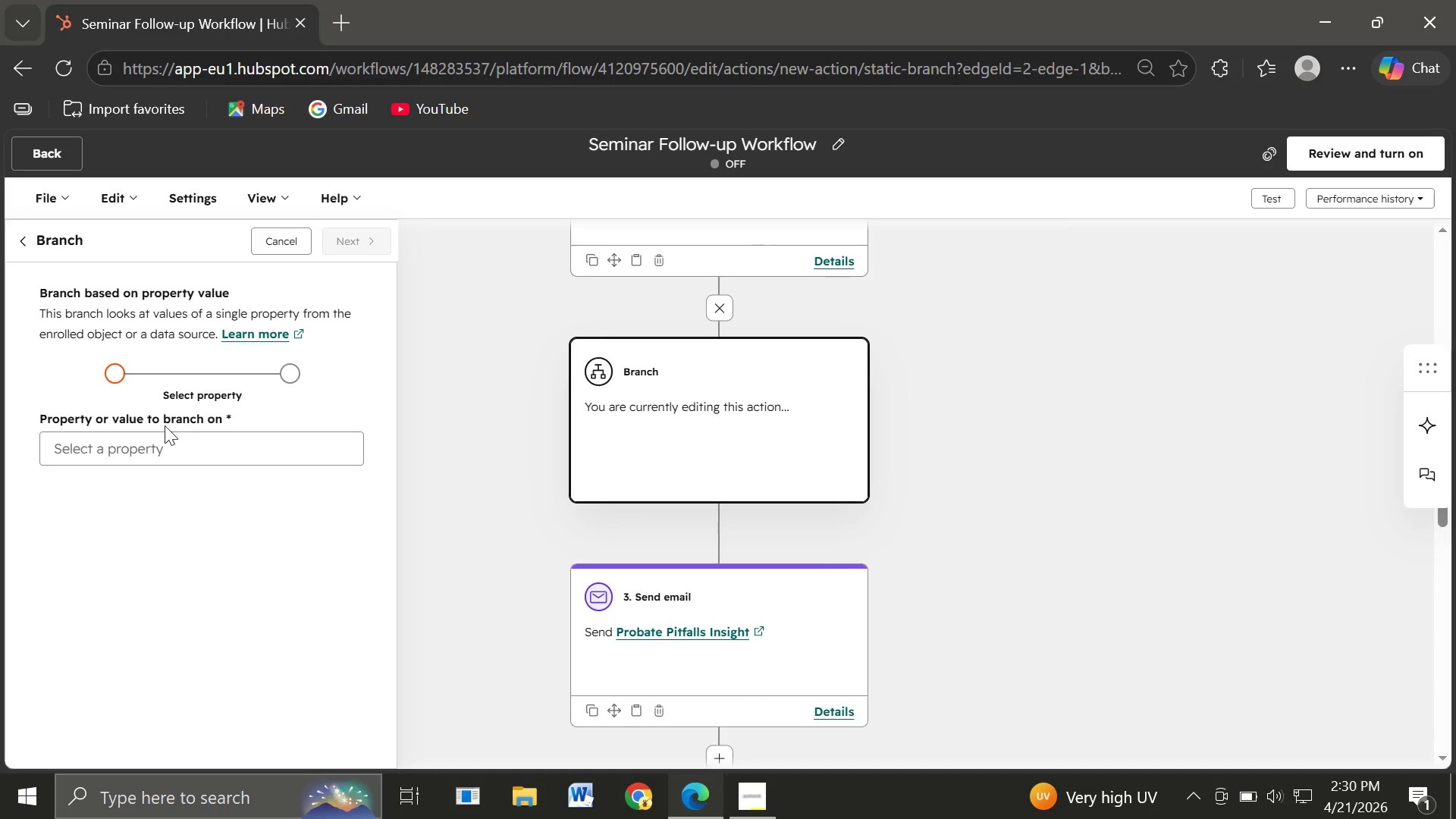 
left_click([157, 446])
 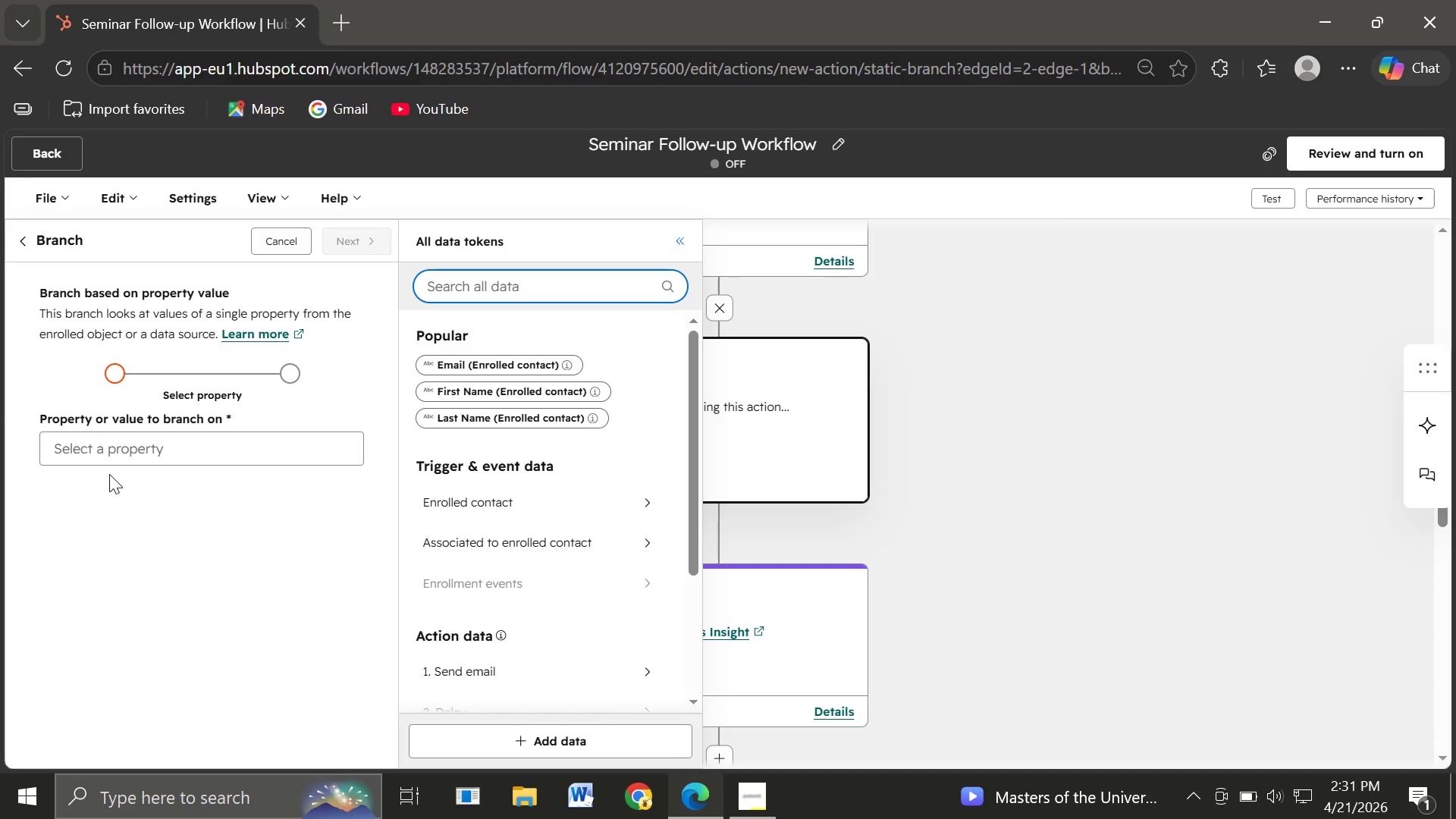 
wait(55.03)
 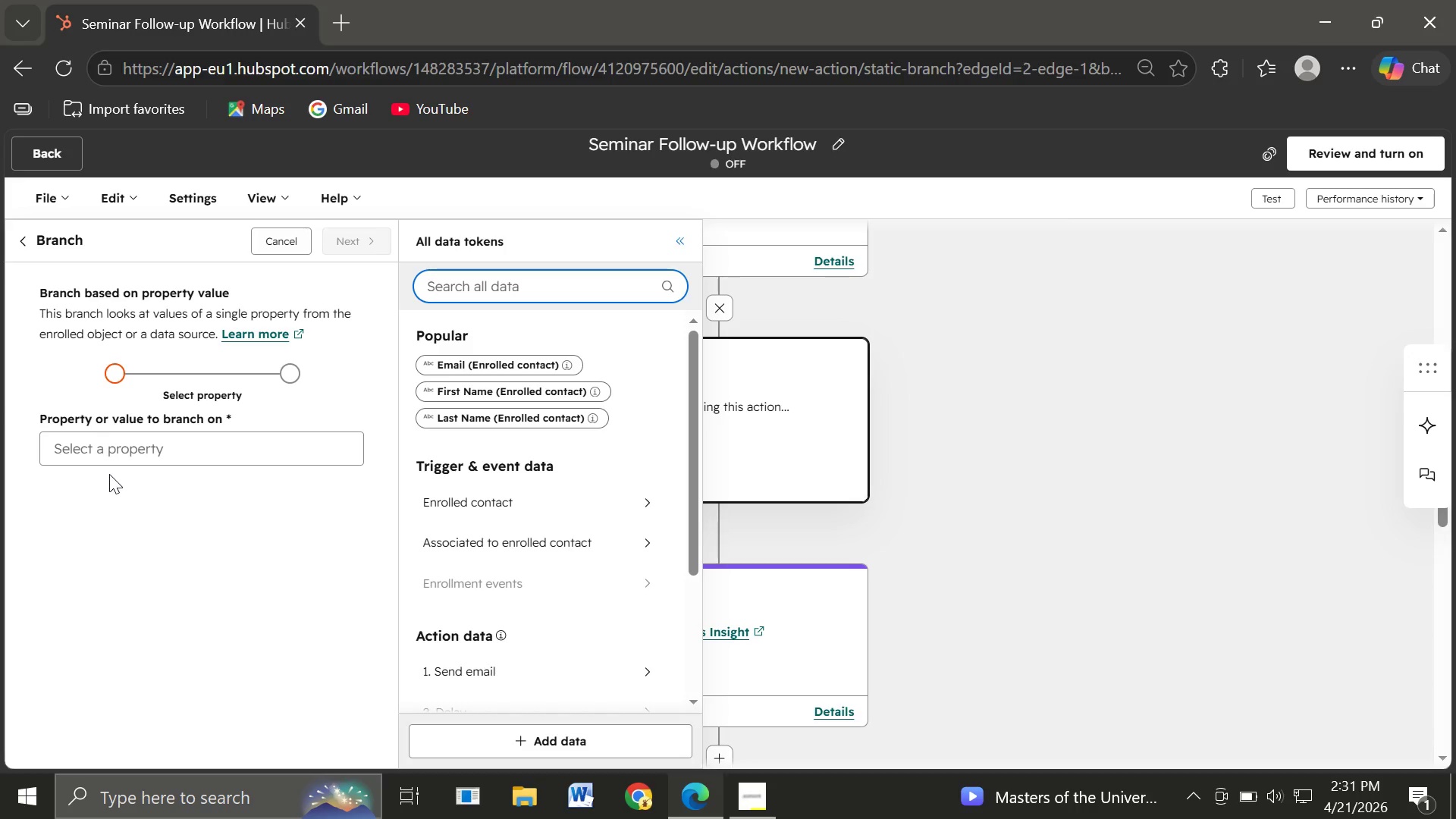 
left_click([18, 240])
 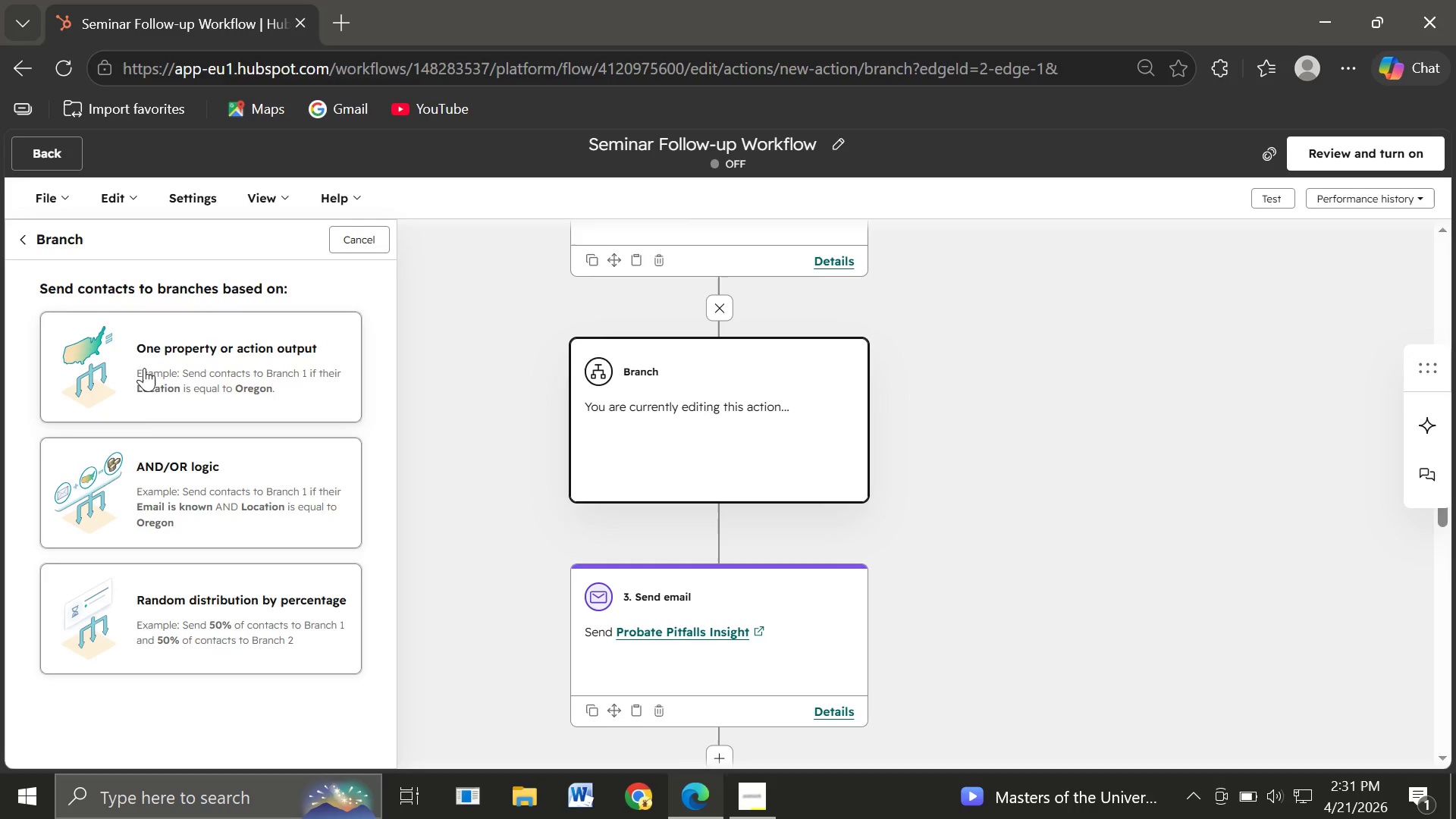 
left_click([155, 508])
 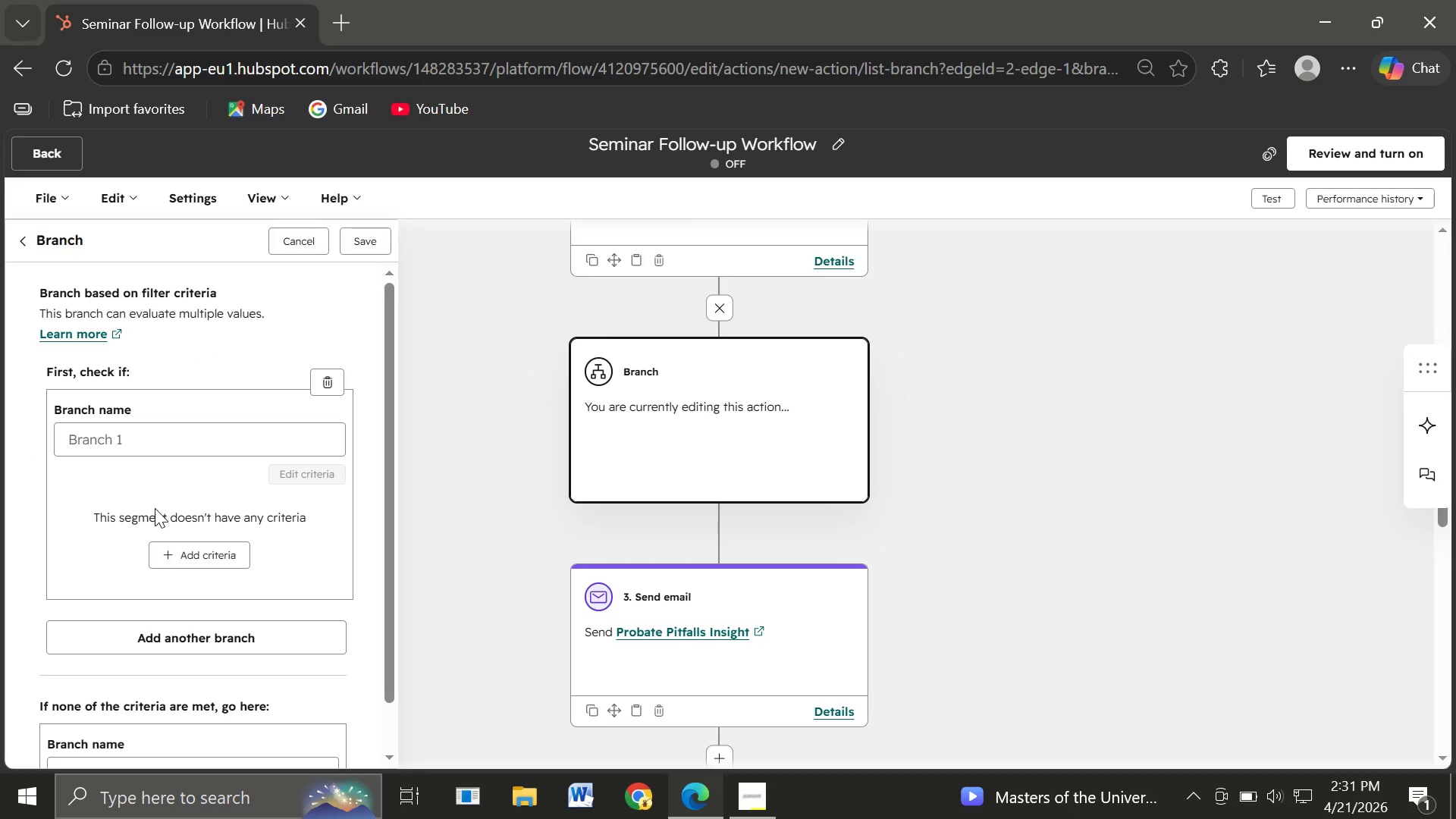 
wait(7.45)
 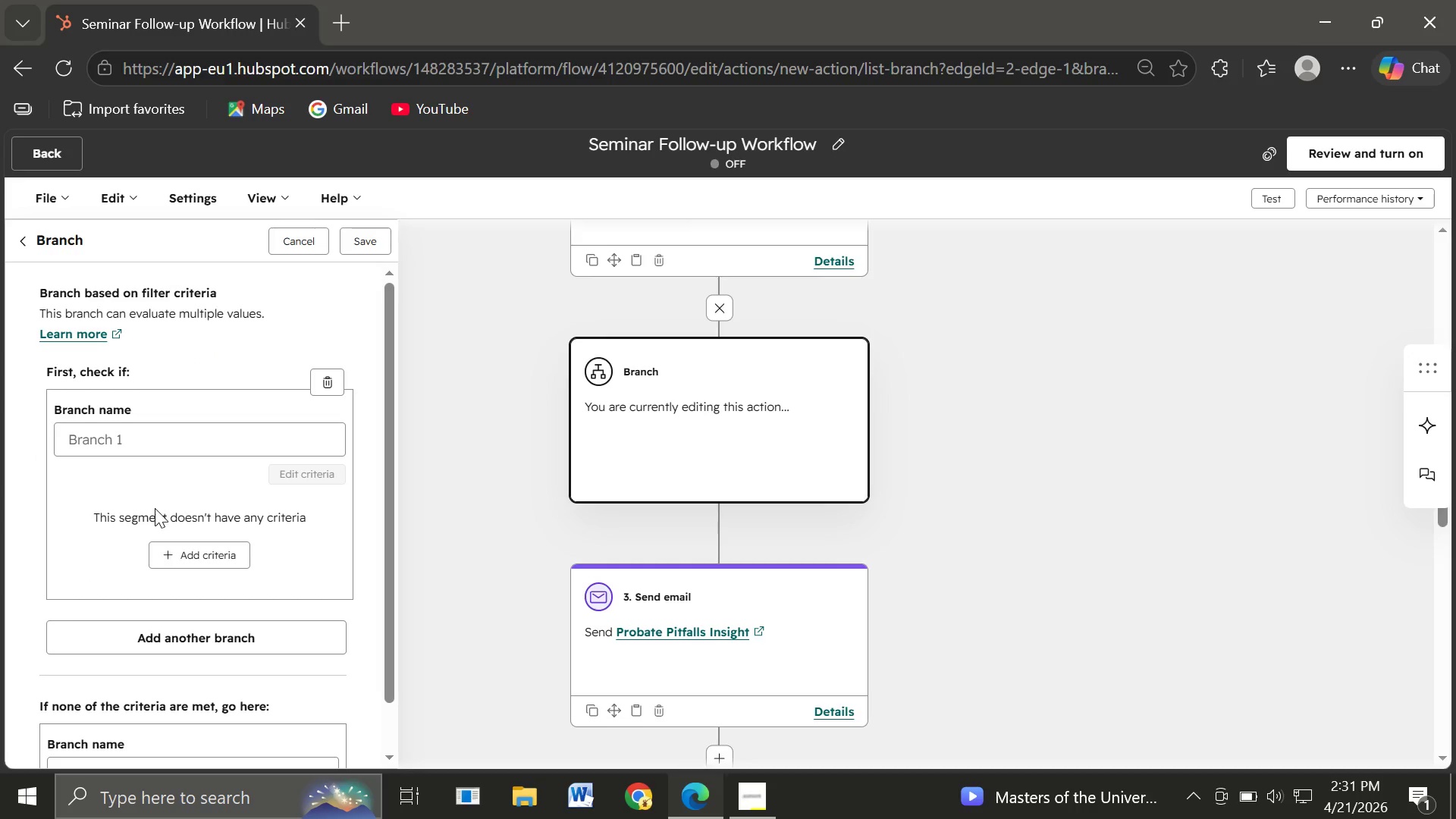 
left_click([176, 562])
 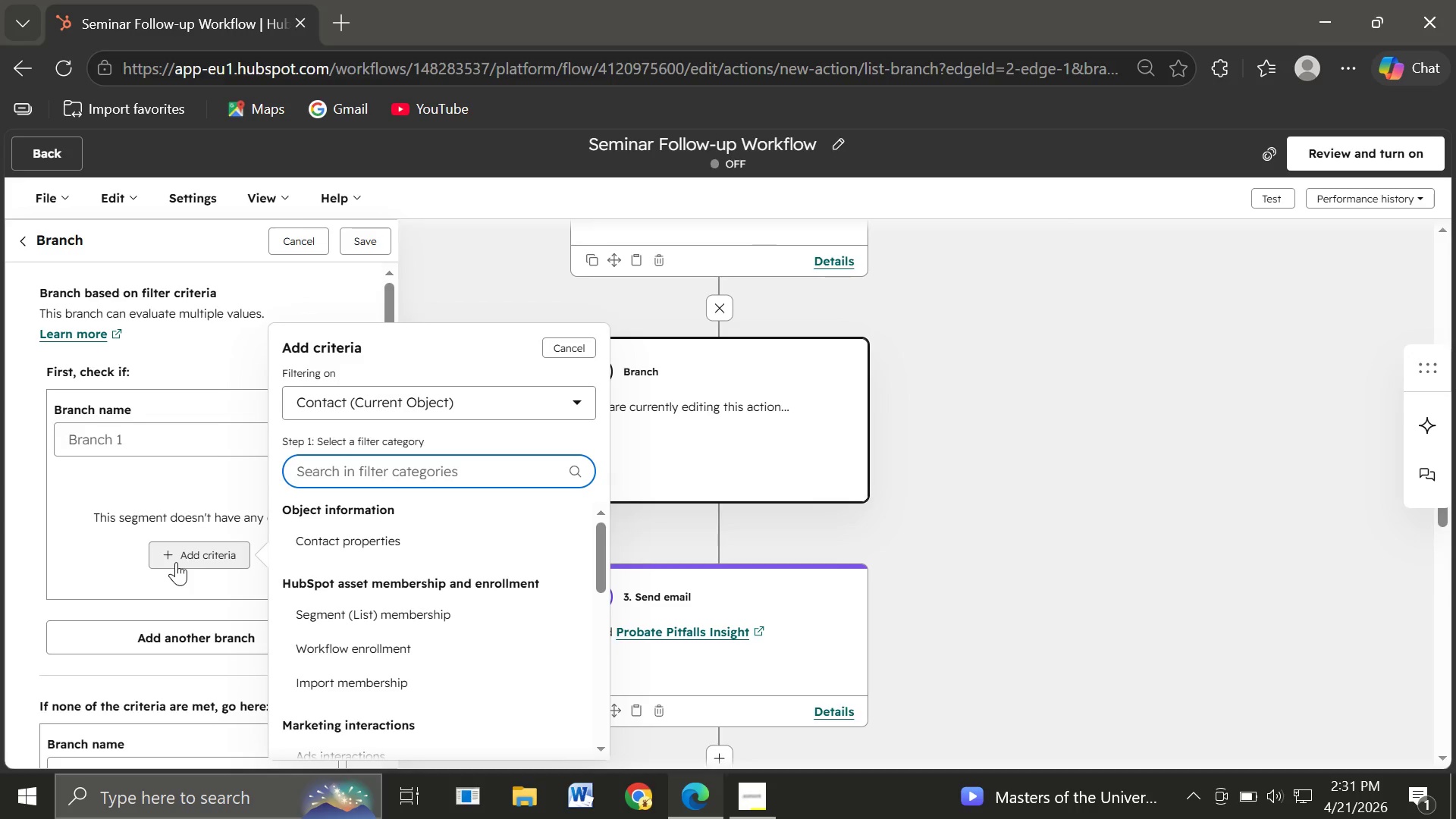 
wait(11.22)
 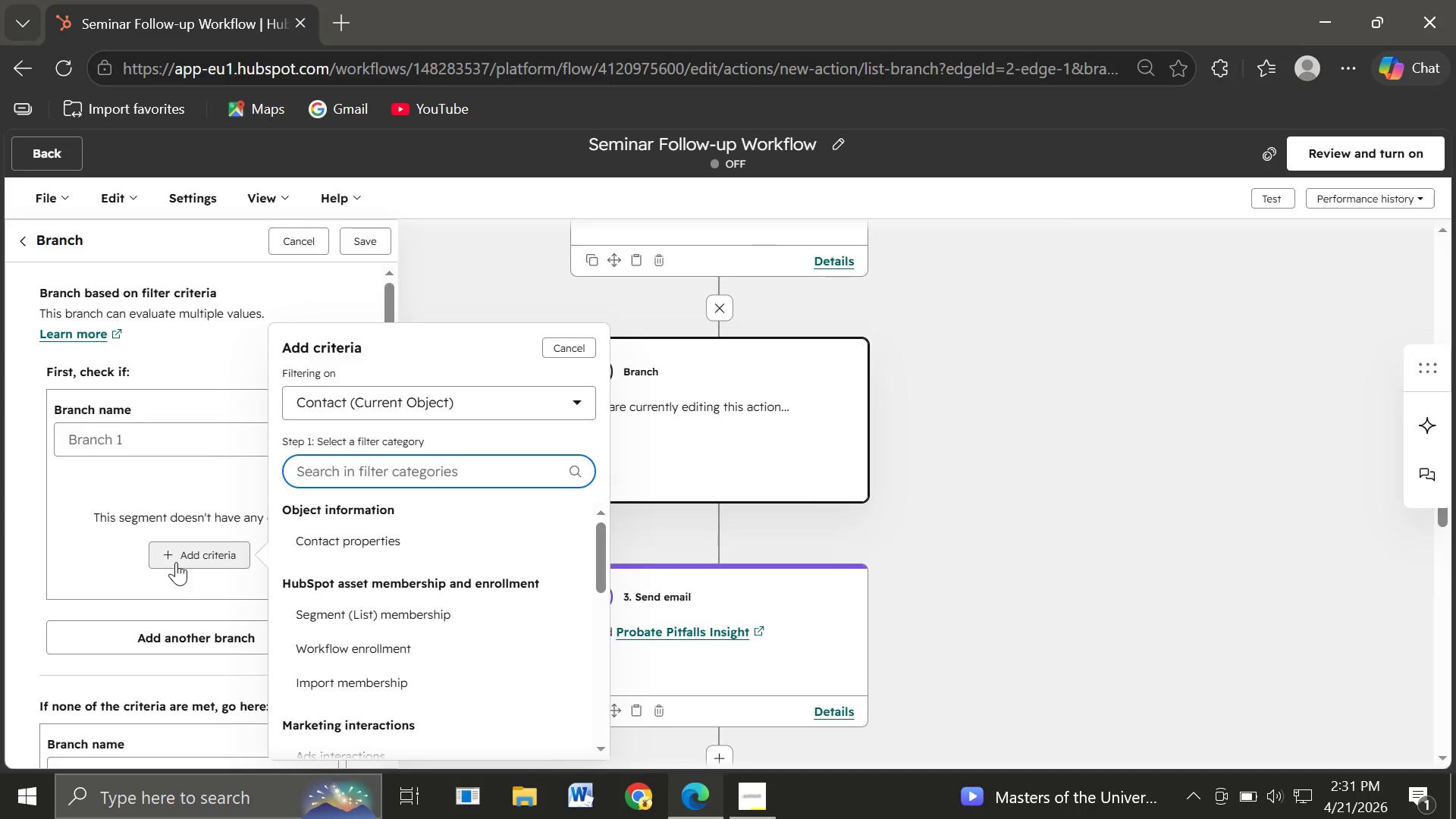 
type(email)
 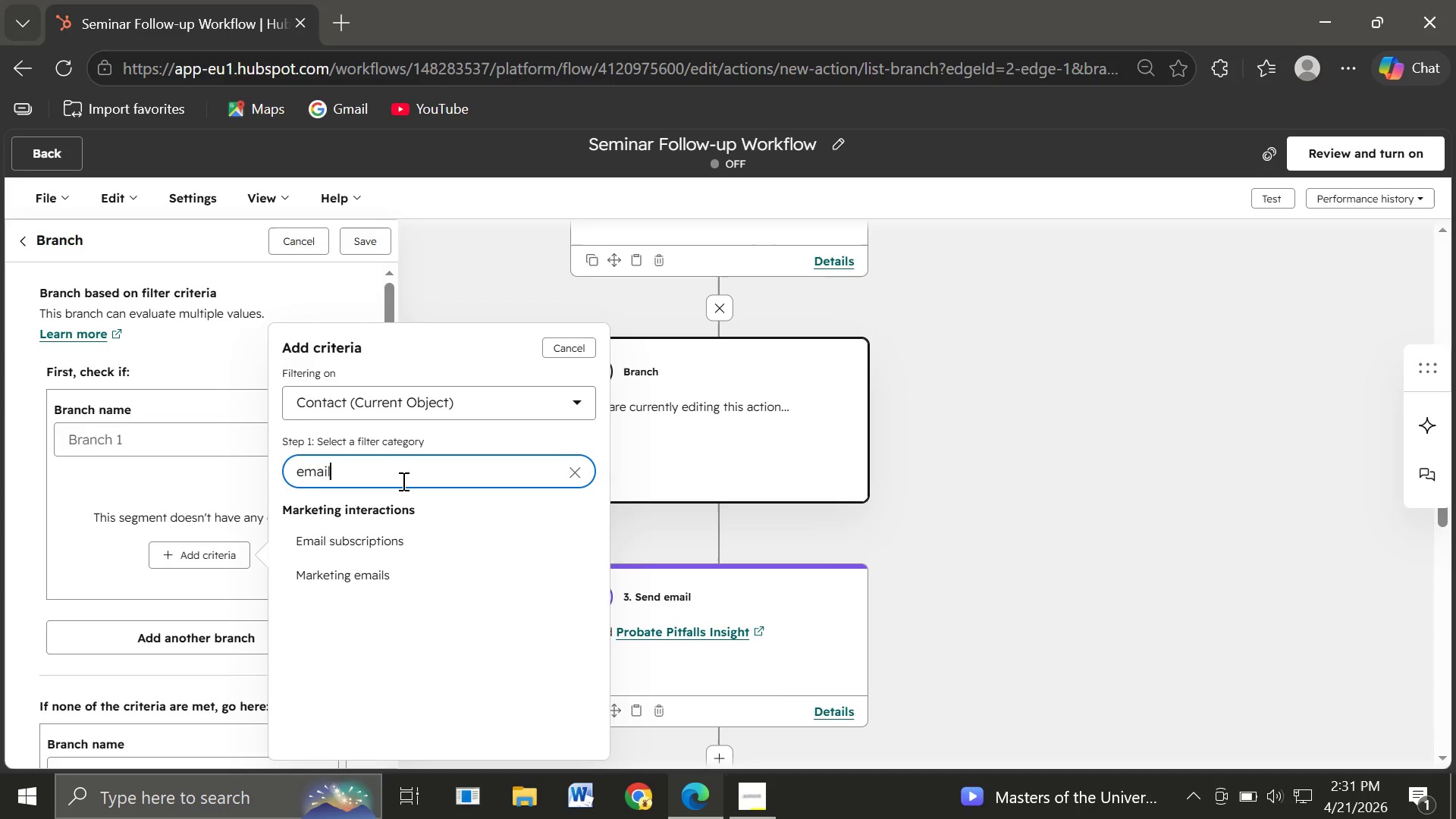 
wait(6.91)
 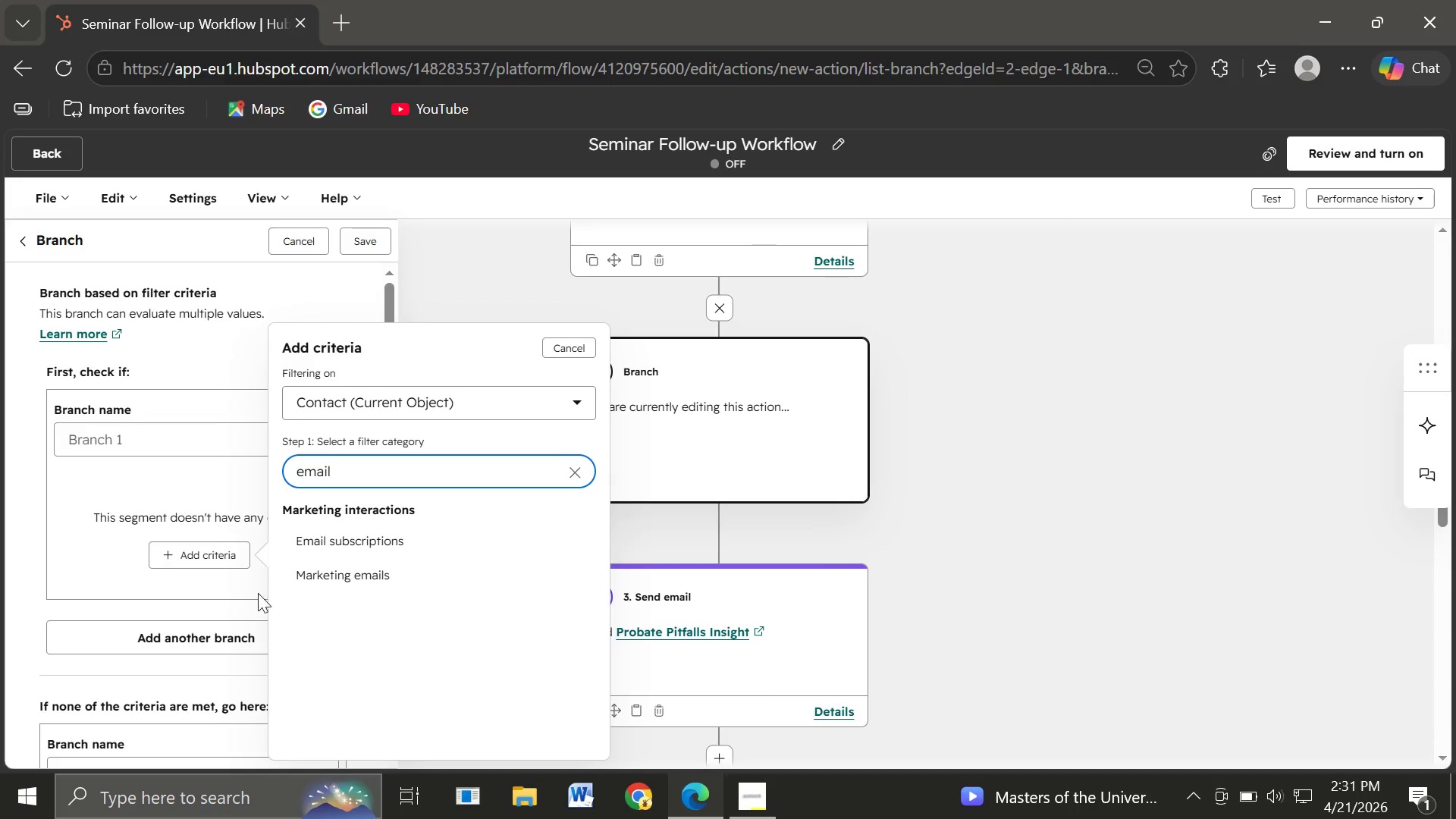 
left_click([400, 564])
 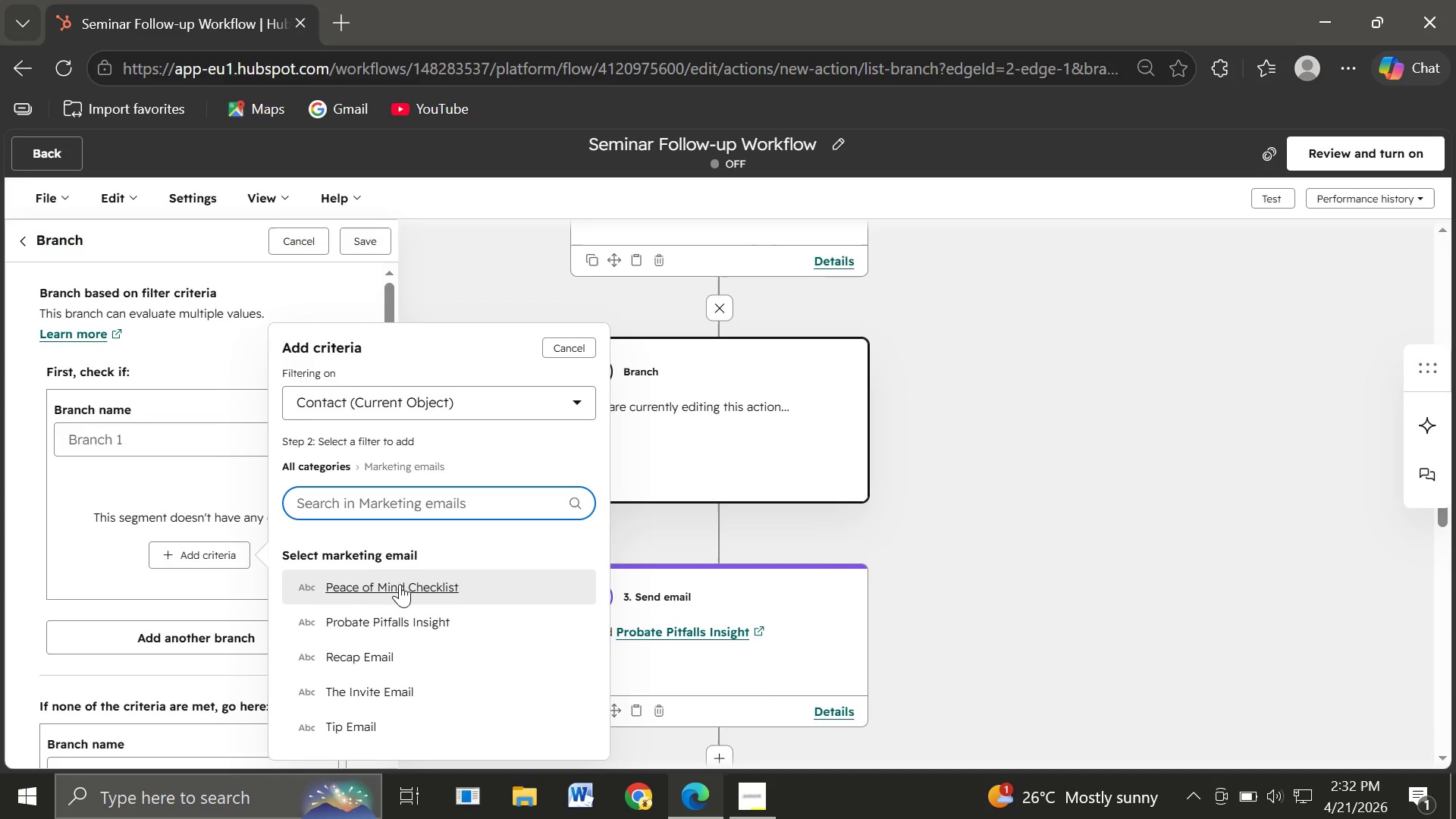 
wait(16.67)
 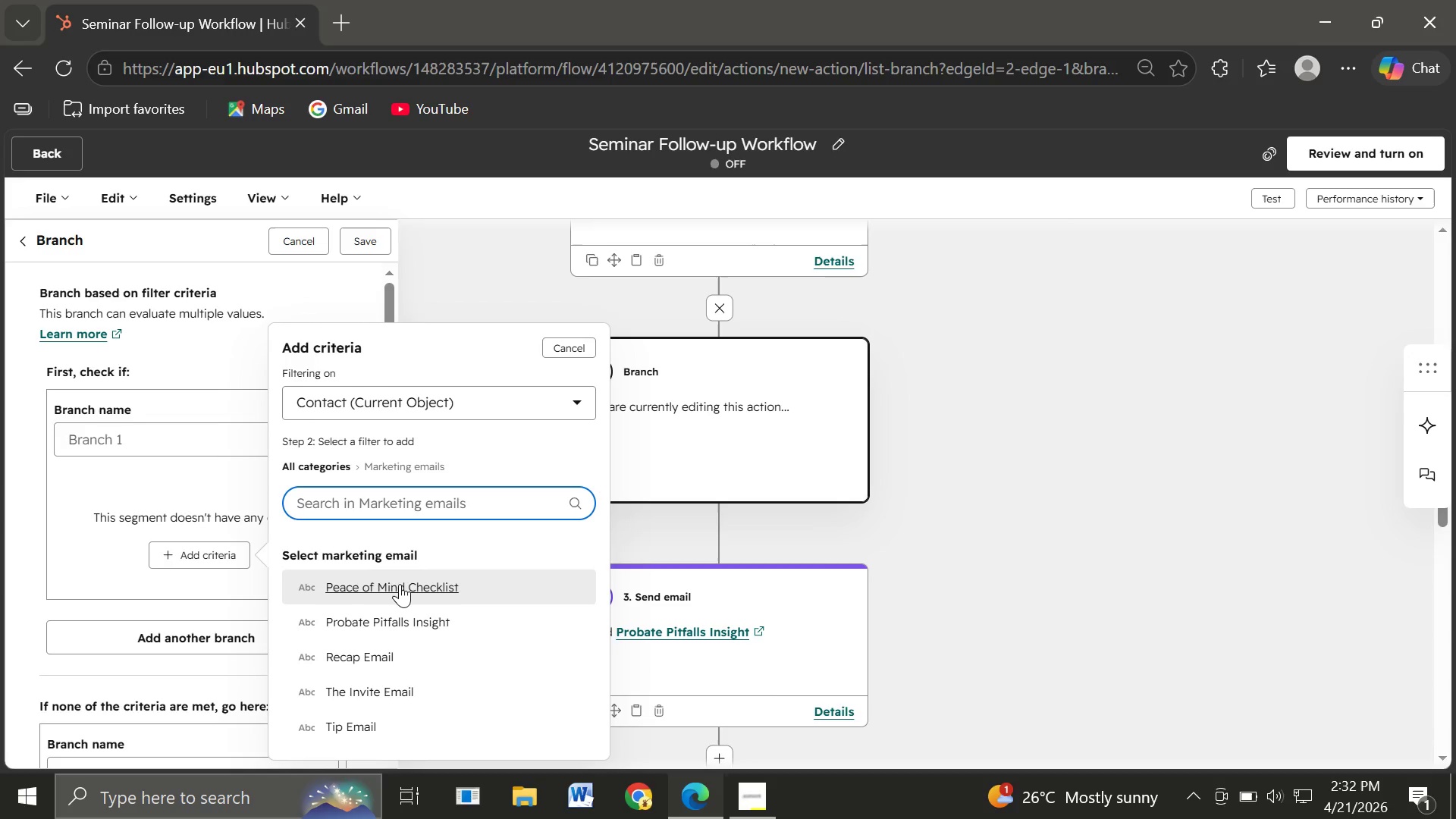 
left_click([343, 592])
 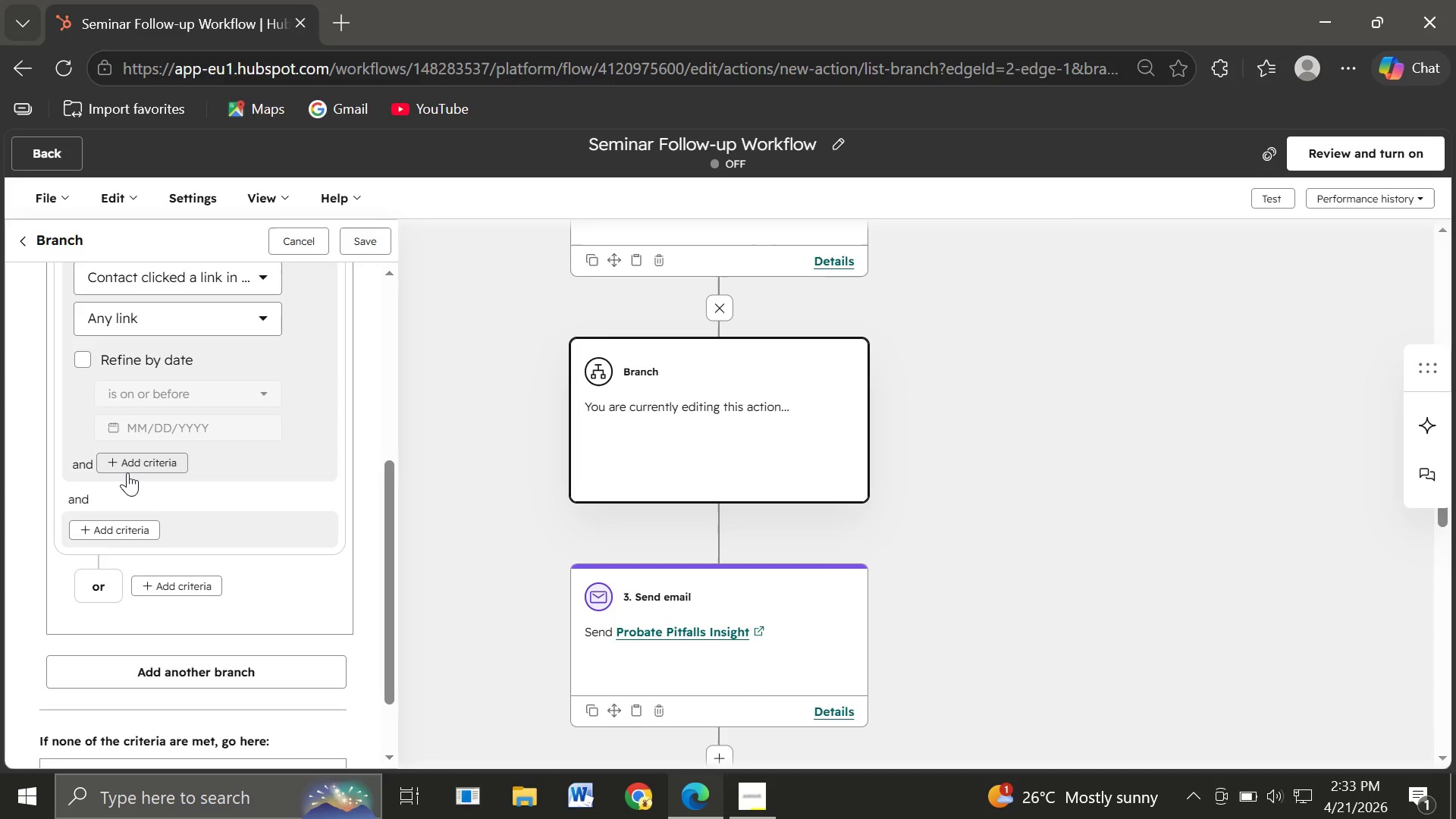 
wait(96.59)
 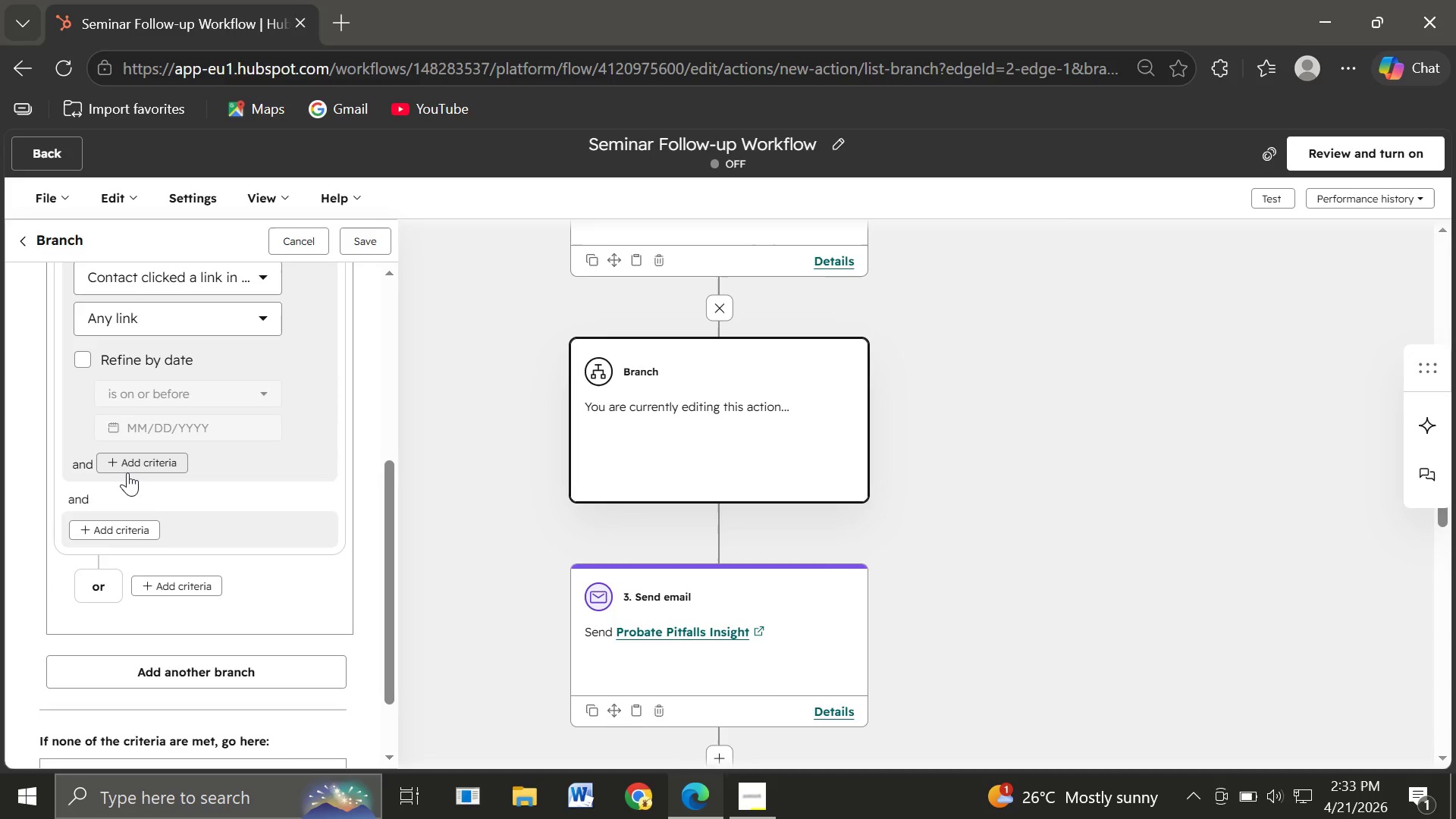 
left_click([357, 240])
 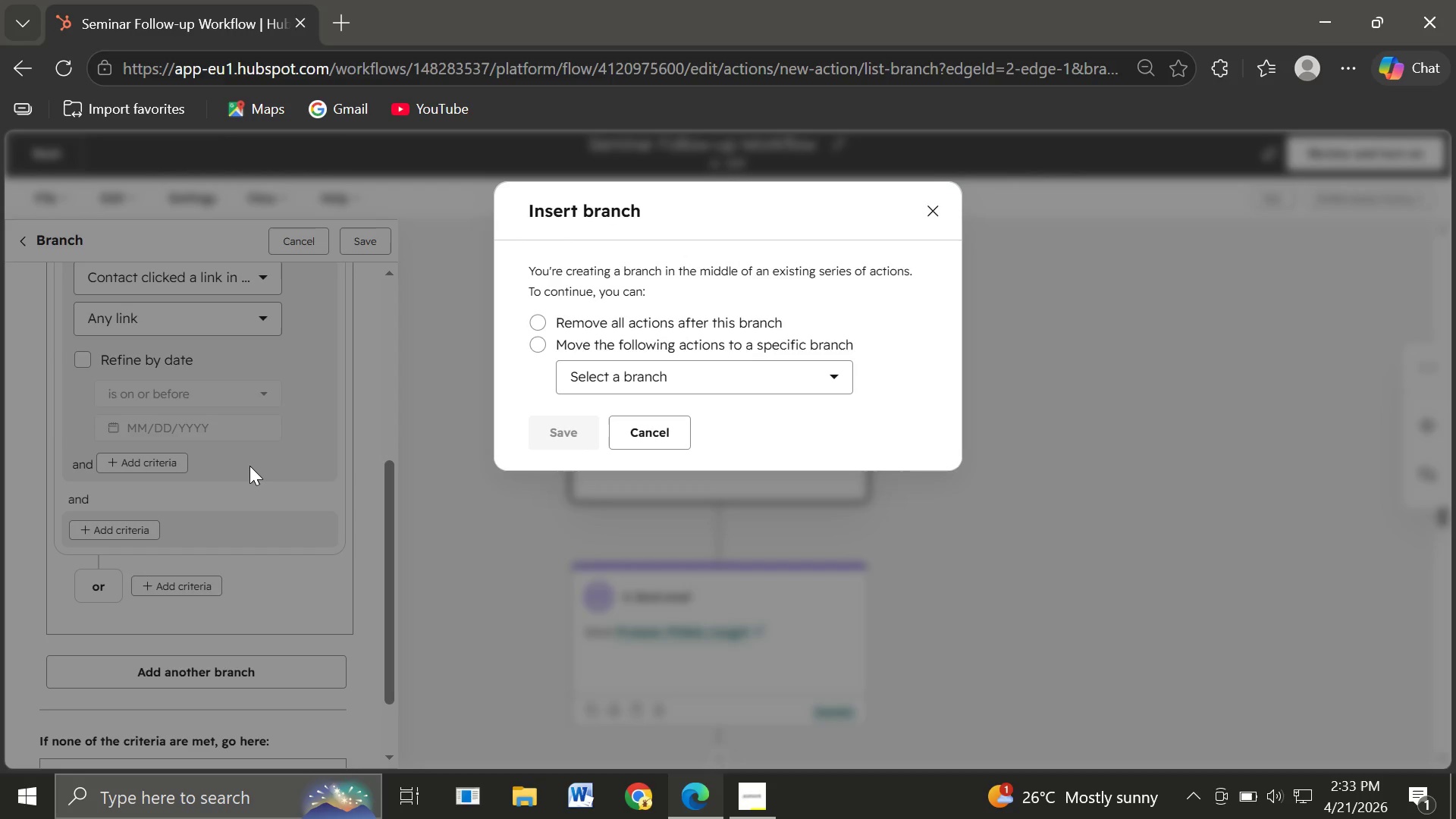 
wait(9.23)
 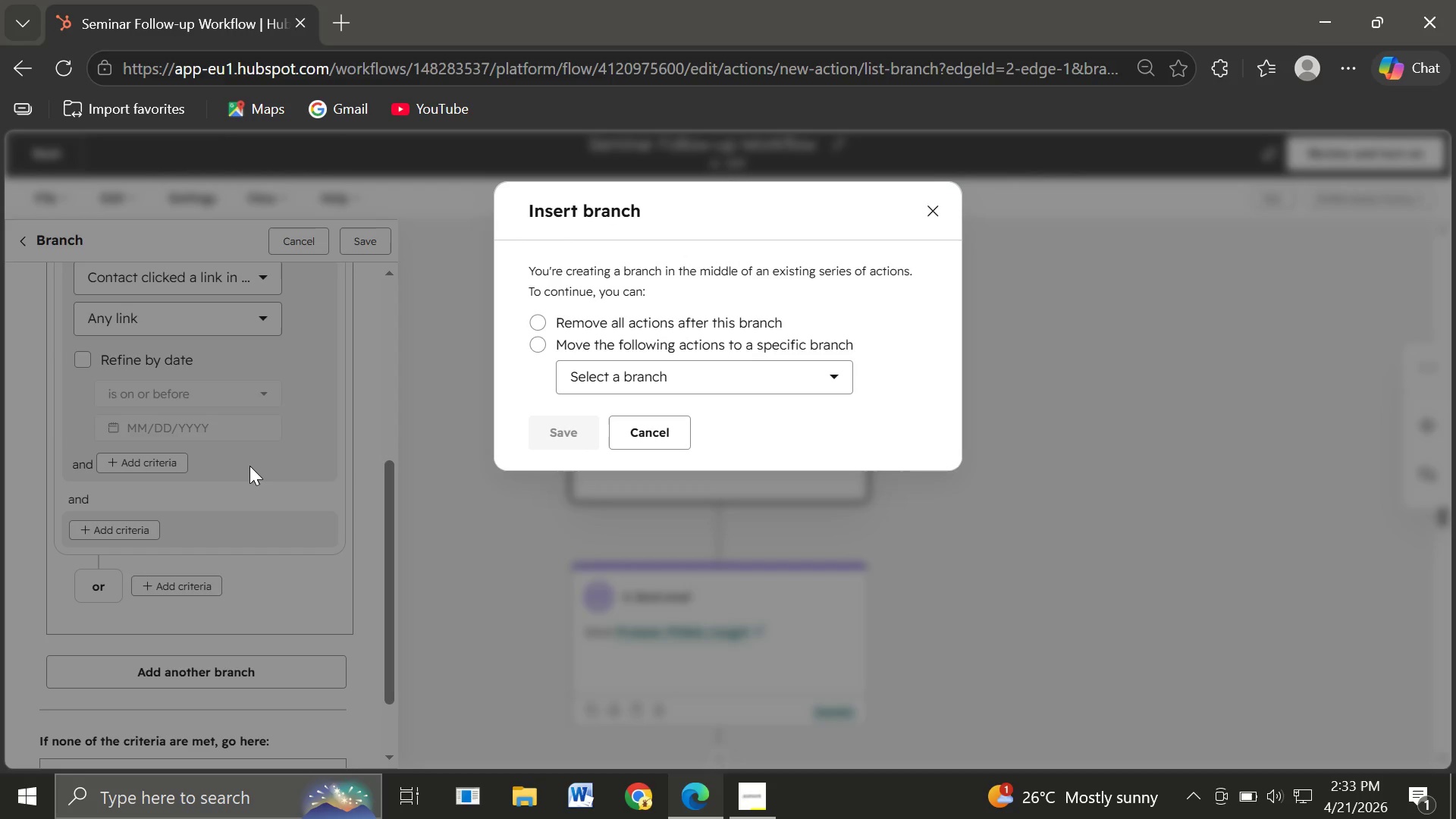 
left_click([767, 388])
 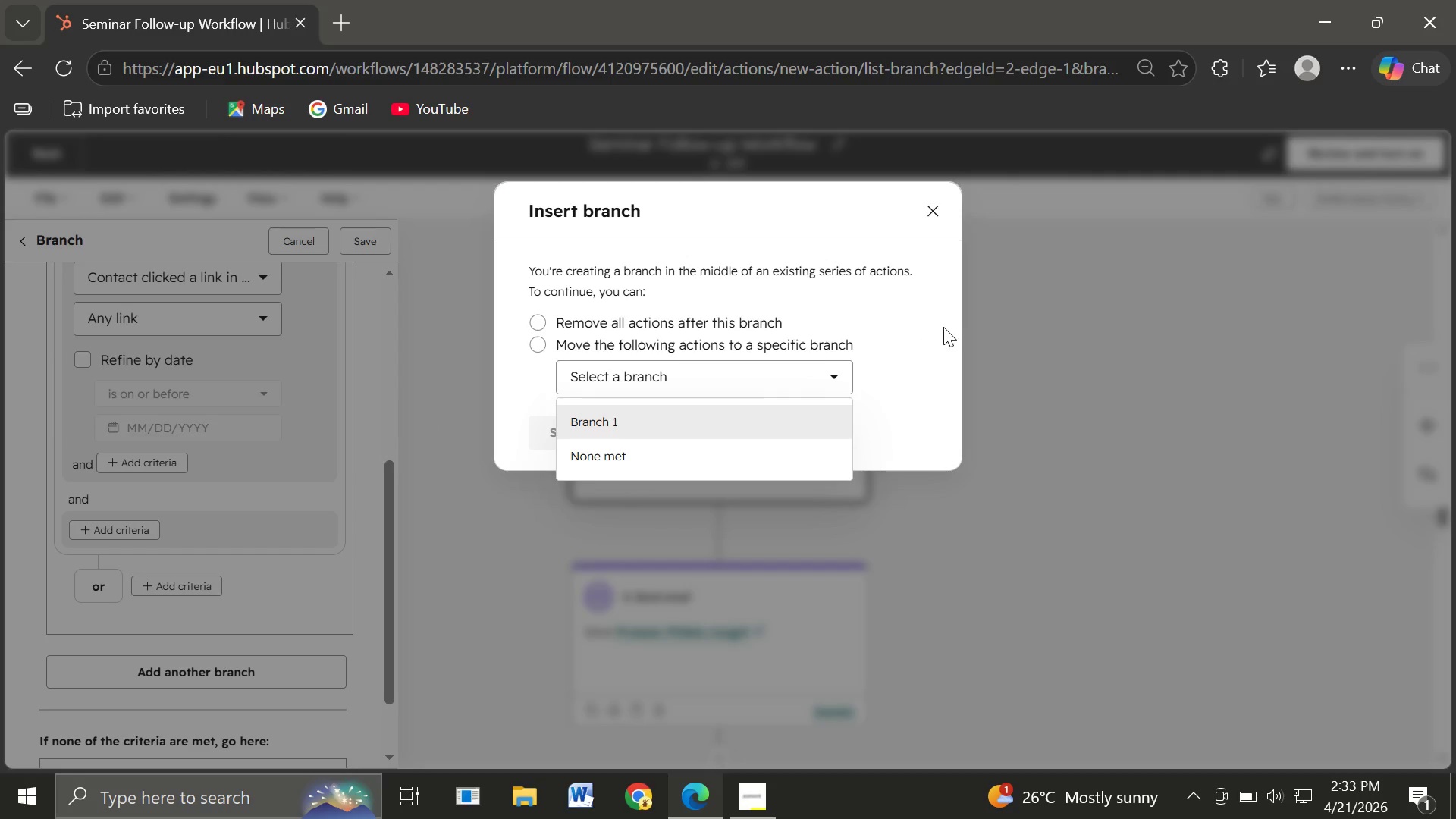 
left_click([954, 324])
 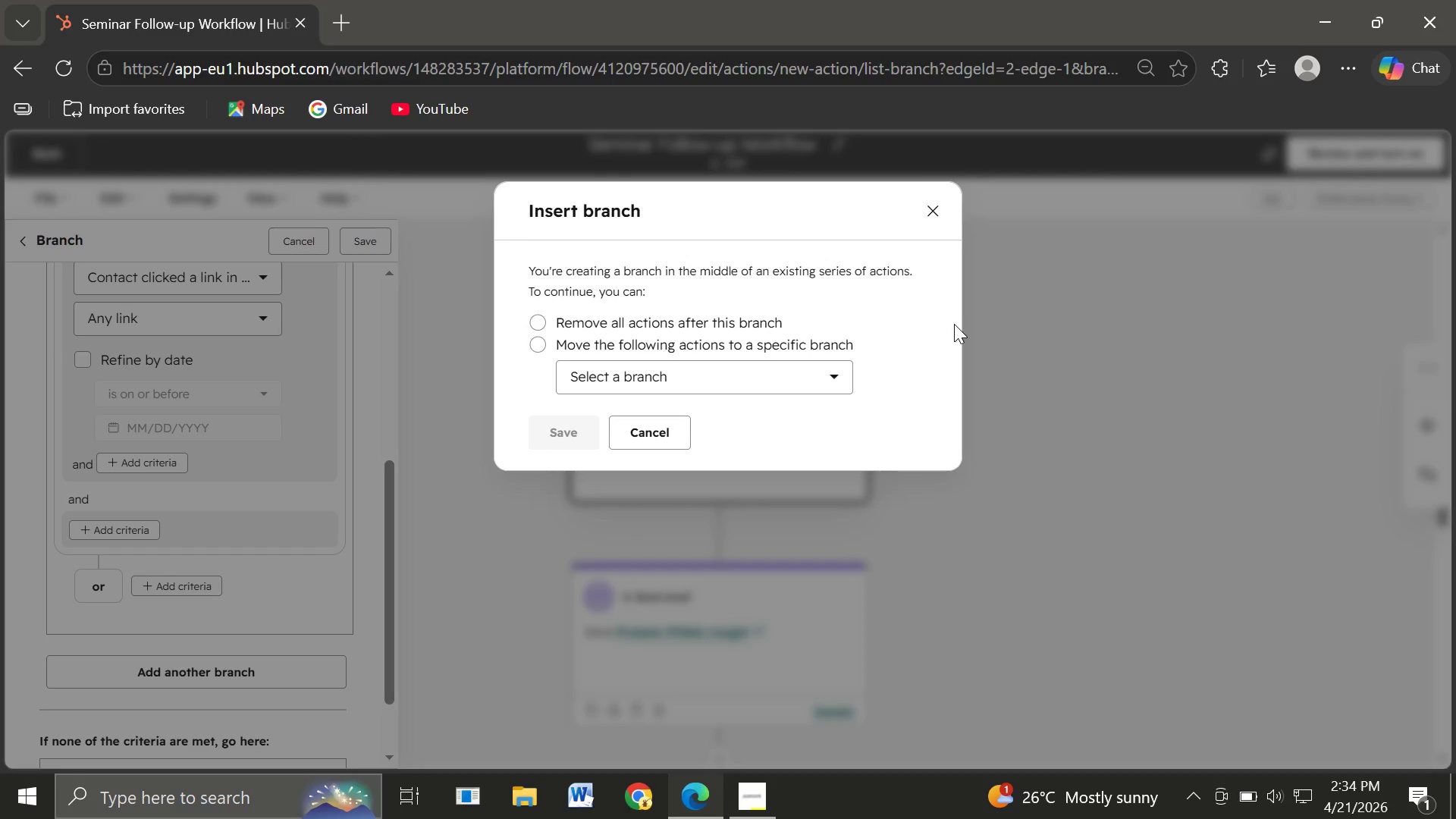 
wait(59.88)
 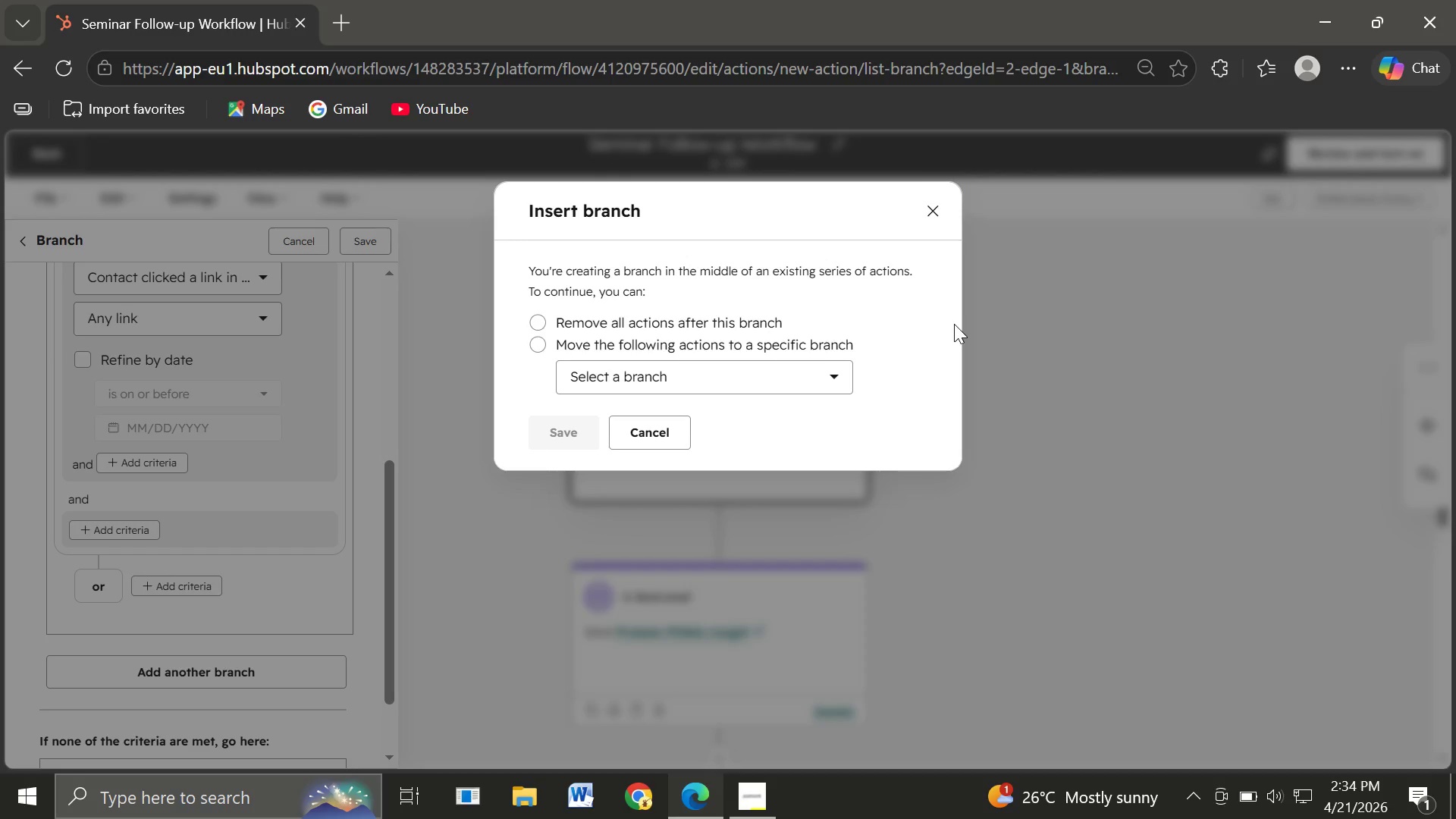 
left_click([536, 348])
 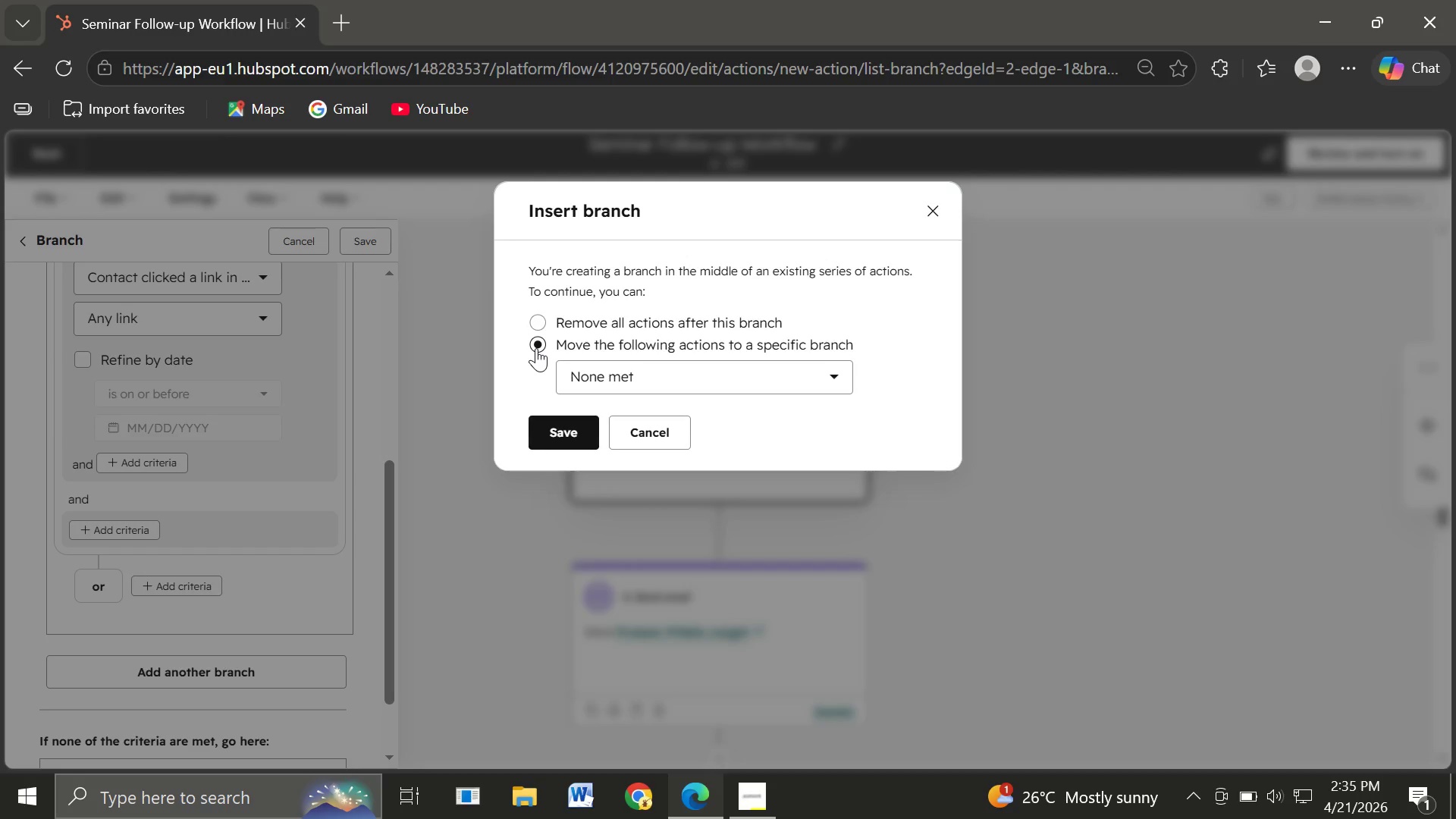 
wait(8.59)
 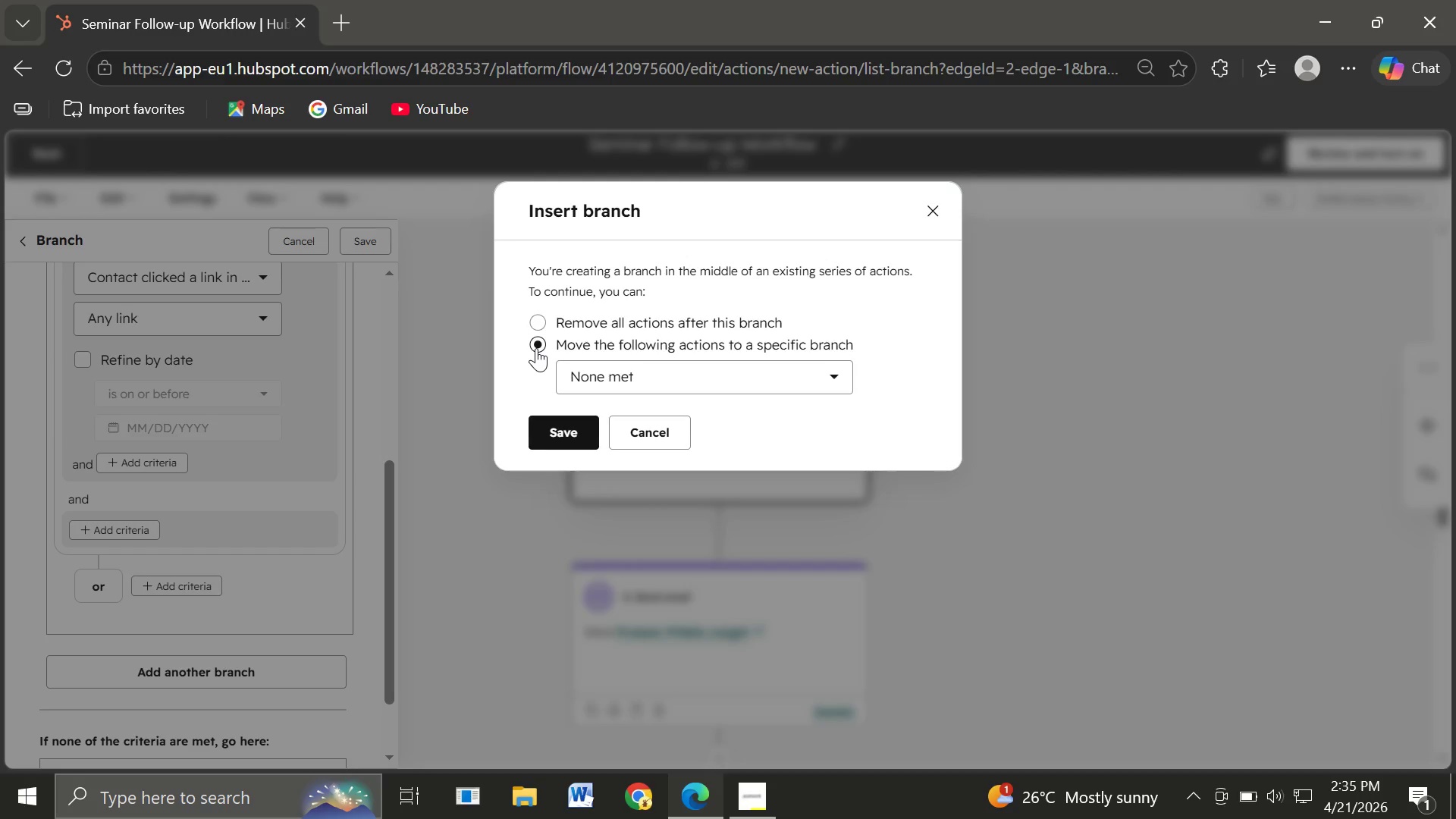 
left_click([780, 369])
 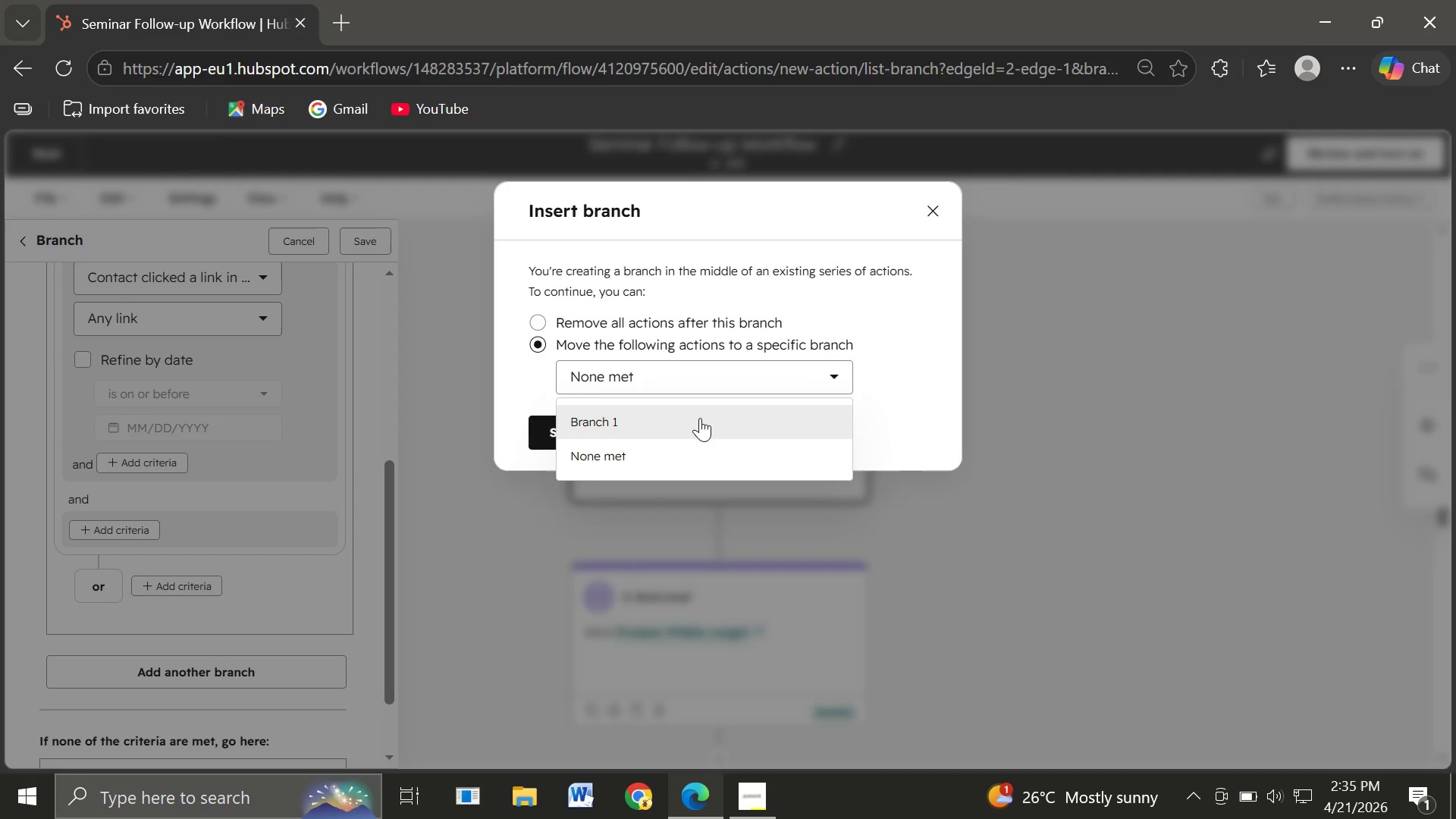 
wait(5.19)
 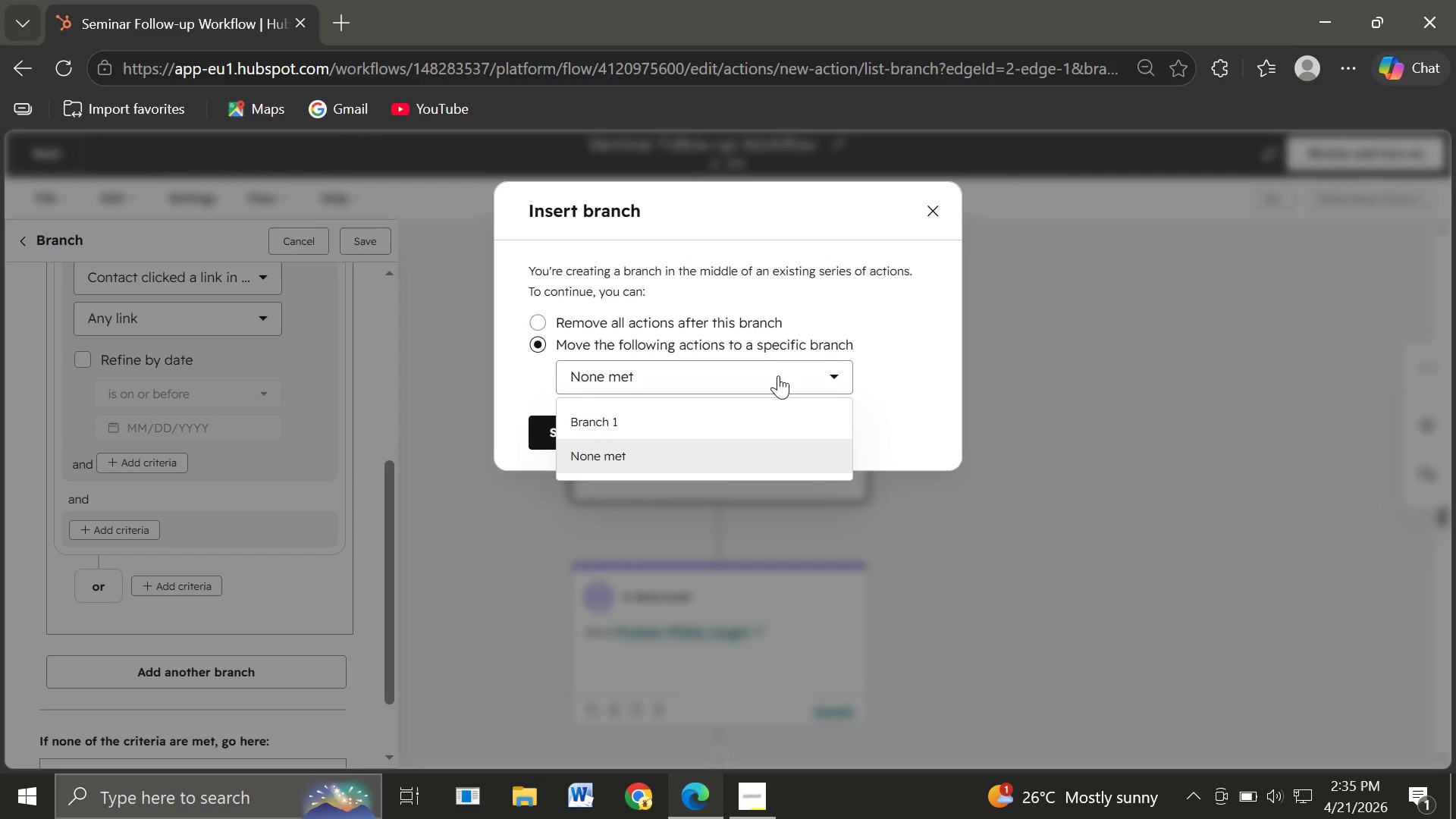 
left_click([700, 418])
 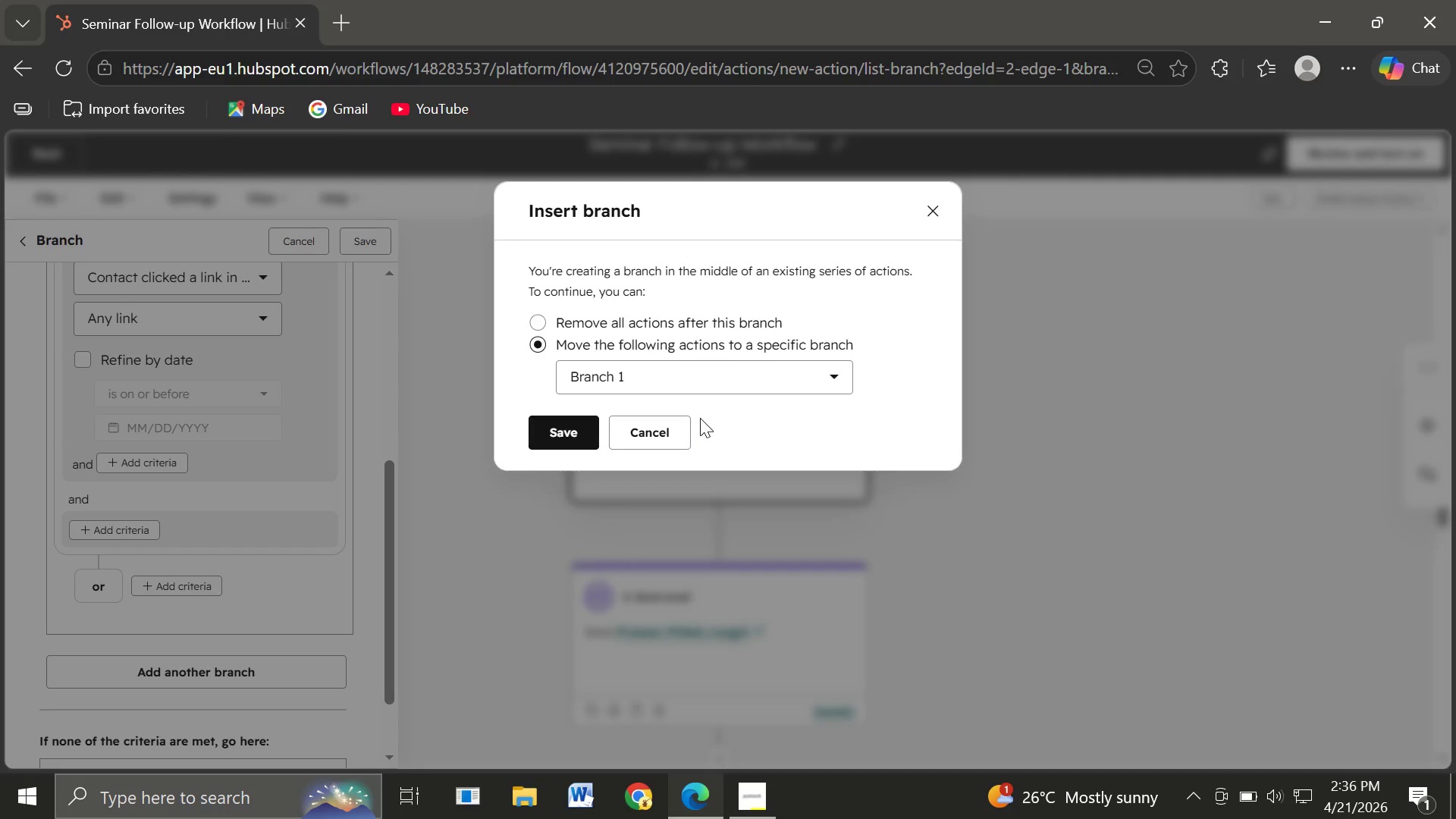 
wait(54.89)
 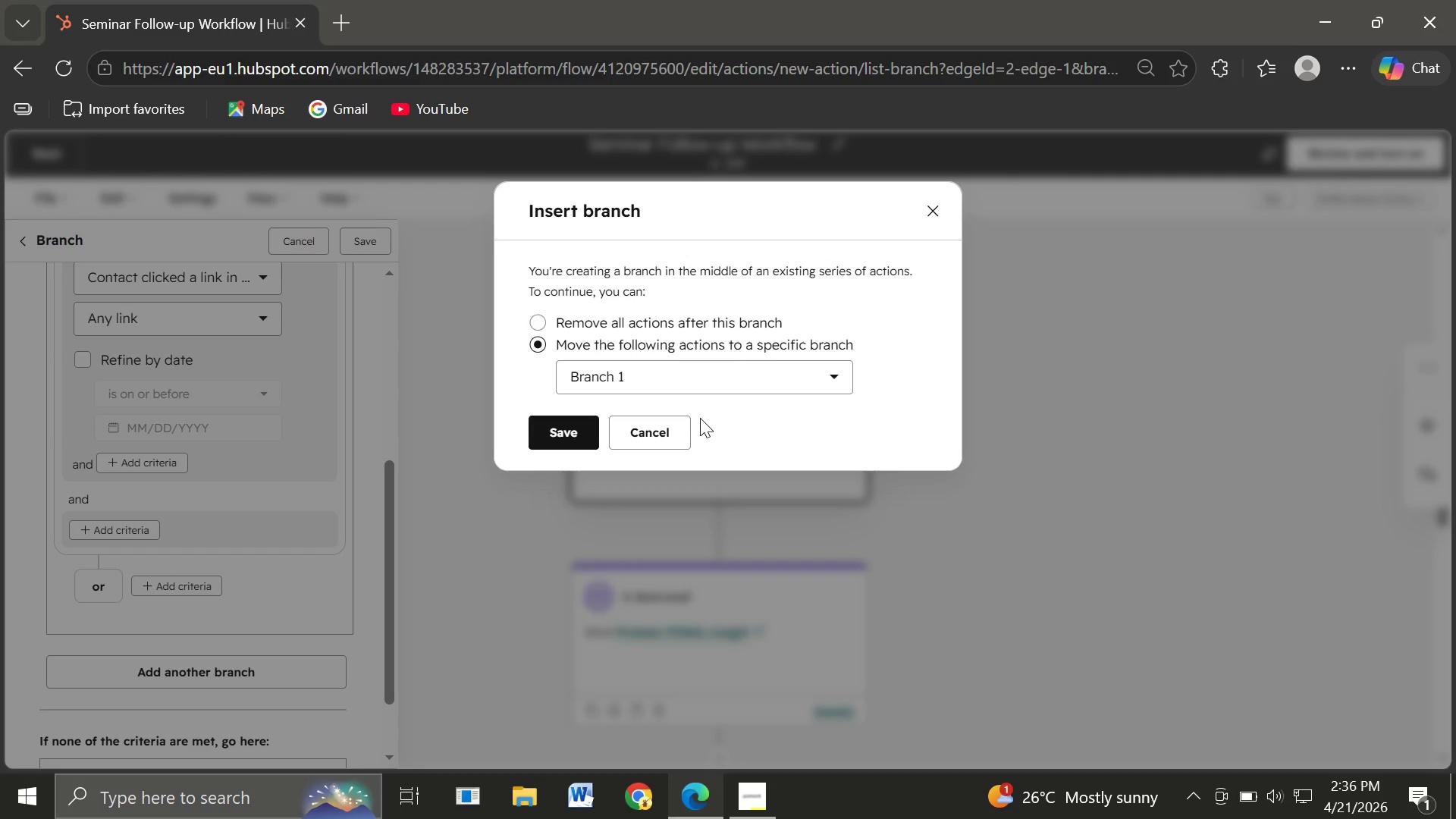 
left_click([568, 432])
 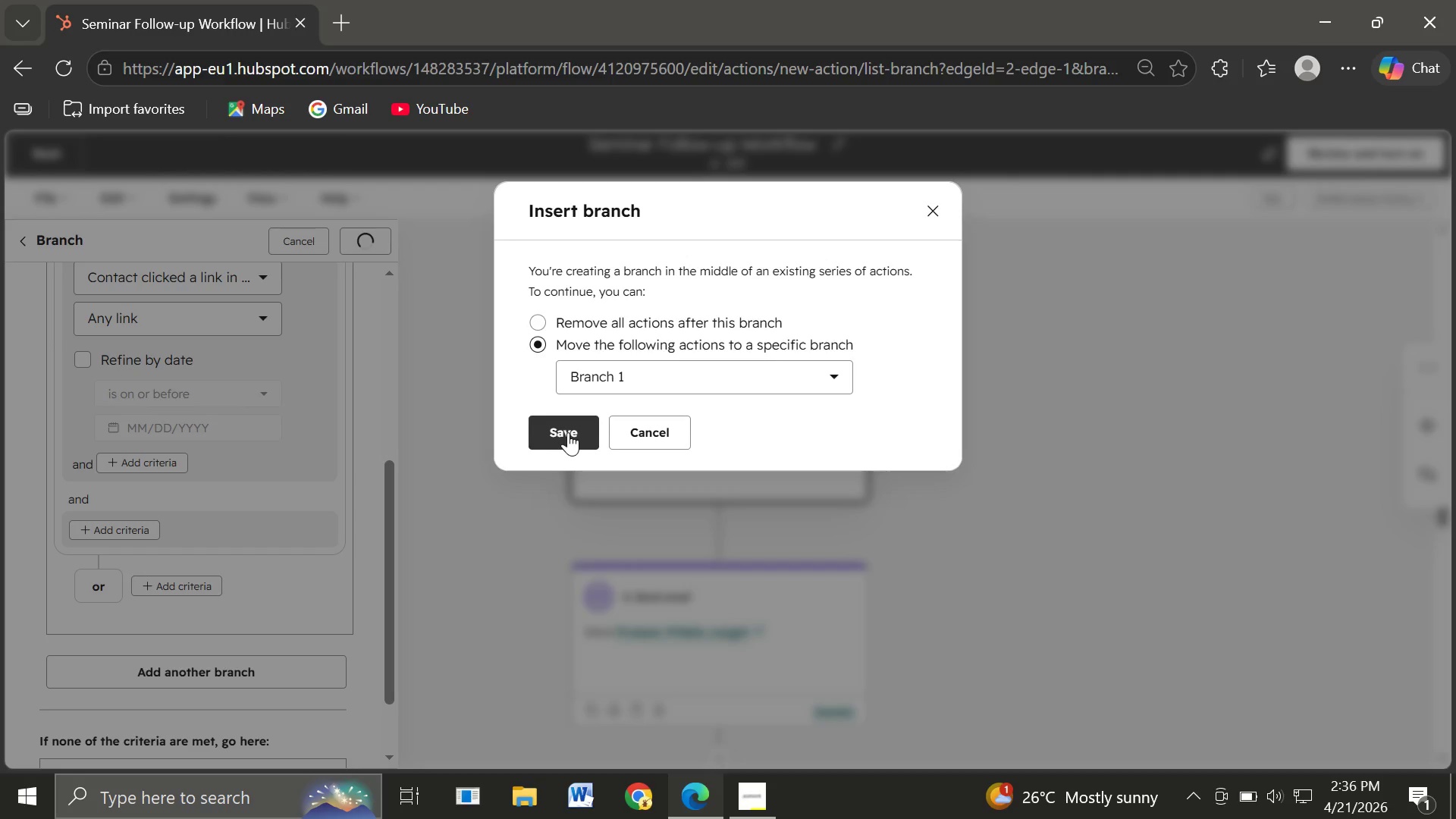 
wait(11.88)
 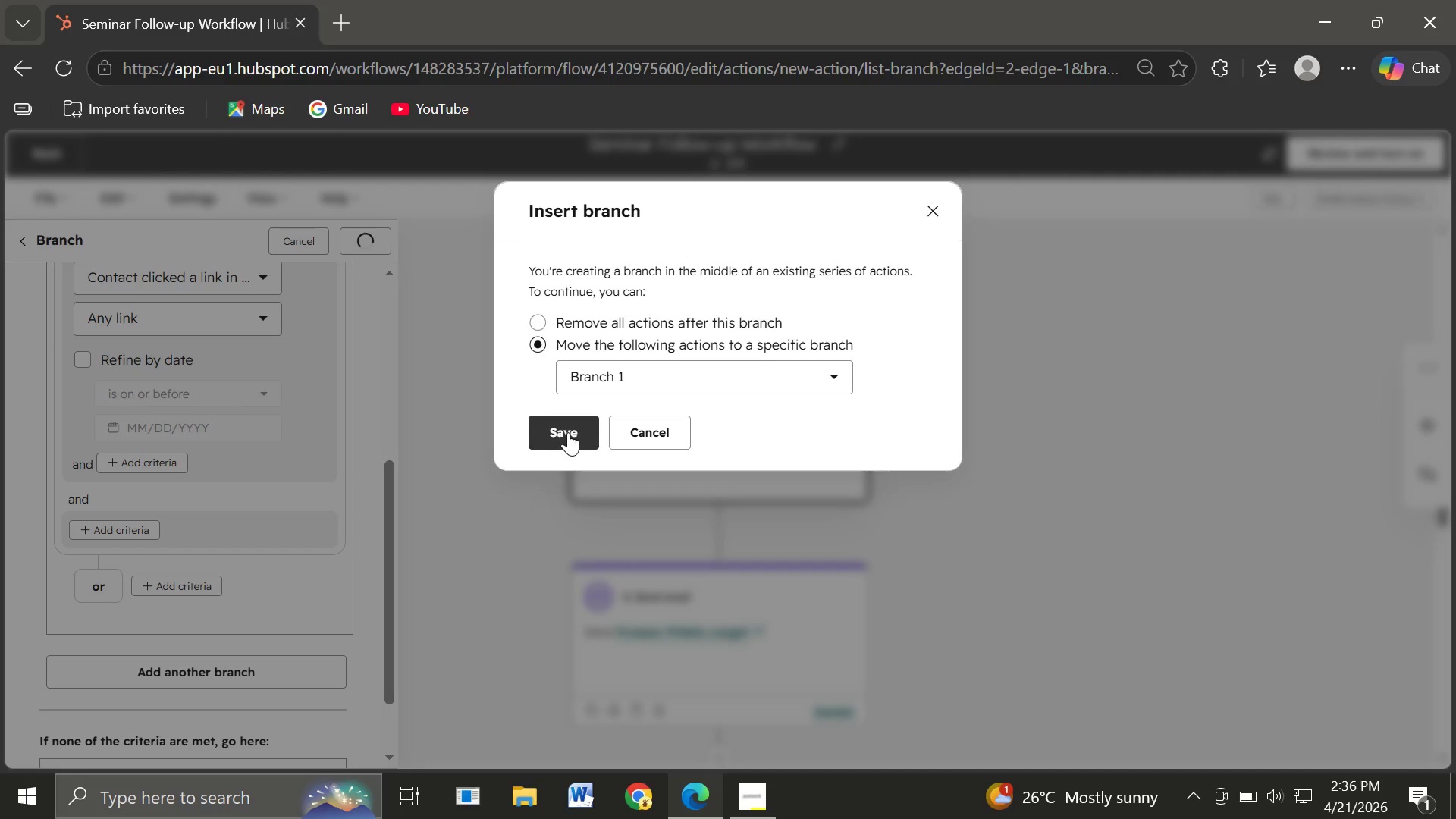 
left_click([560, 425])
 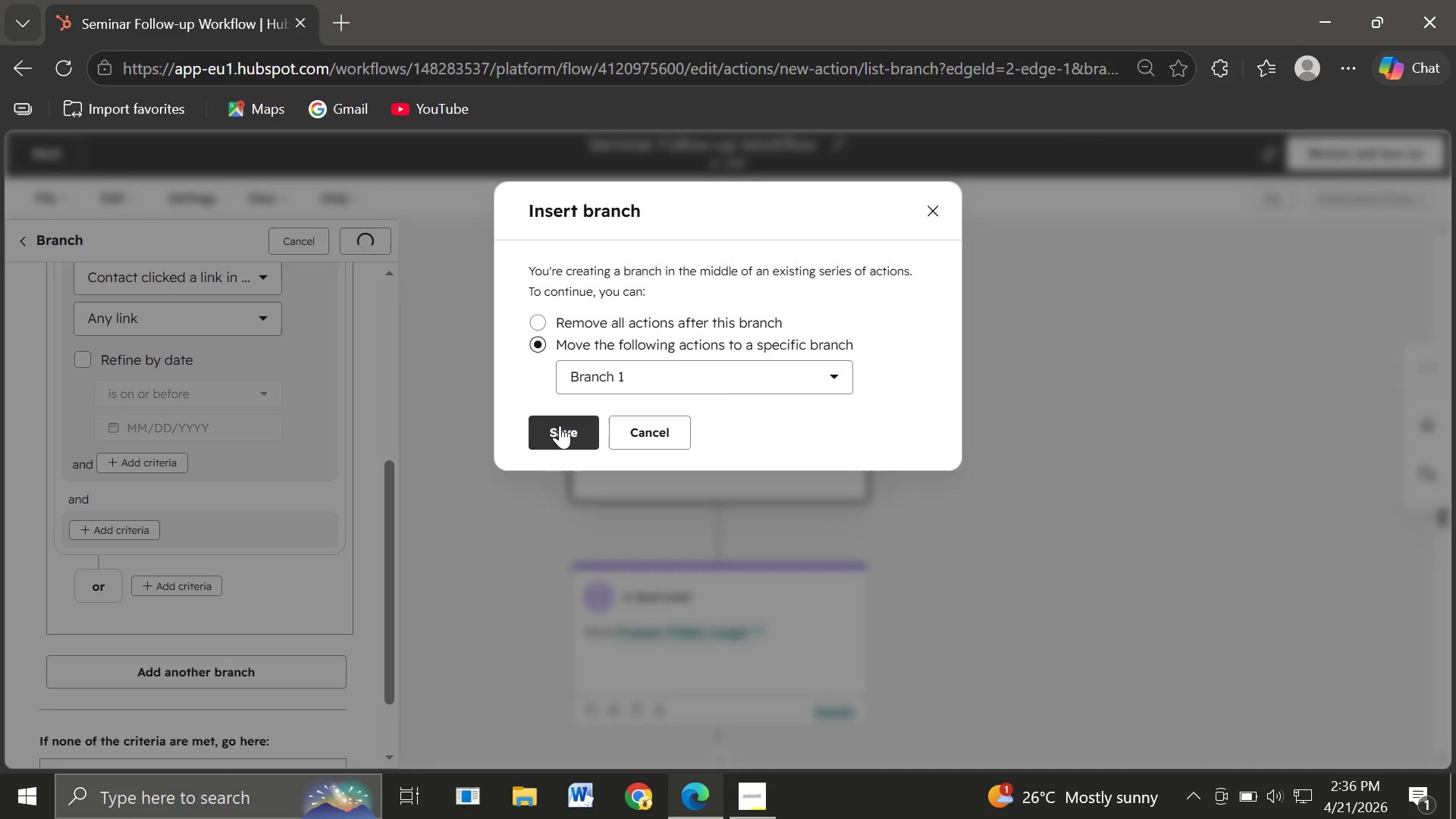 
left_click([560, 429])
 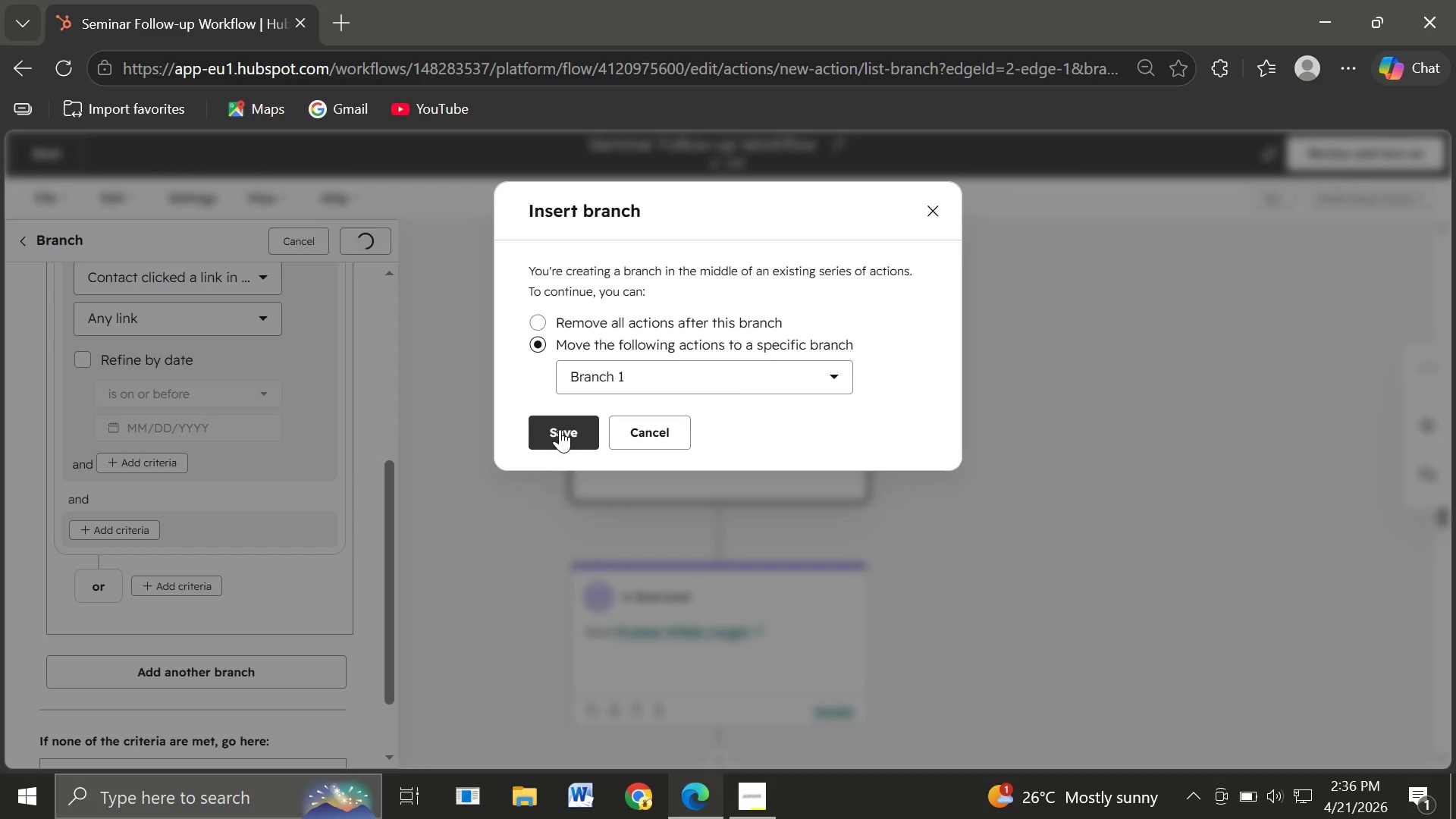 
double_click([560, 429])
 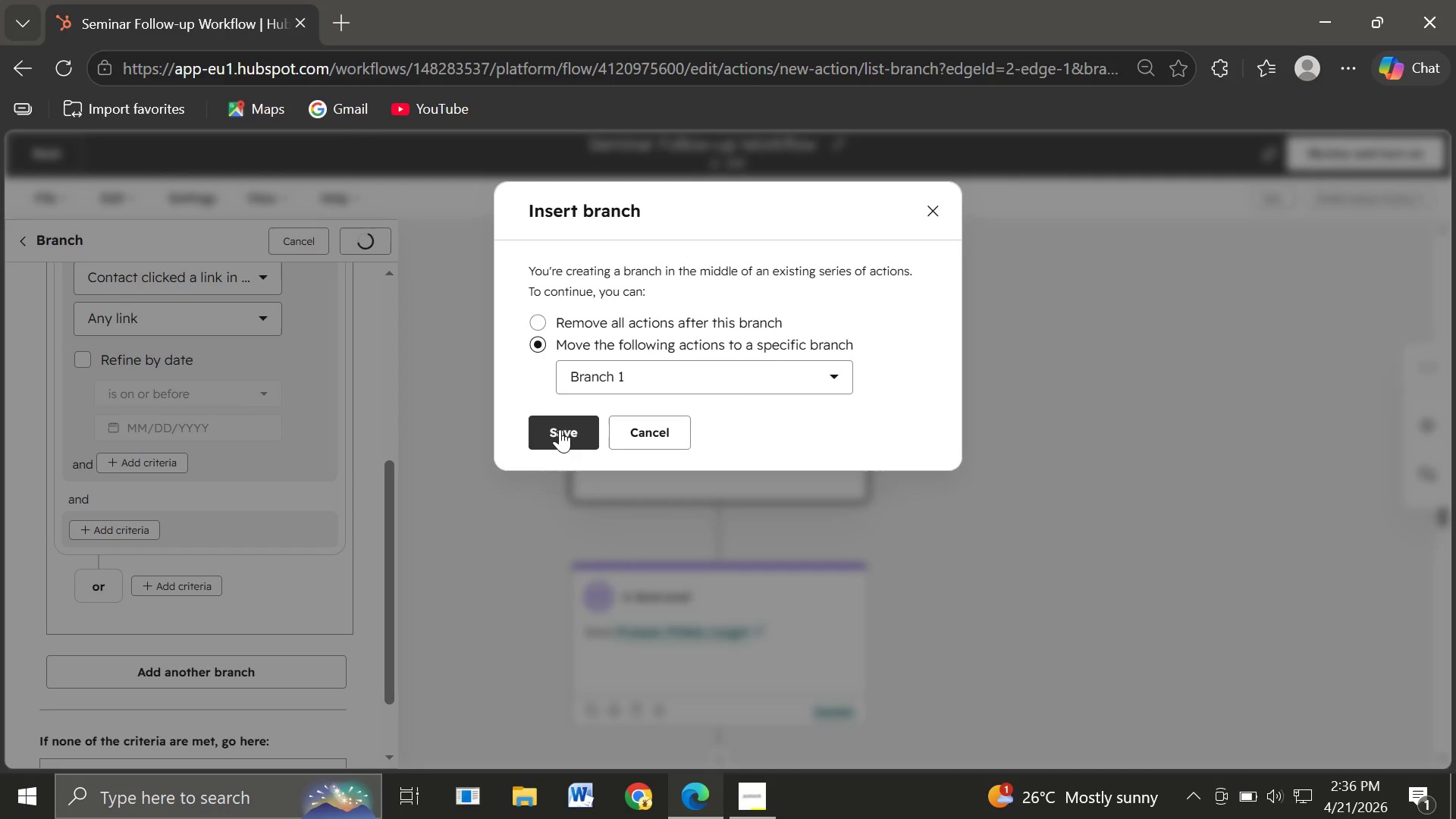 
left_click([561, 431])
 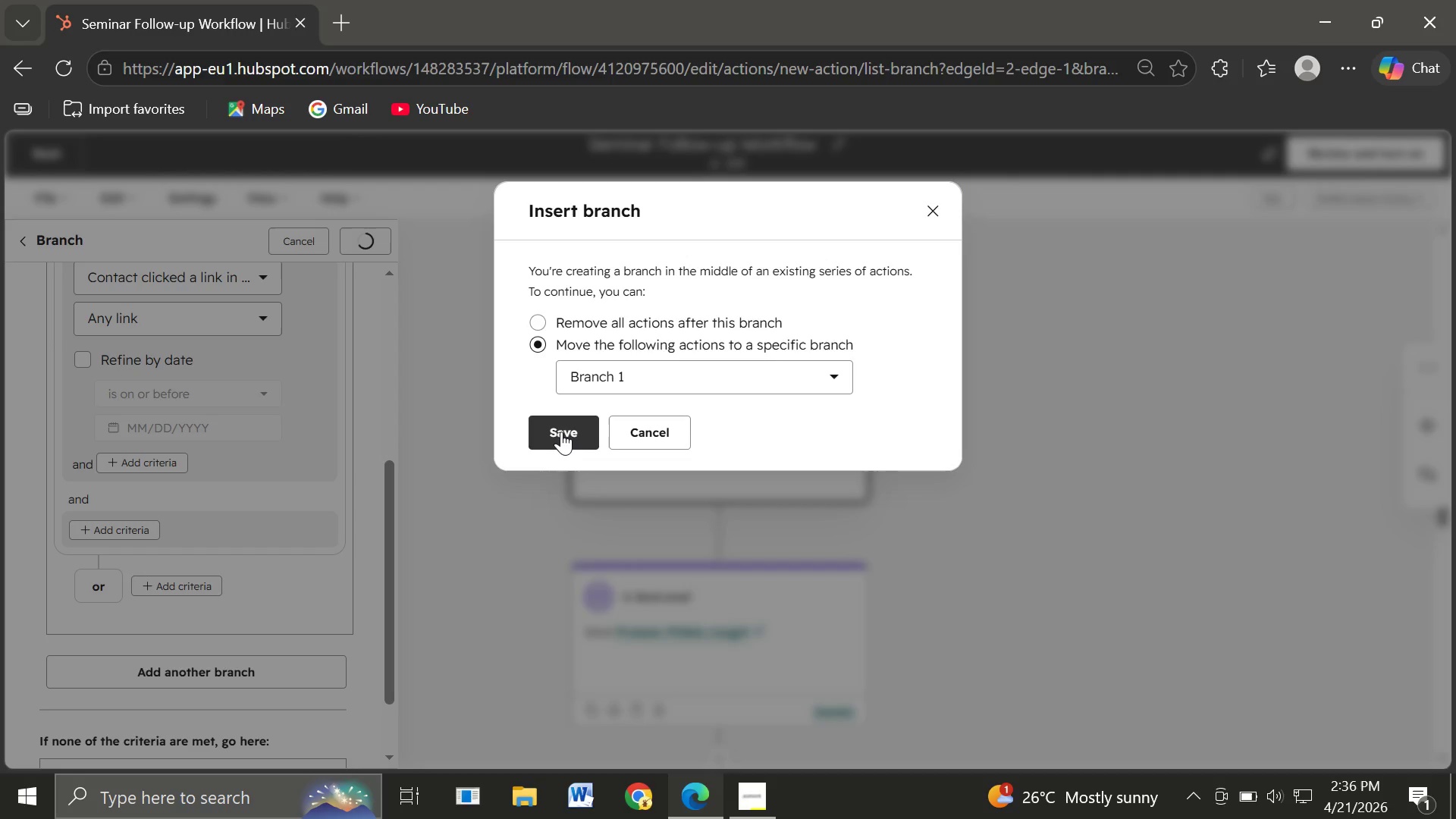 
double_click([561, 431])
 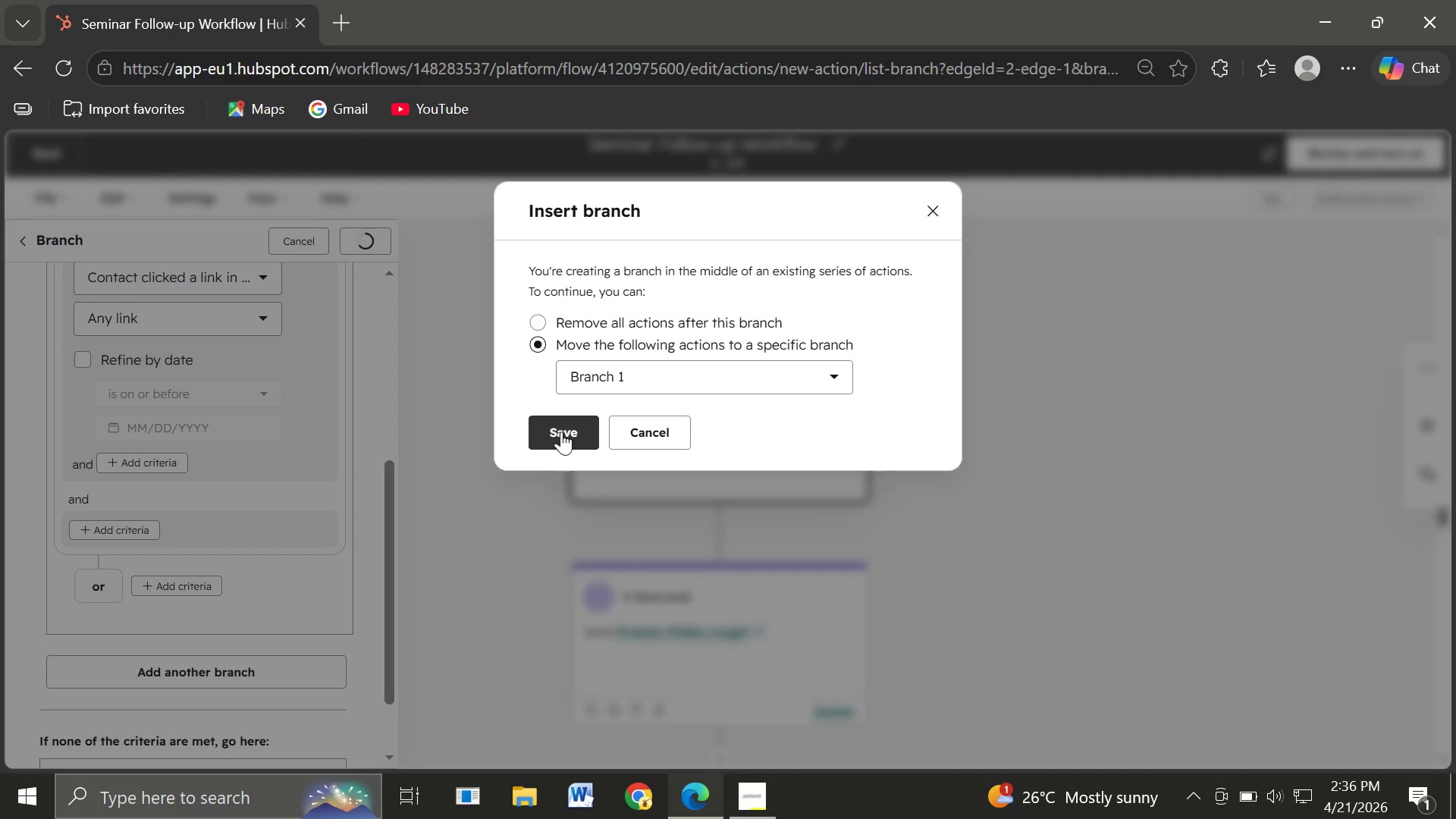 
double_click([568, 426])
 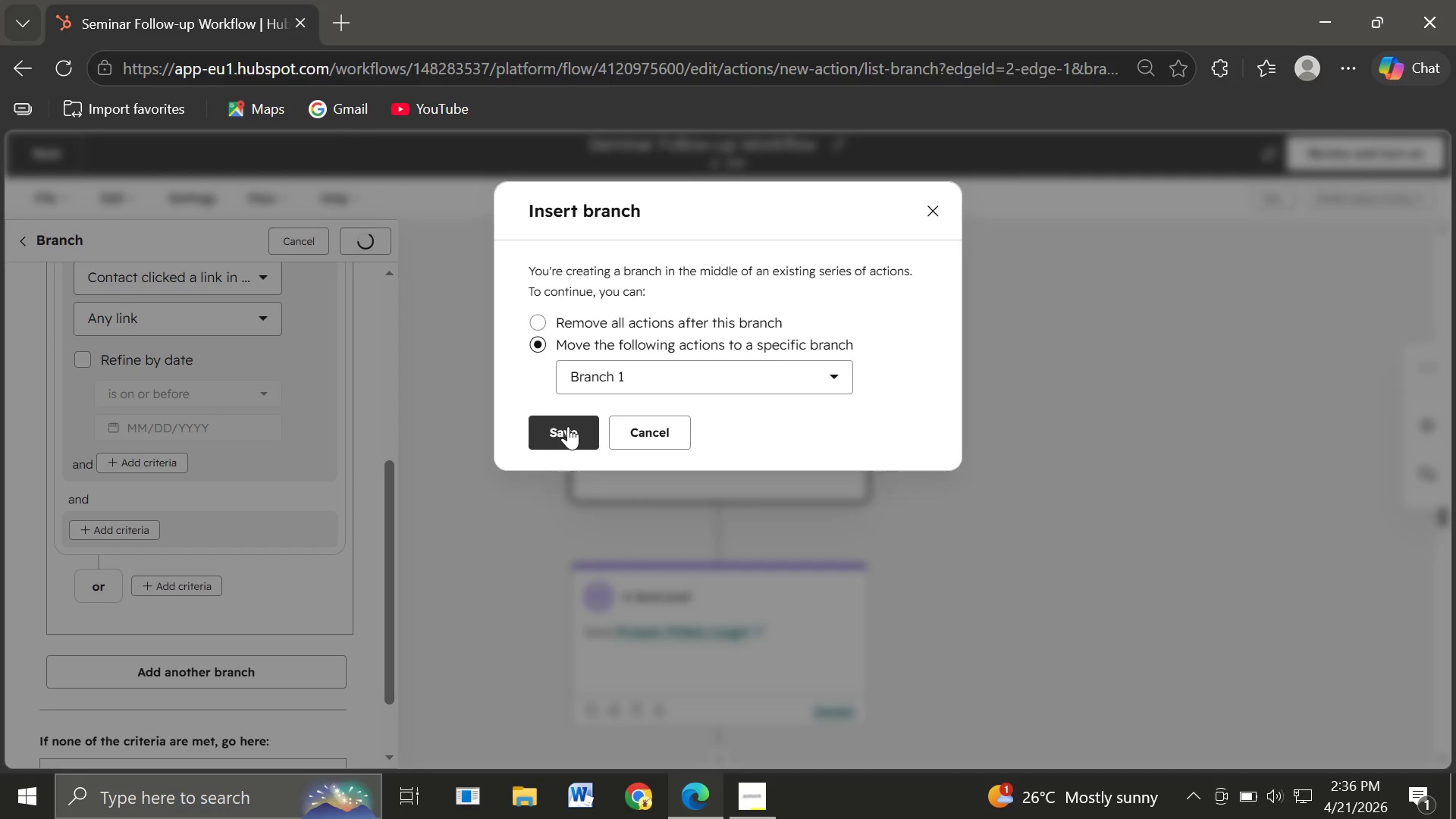 
triple_click([568, 426])
 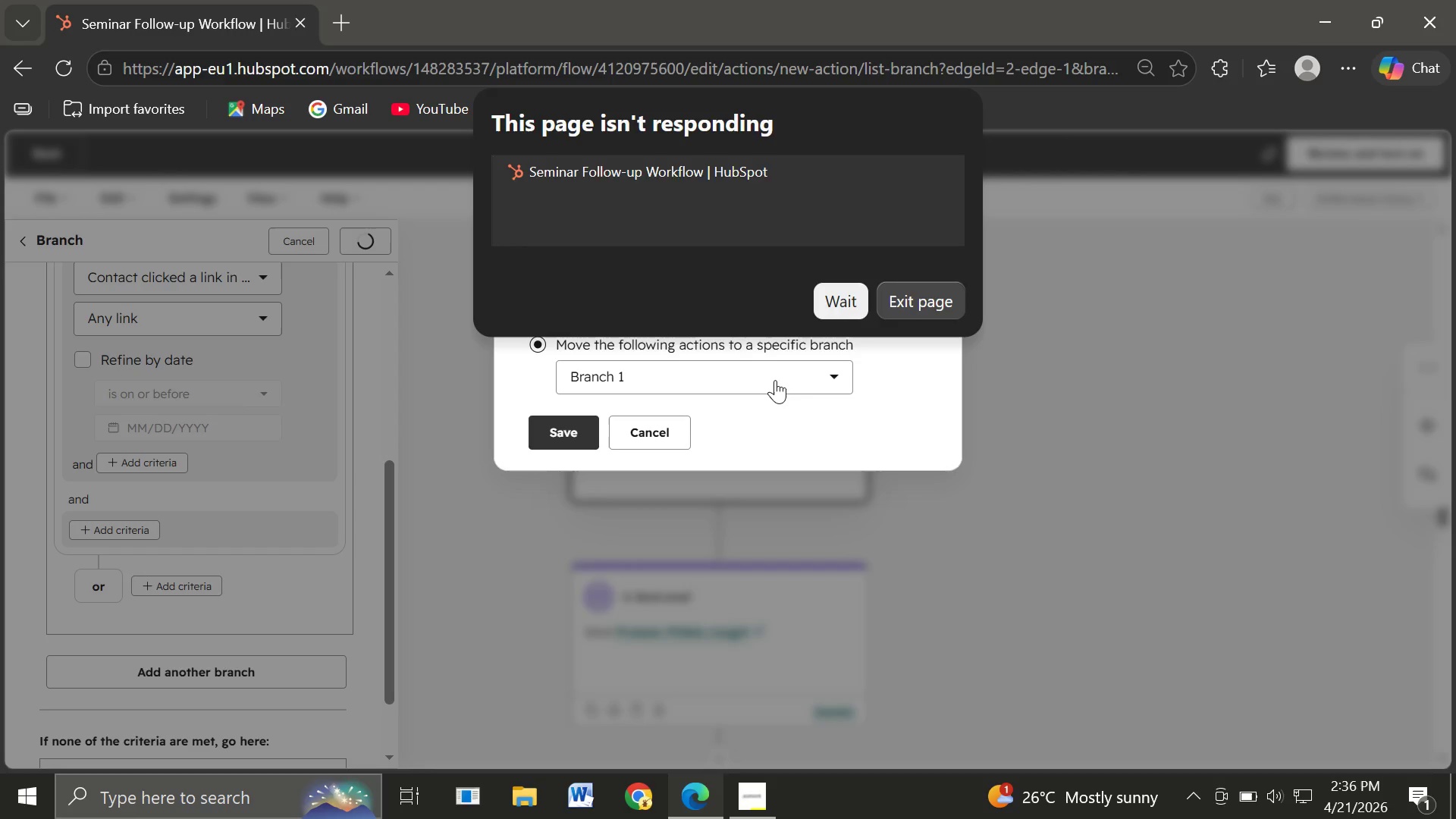 
wait(13.02)
 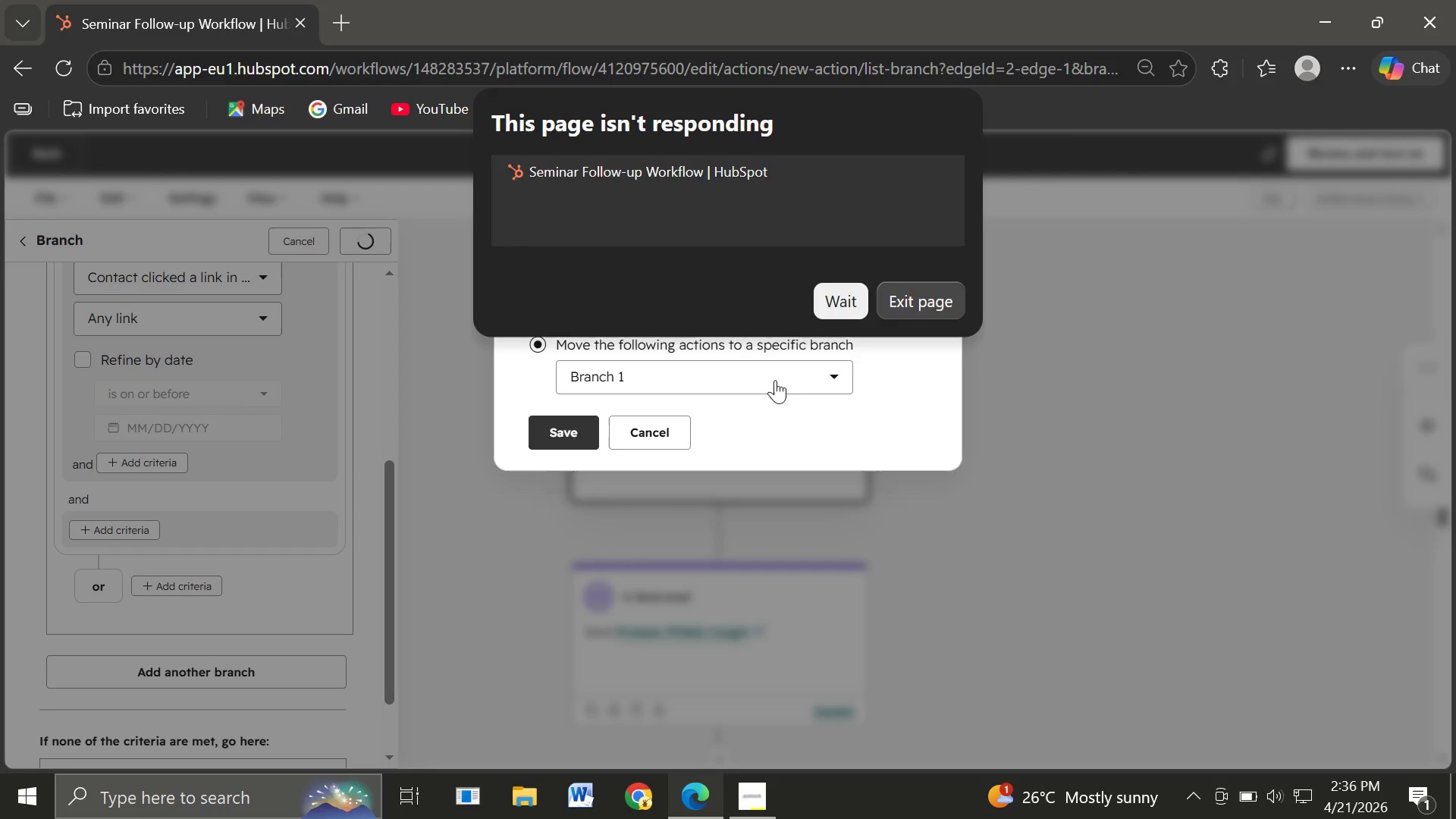 
left_click([830, 304])
 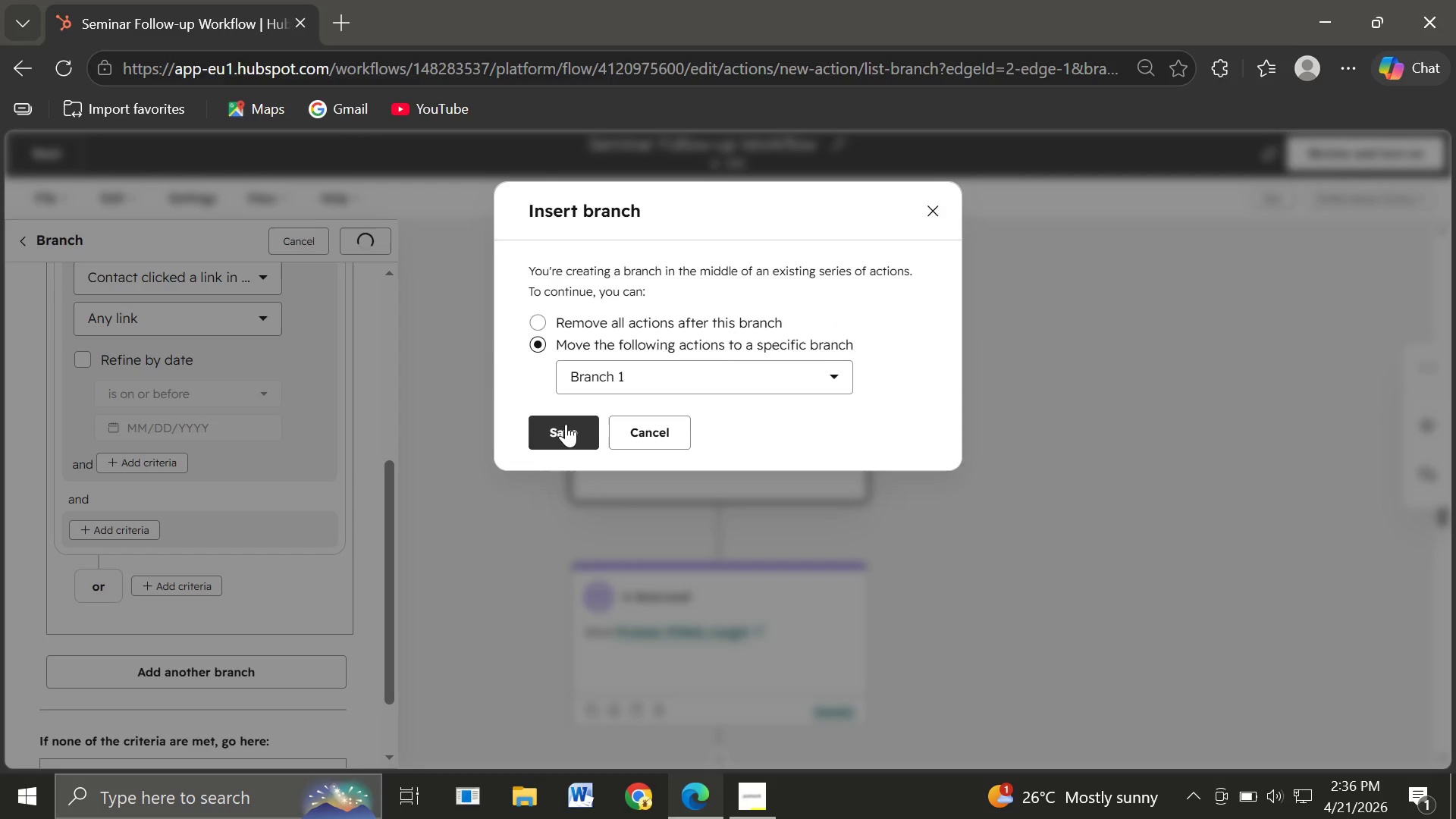 
left_click([566, 424])
 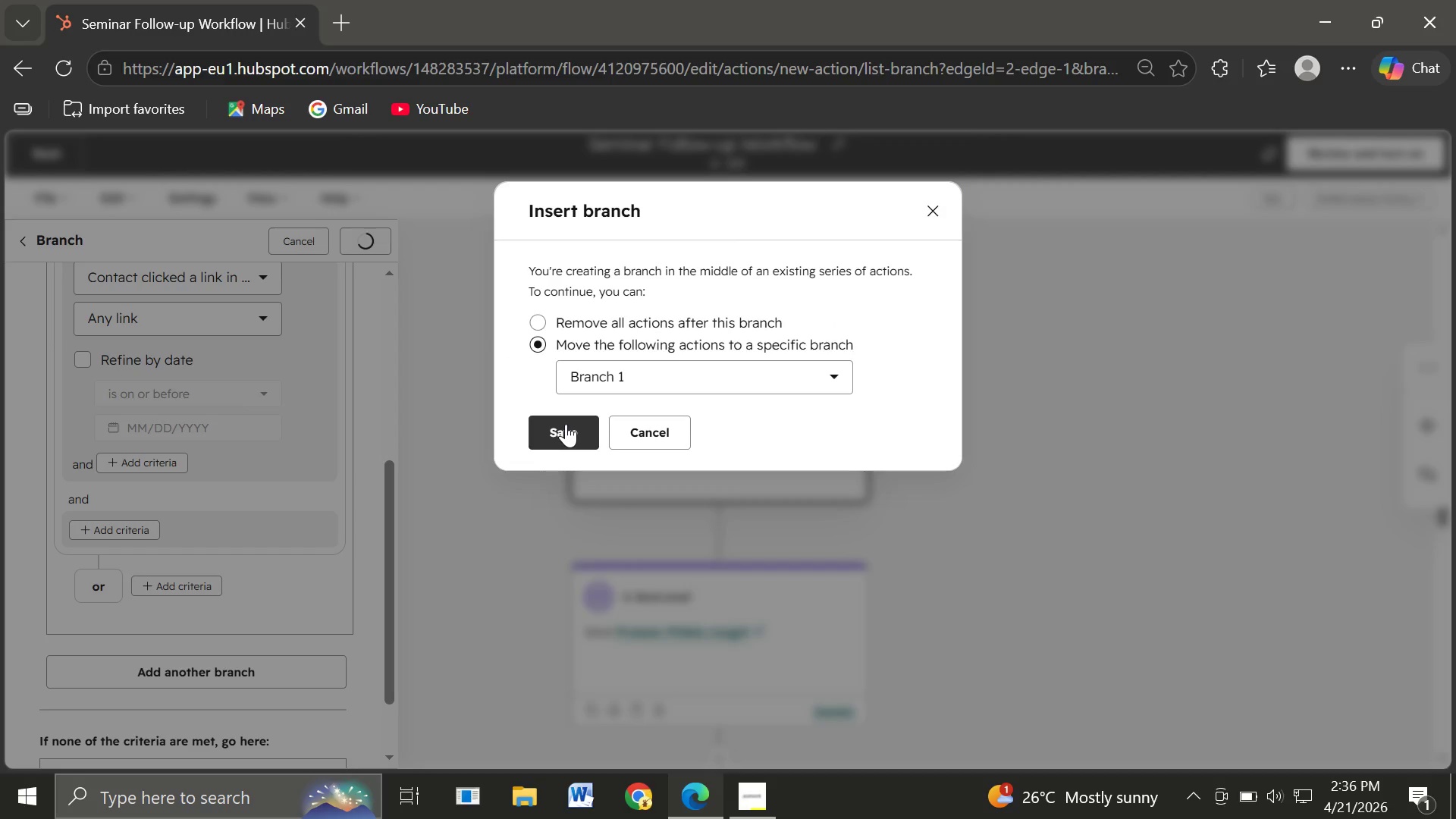 
double_click([566, 424])
 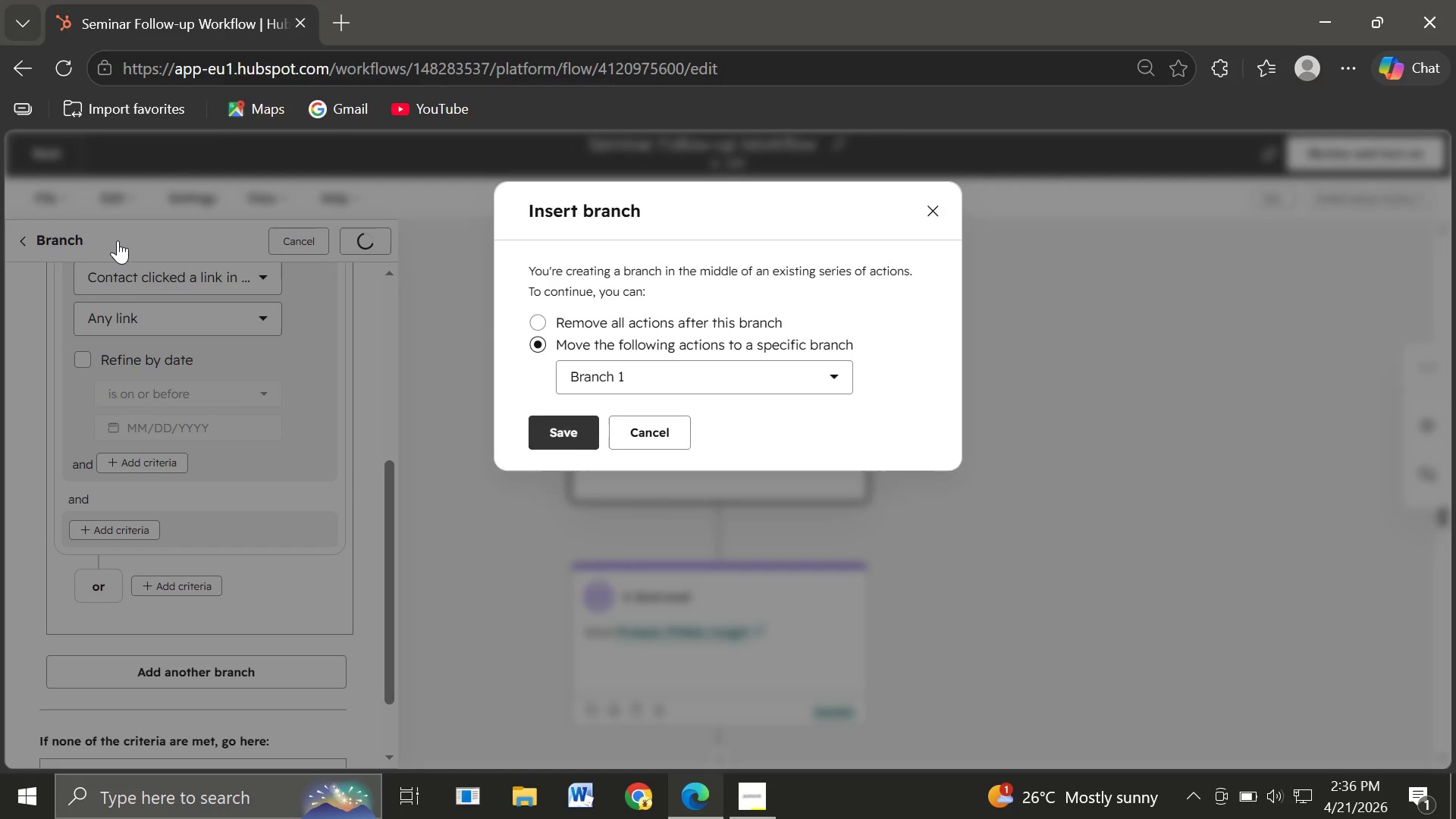 
wait(8.69)
 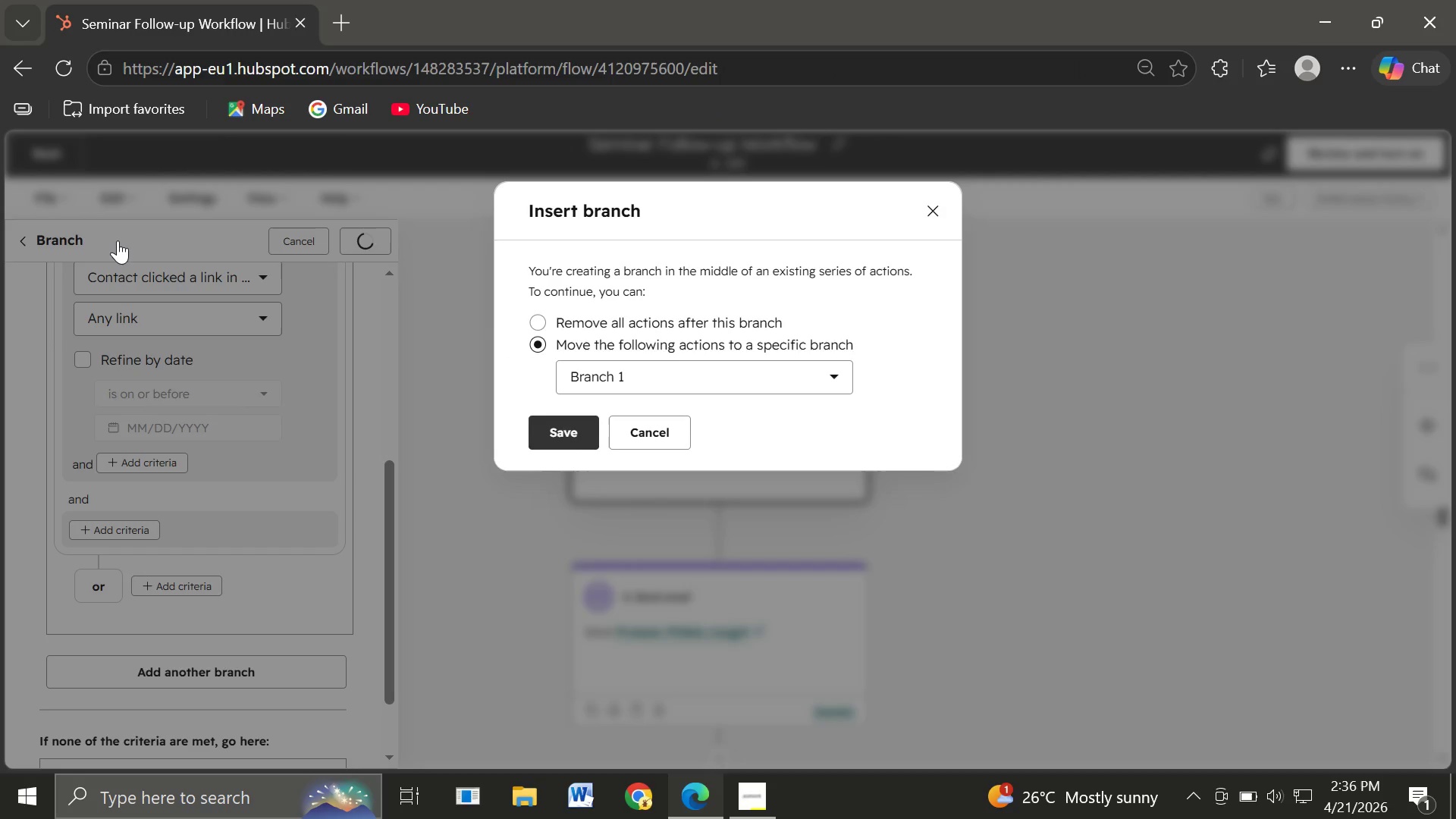 
left_click([551, 426])
 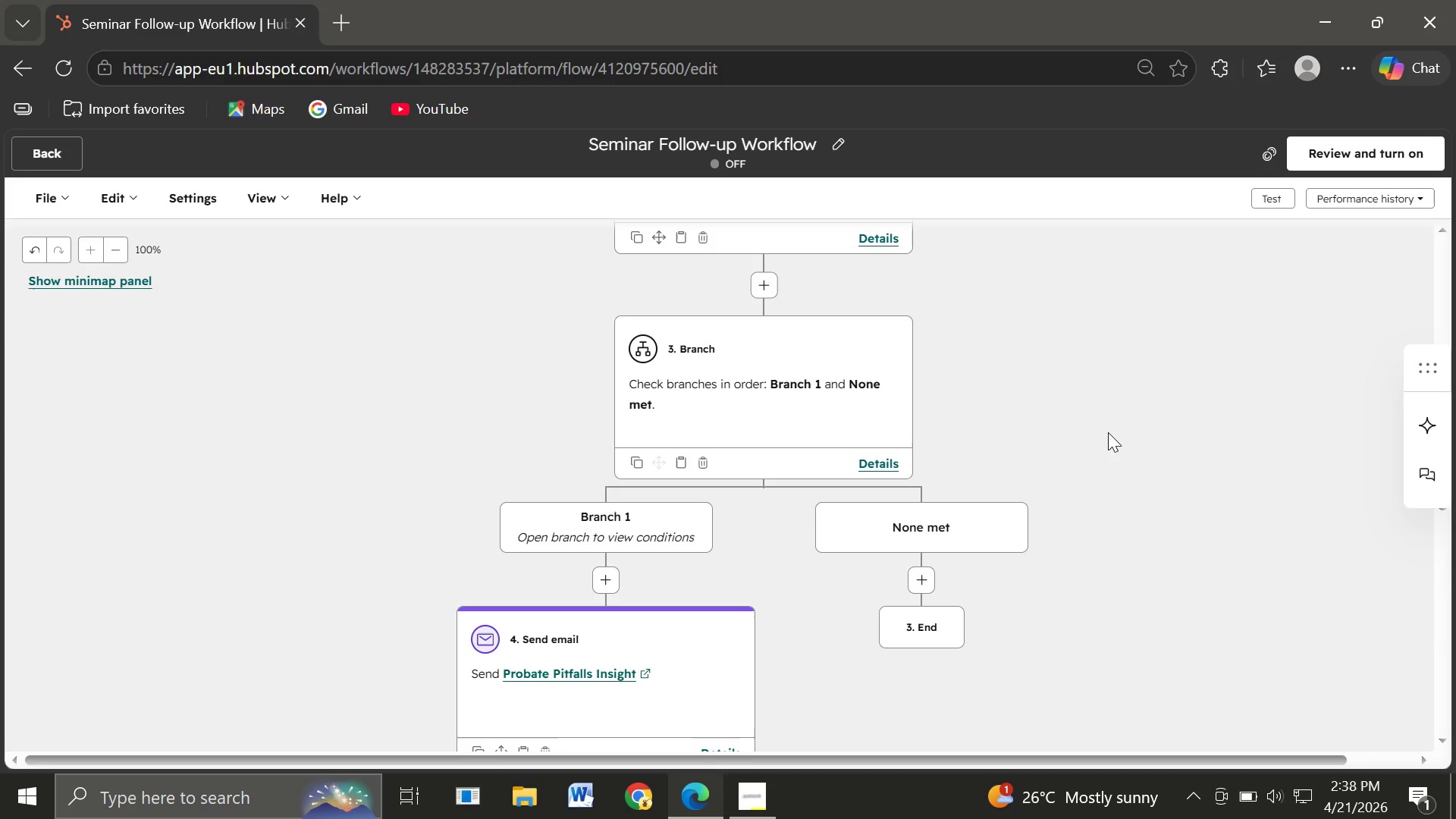 
wait(87.19)
 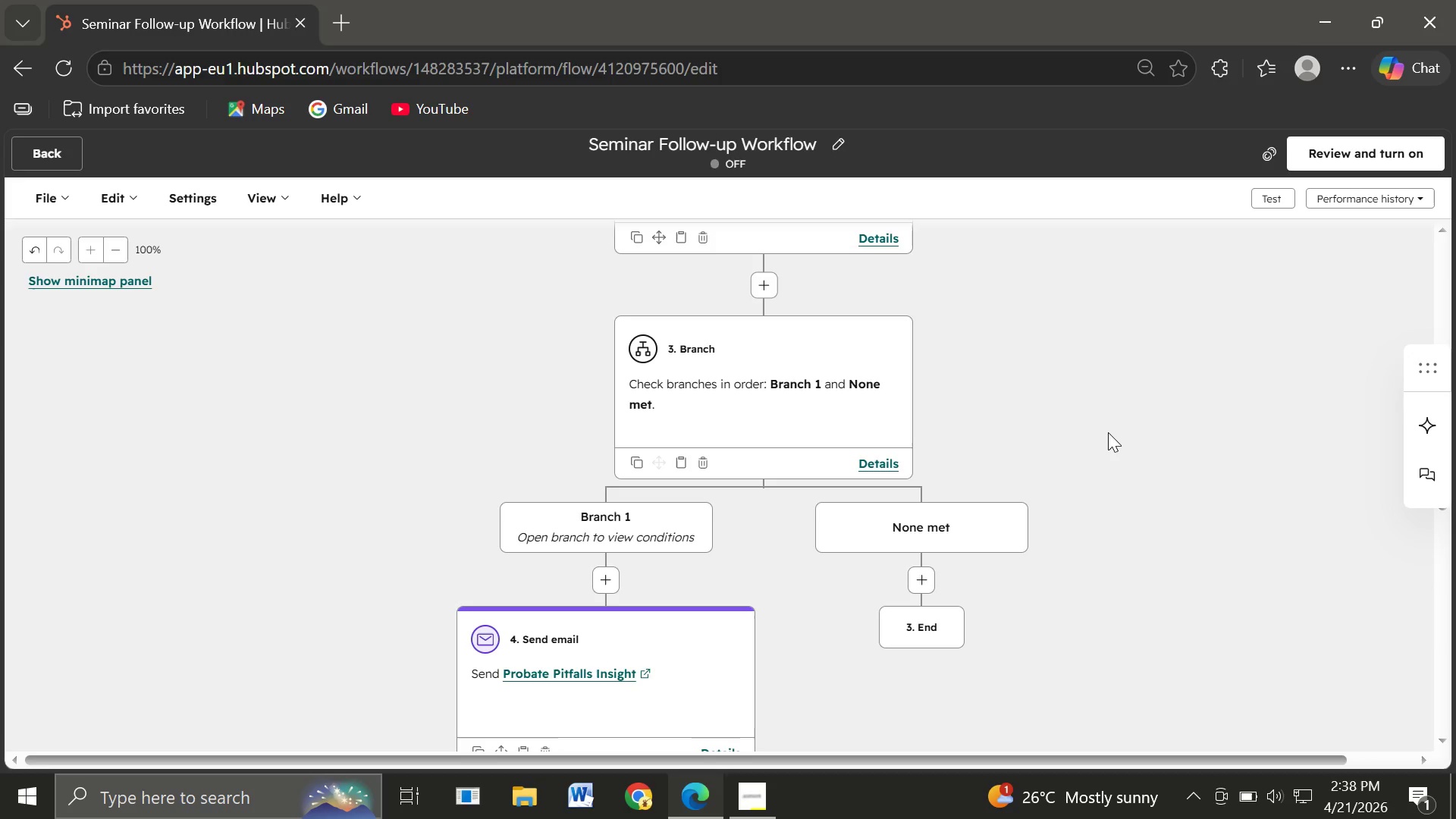 
left_click([925, 575])
 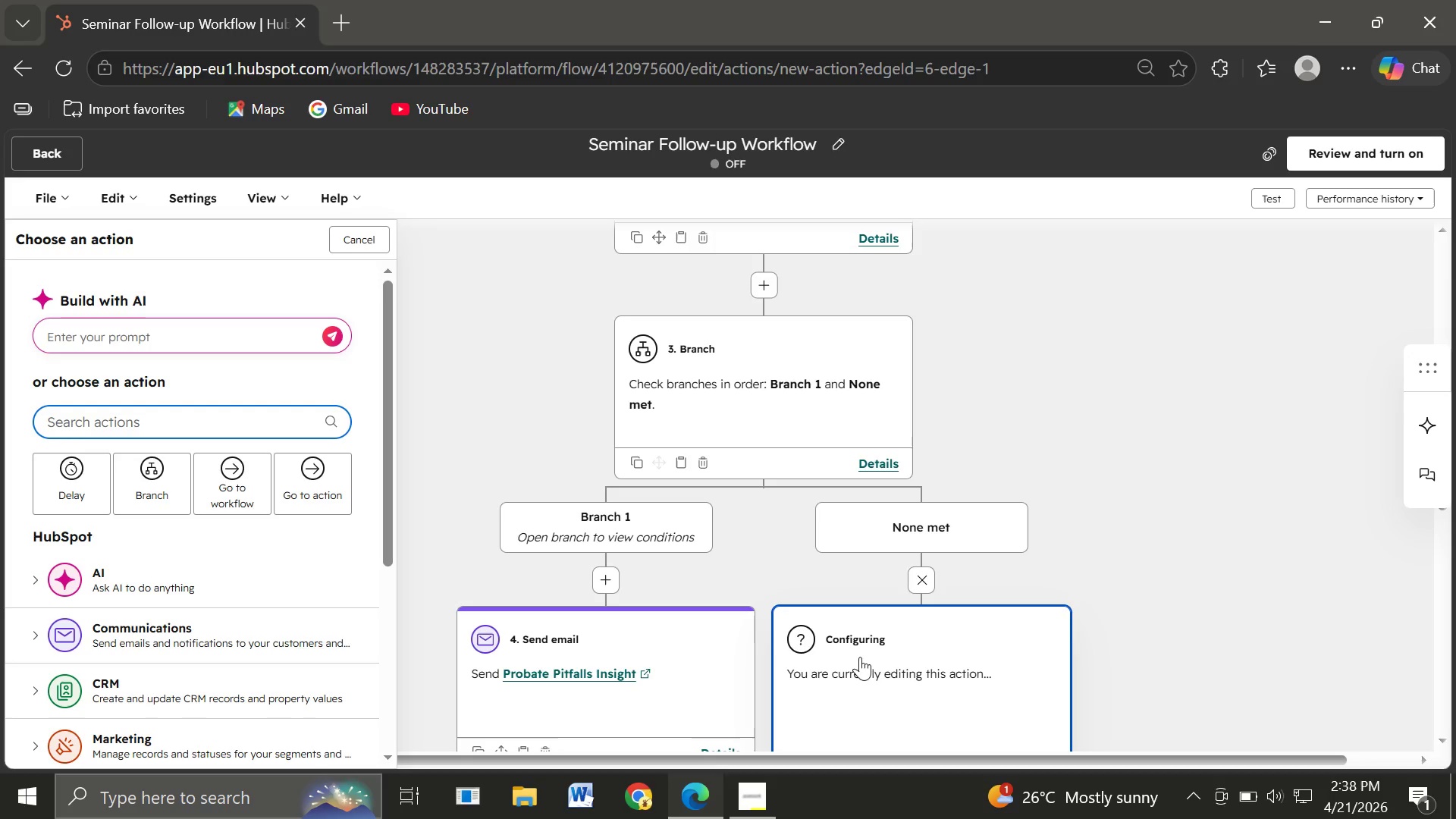 
wait(5.66)
 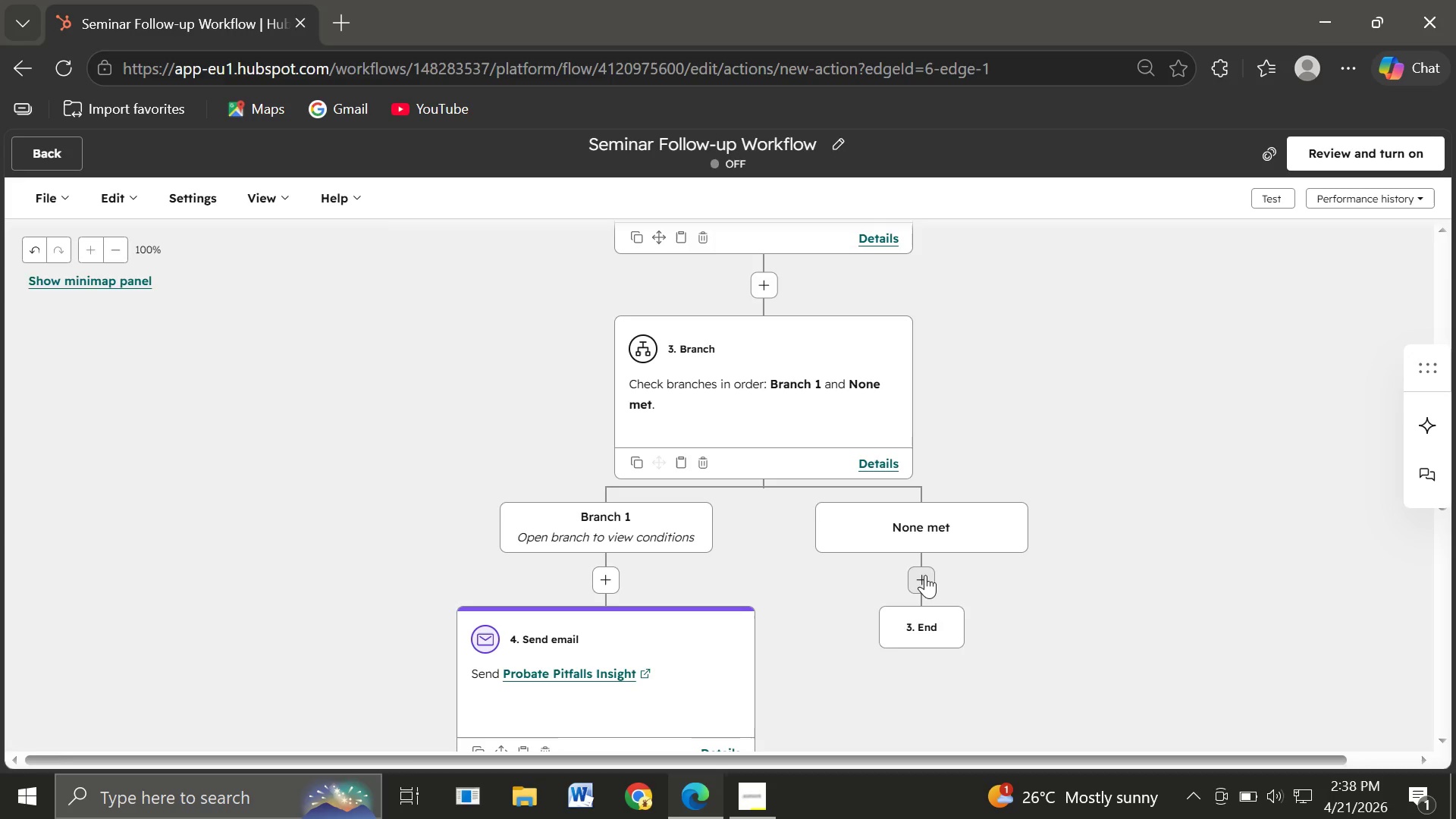 
left_click([278, 639])
 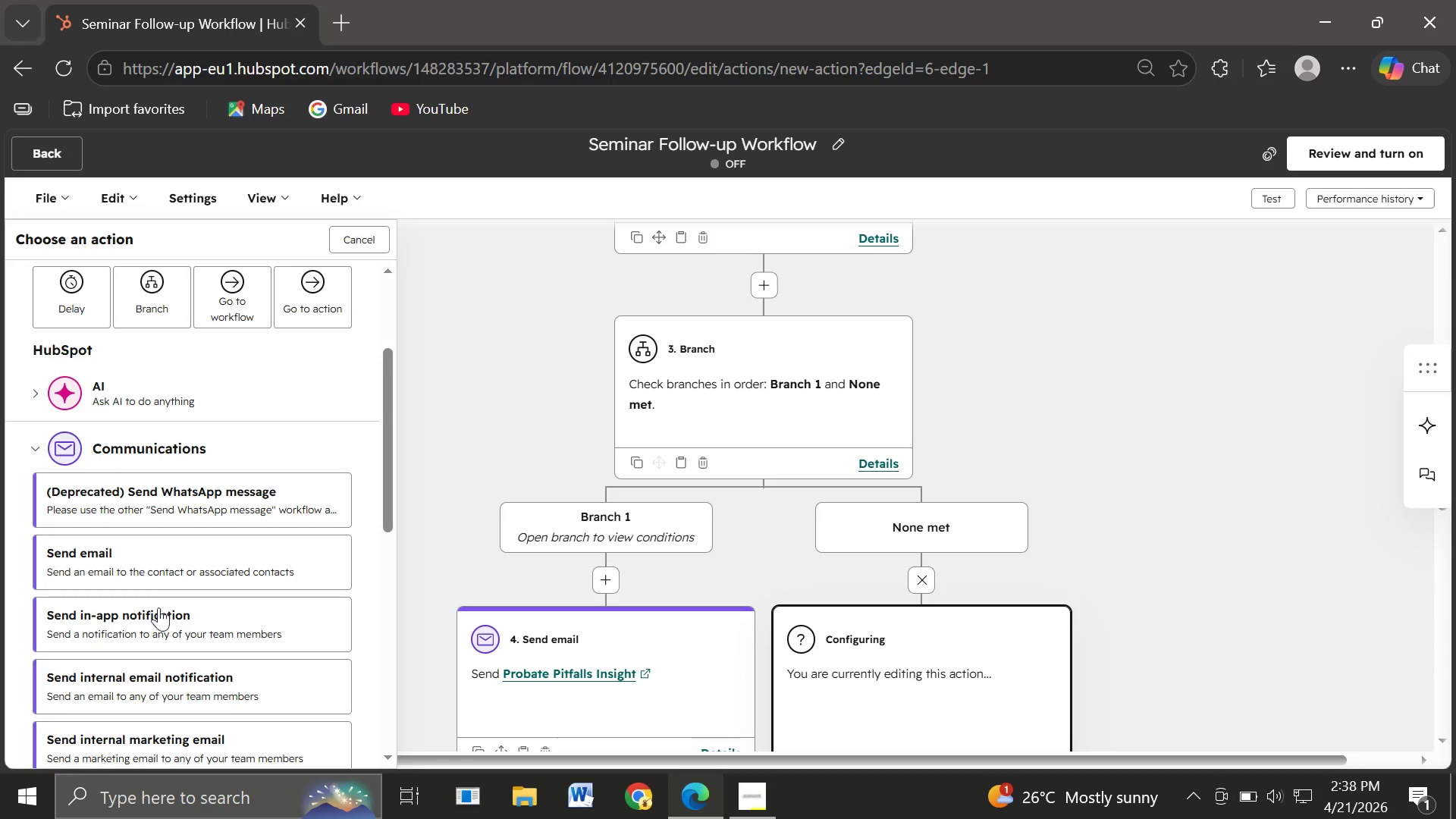 
left_click([158, 563])
 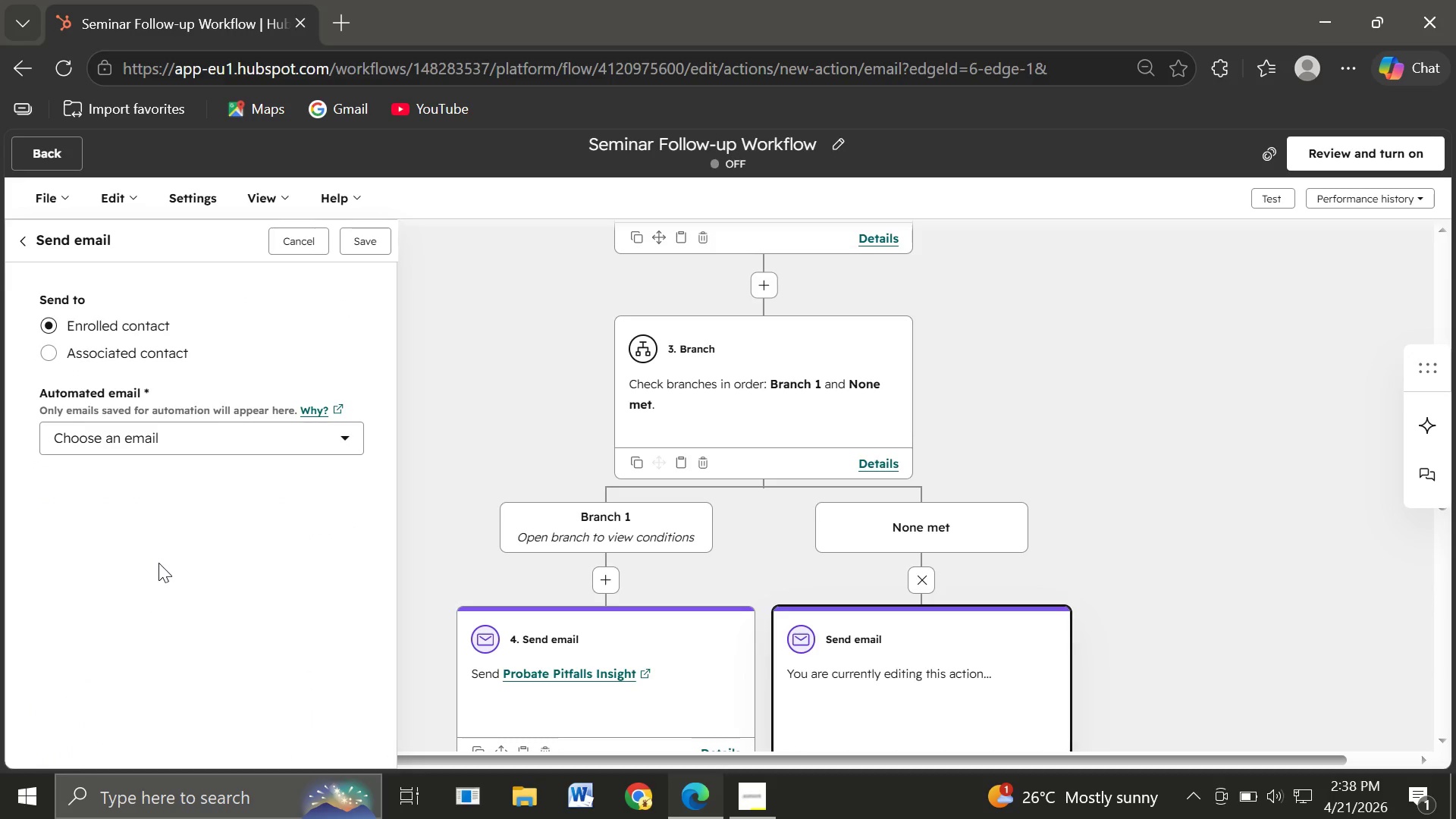 
wait(19.05)
 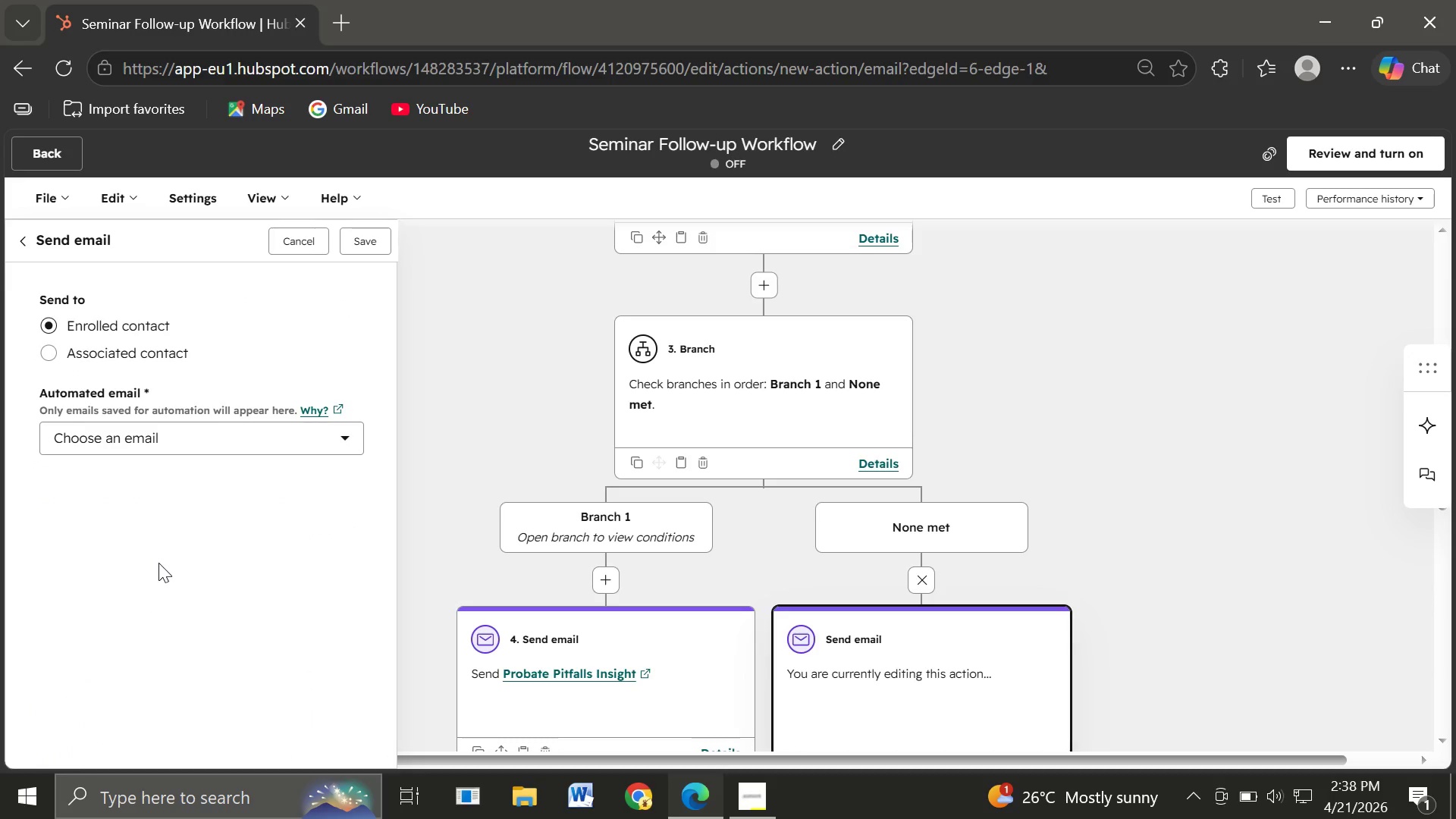 
left_click([255, 444])
 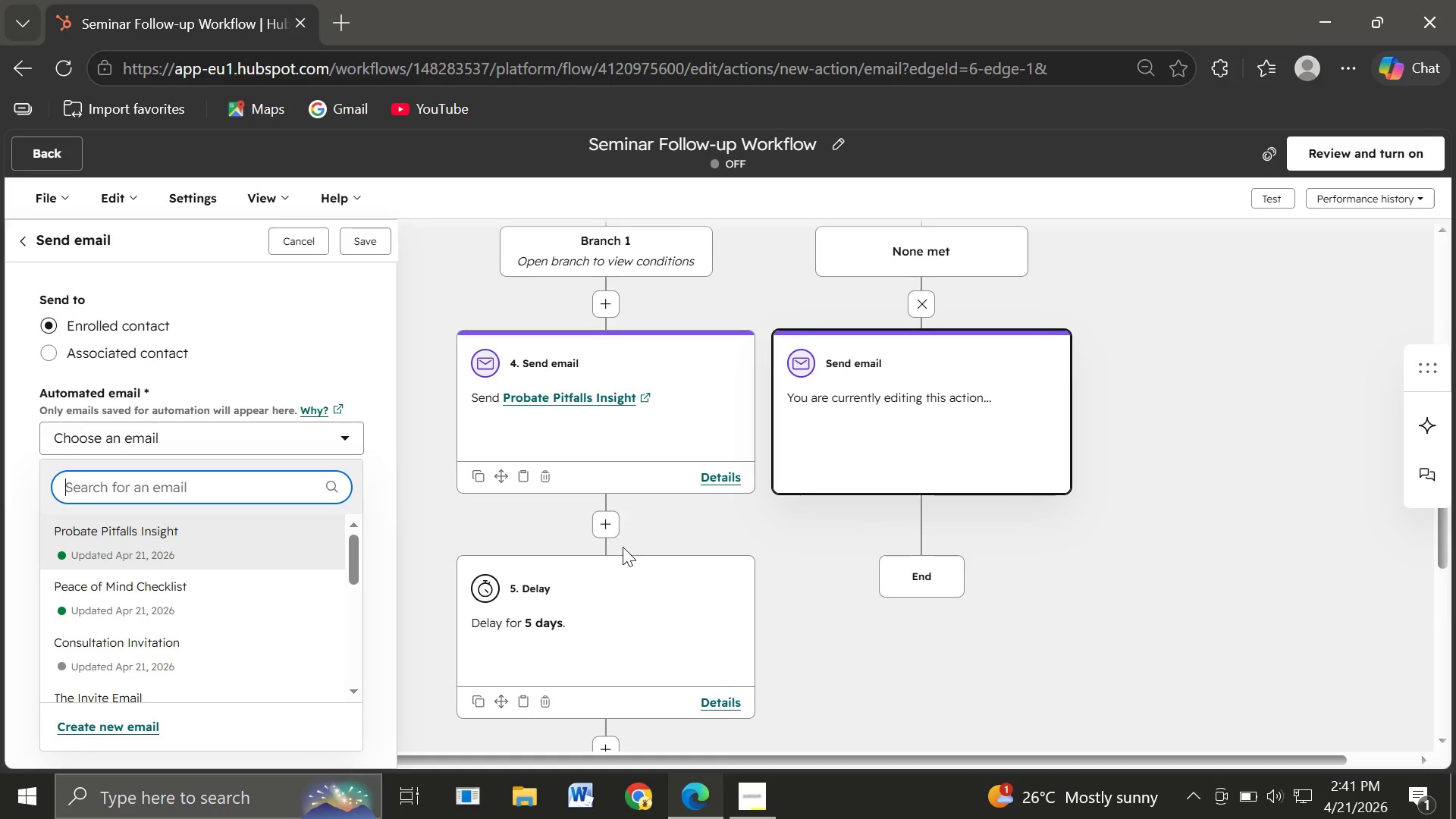 
wait(183.63)
 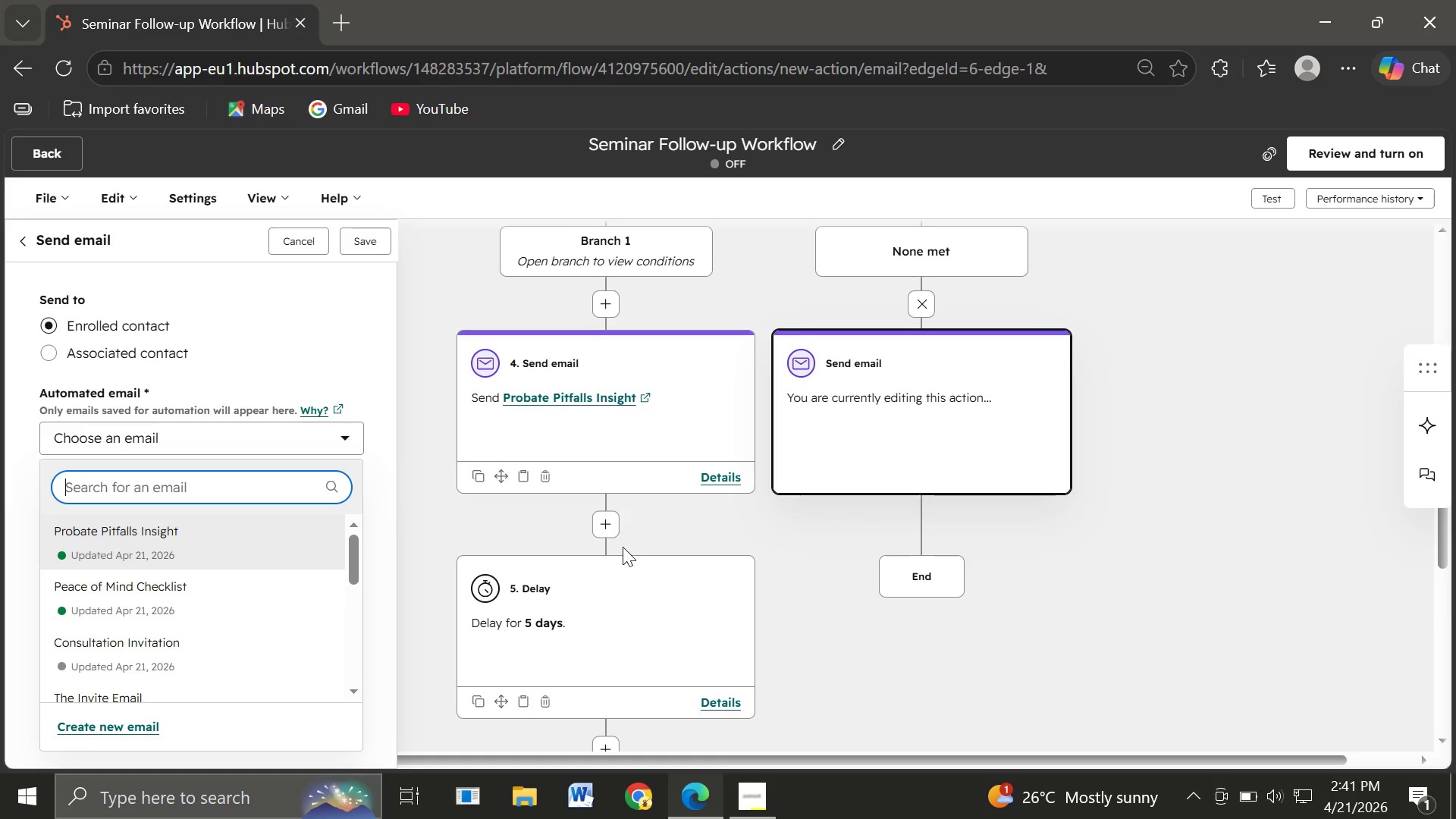 
mouse_move([560, 492])
 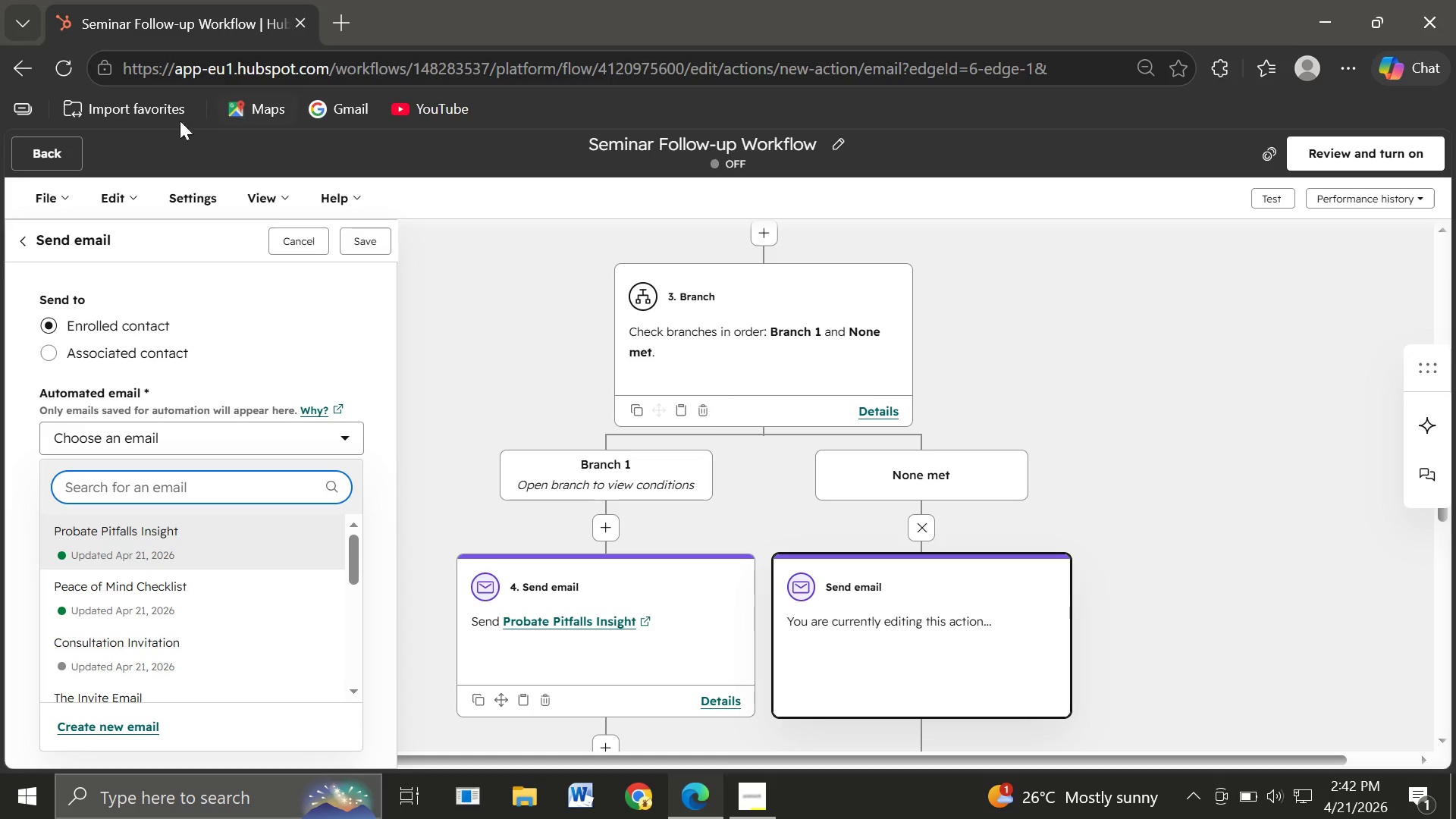 
wait(5.13)
 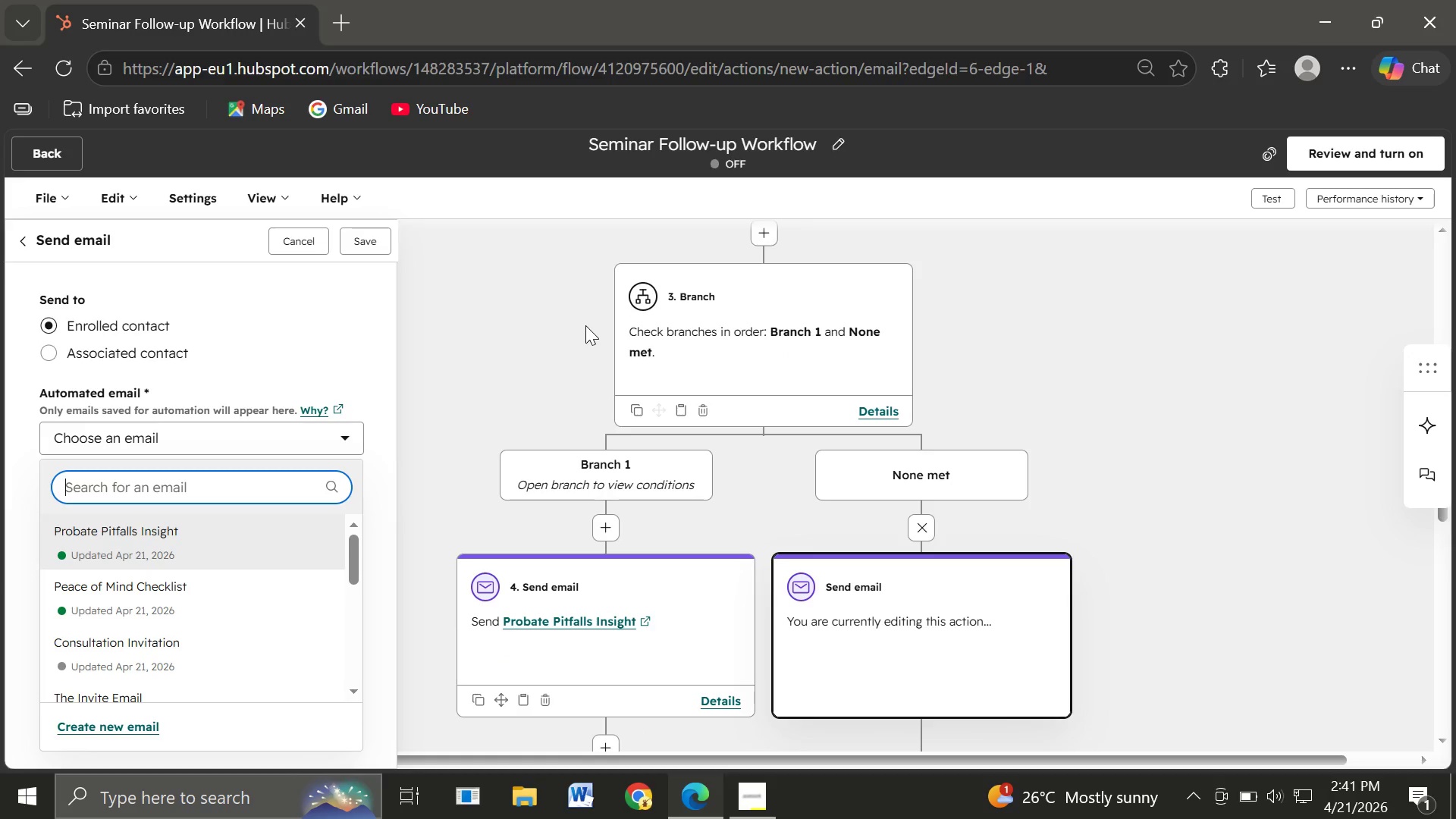 
left_click([42, 152])
 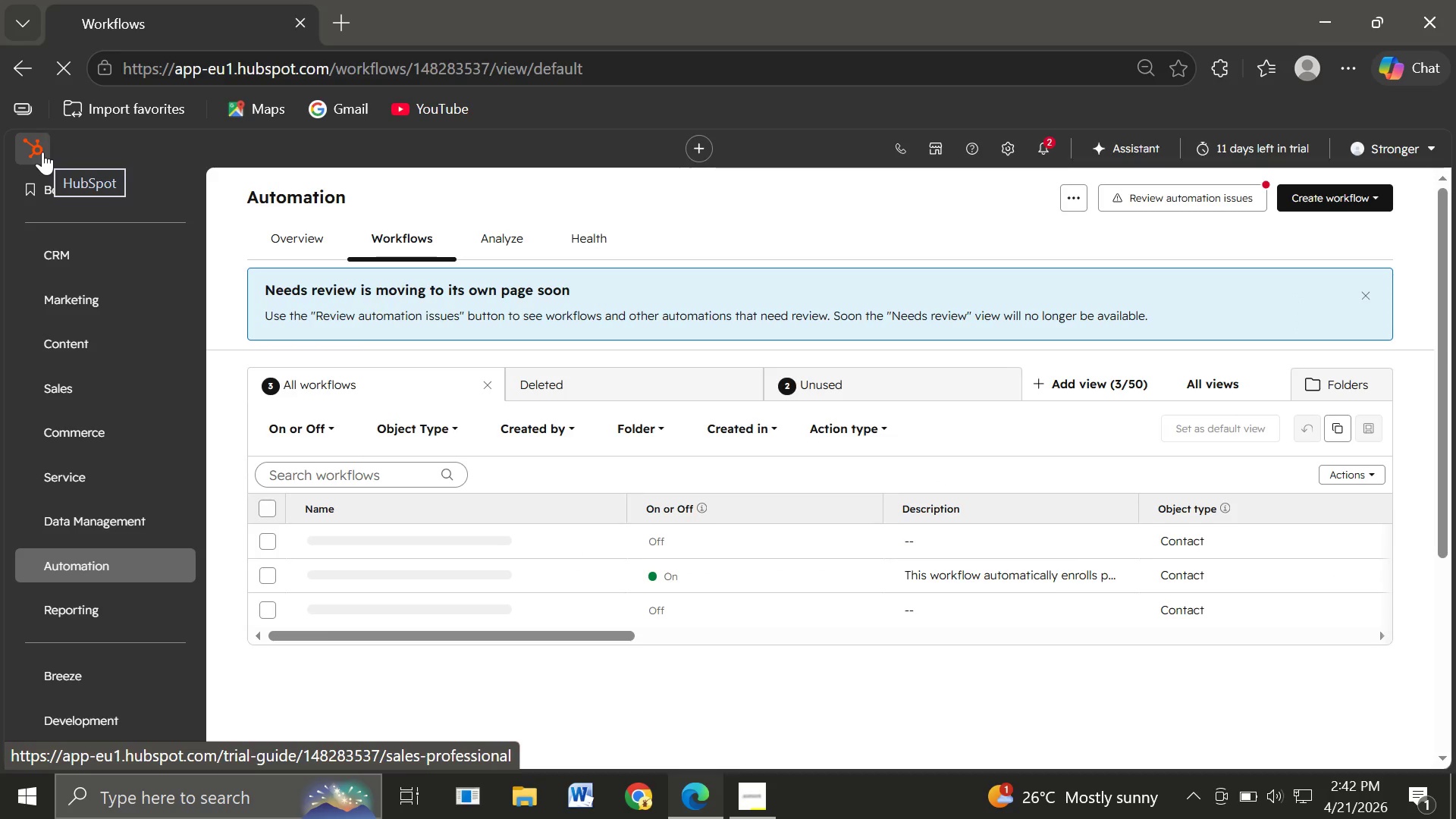 
wait(13.91)
 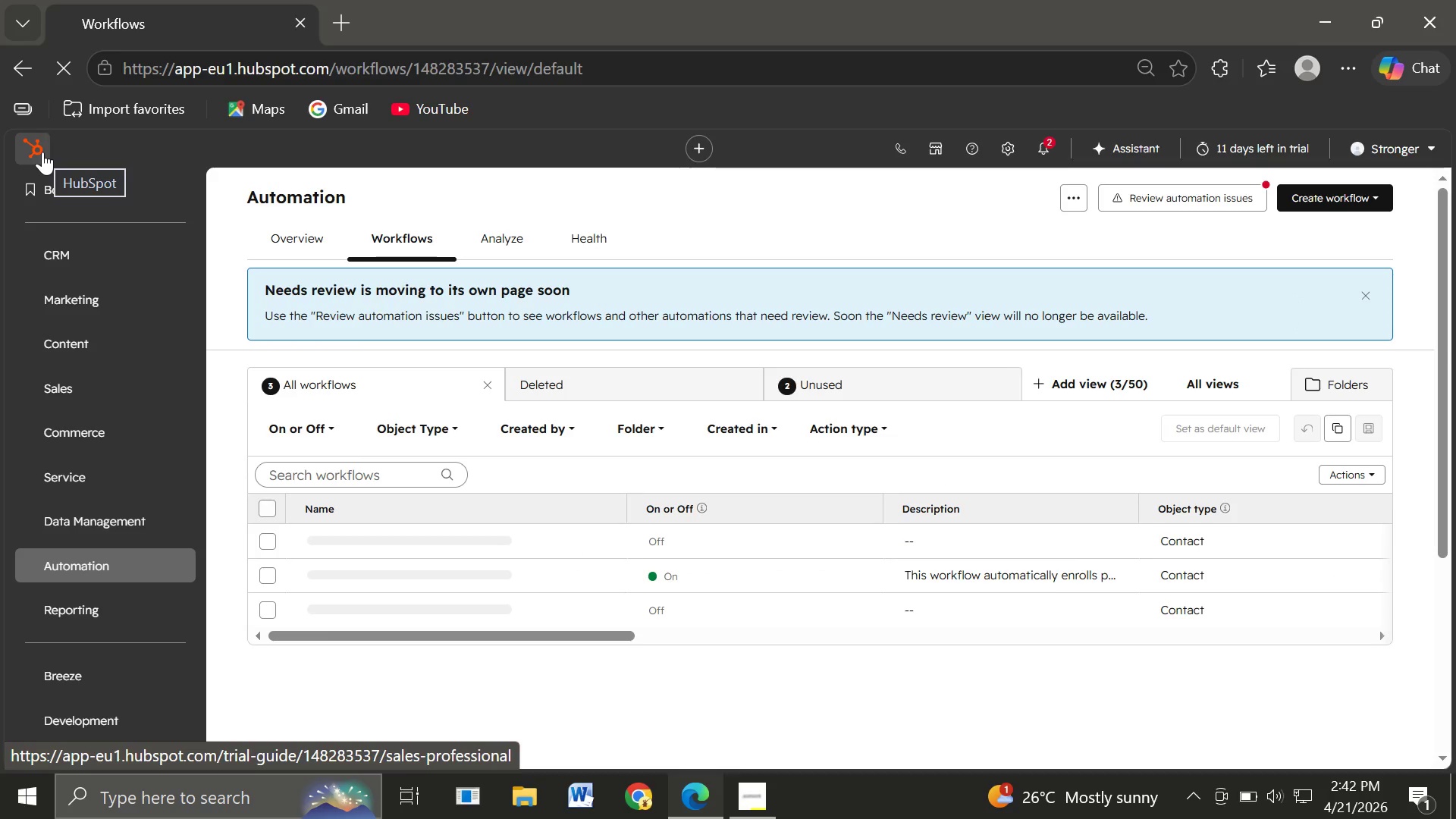 
left_click([93, 299])
 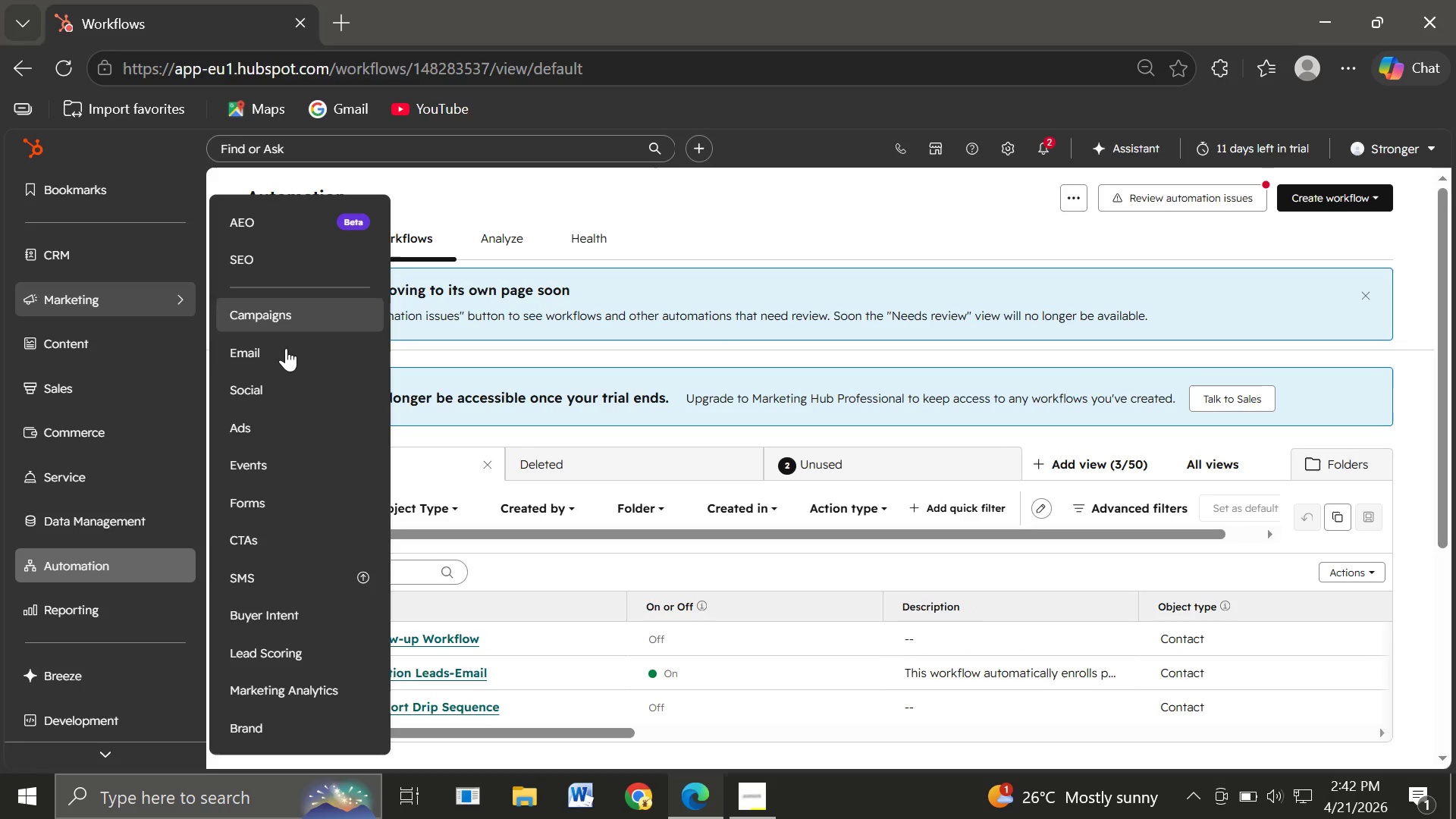 
left_click([286, 355])
 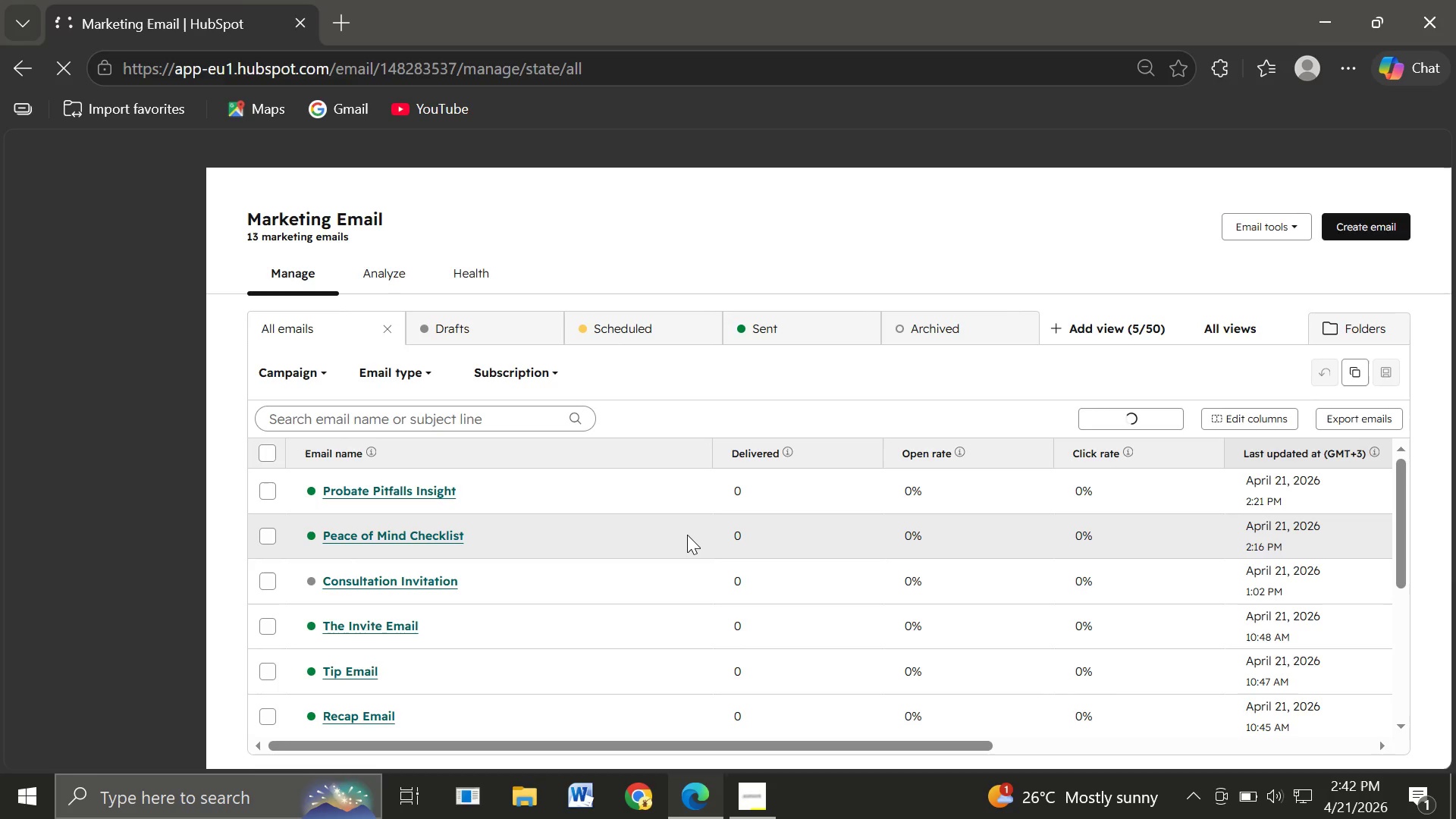 
wait(15.89)
 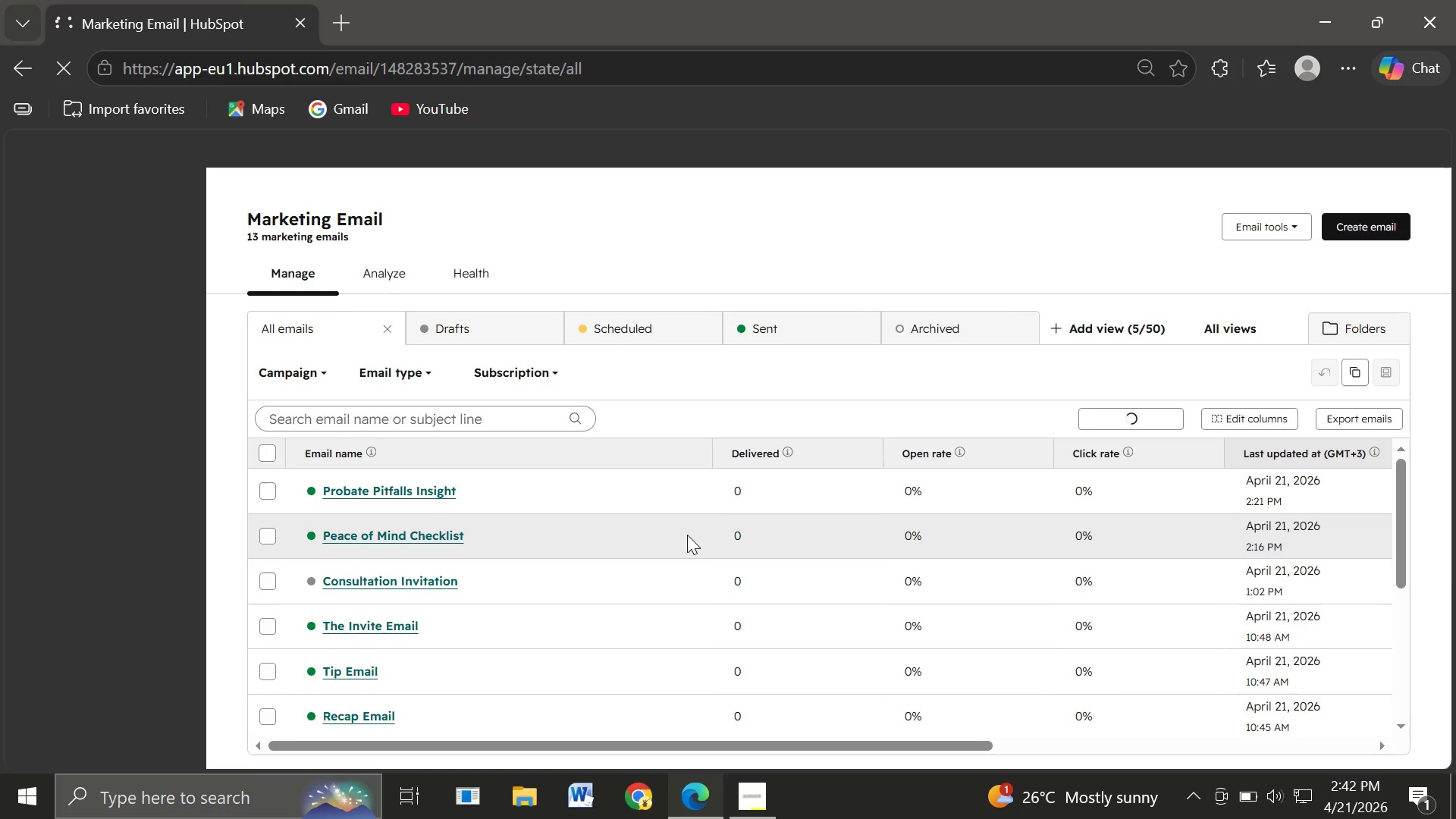 
left_click([378, 586])
 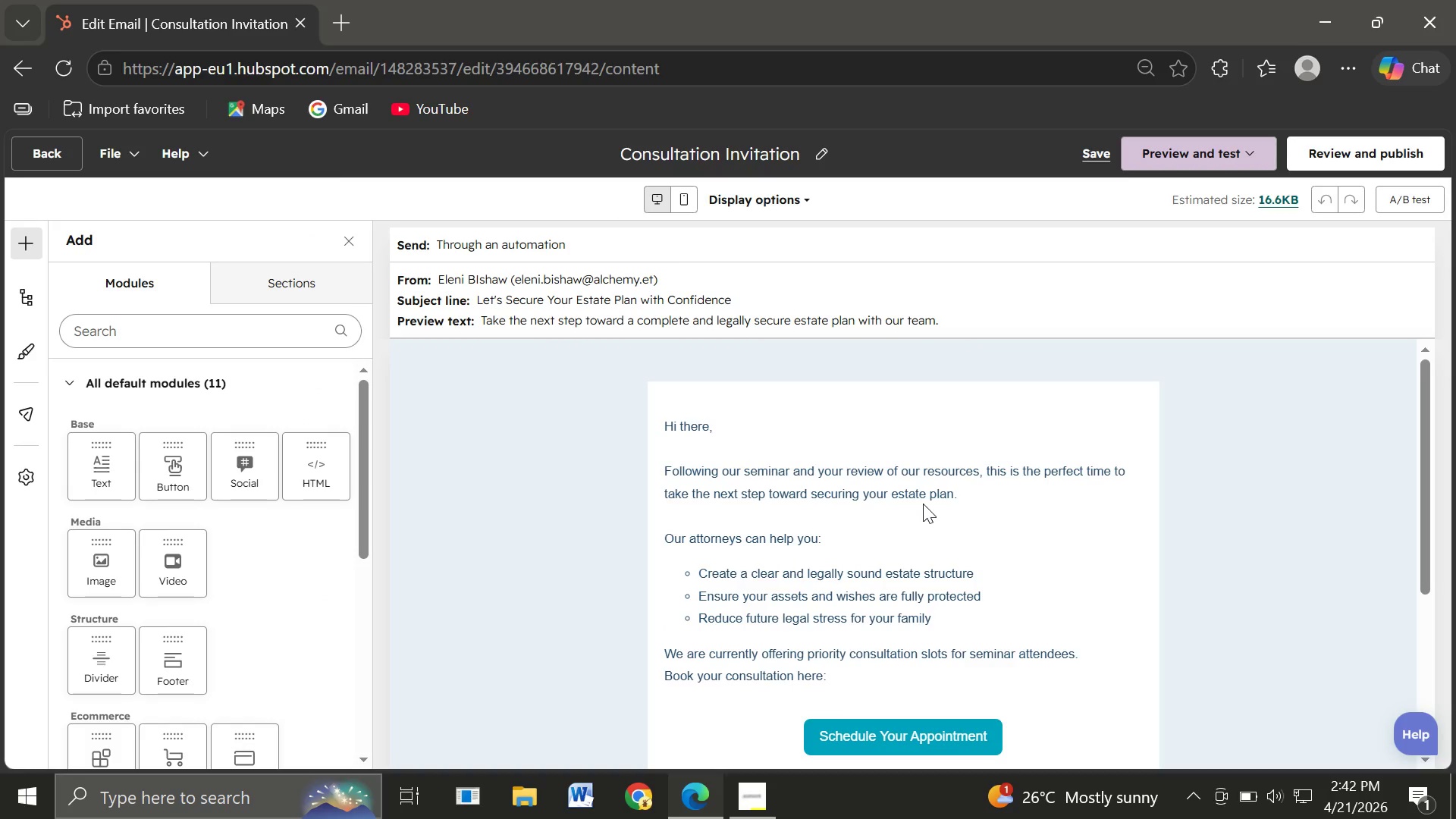 
wait(12.15)
 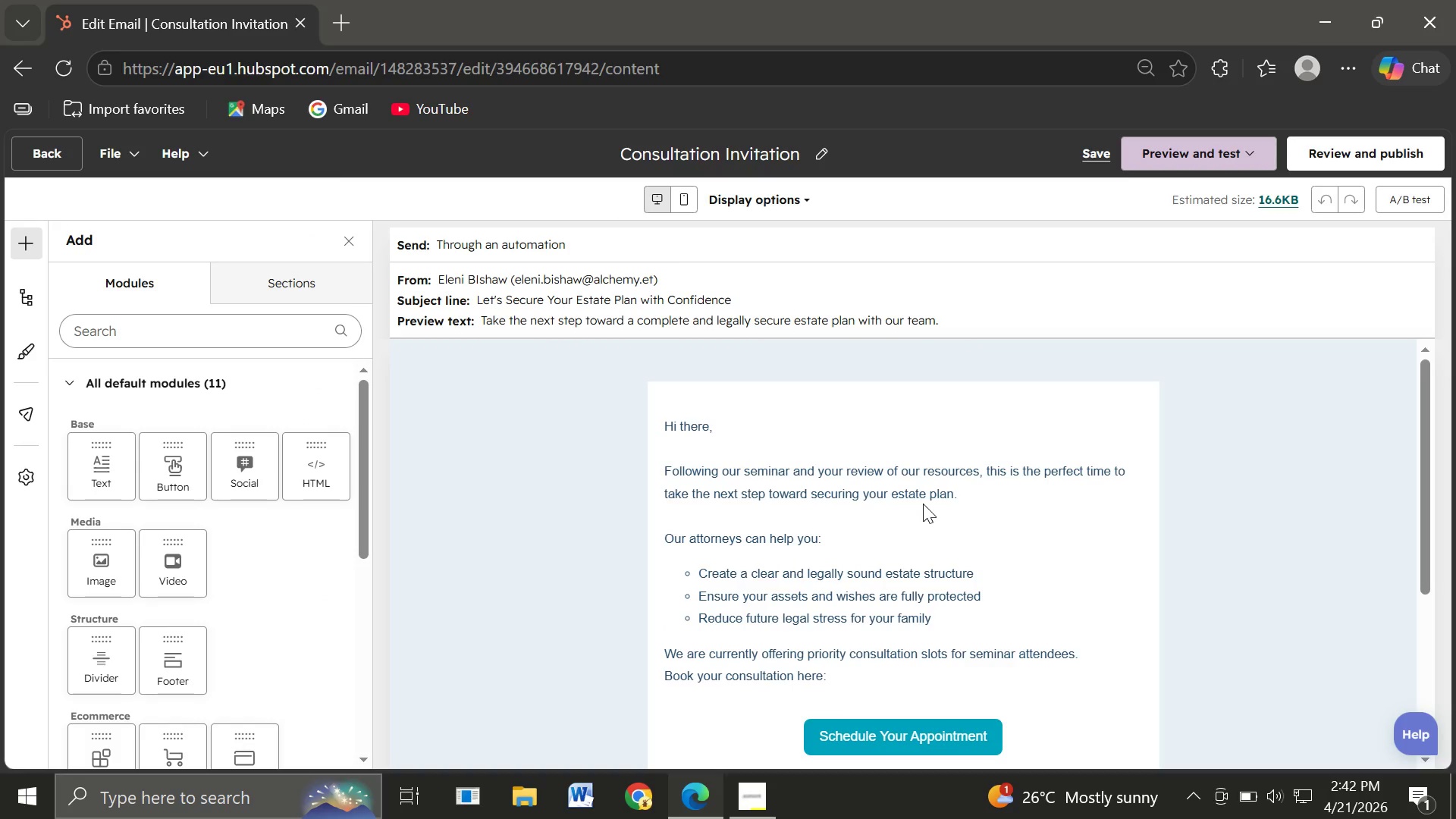 
mouse_move([1365, 158])
 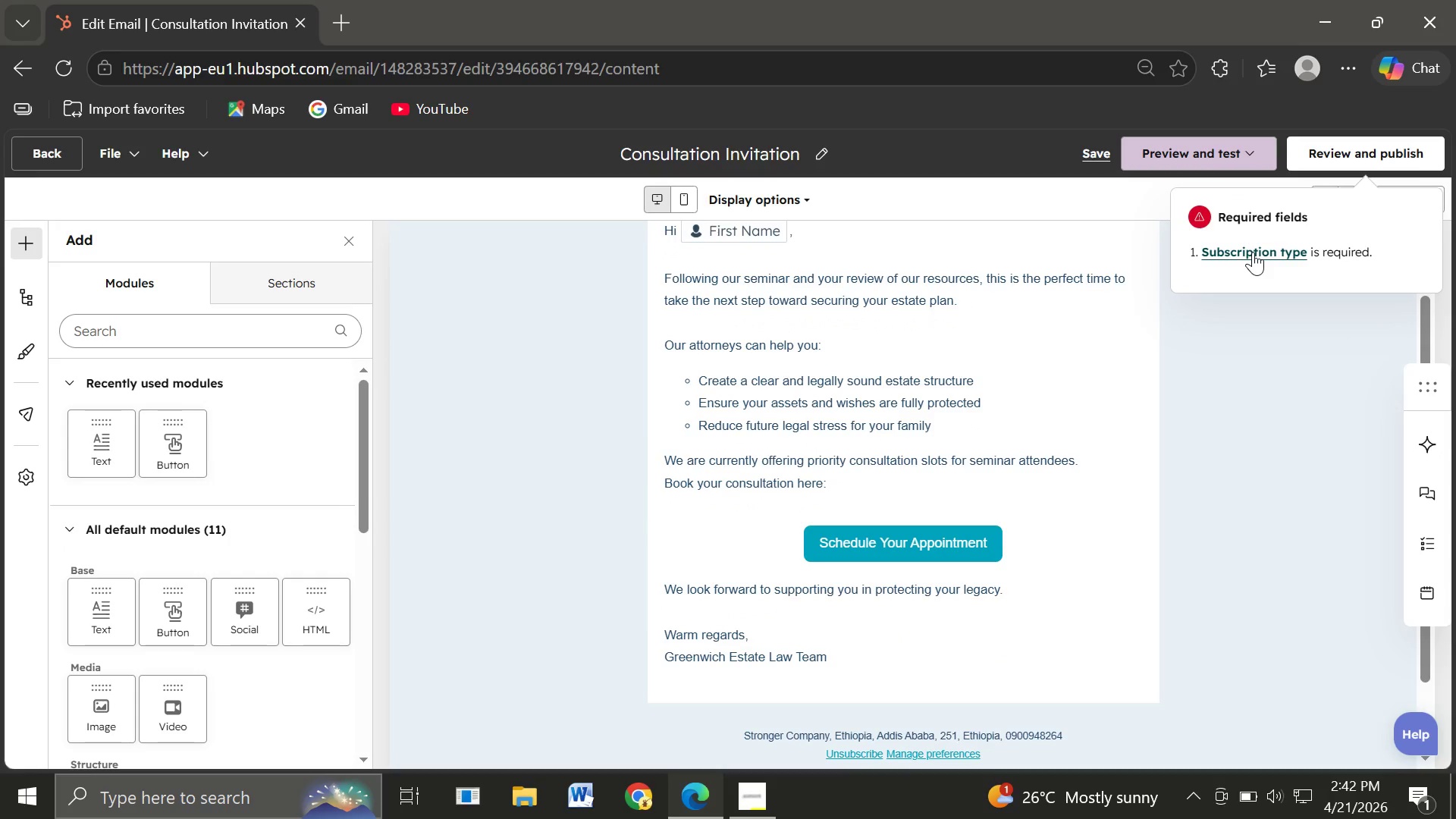 
left_click([1253, 252])
 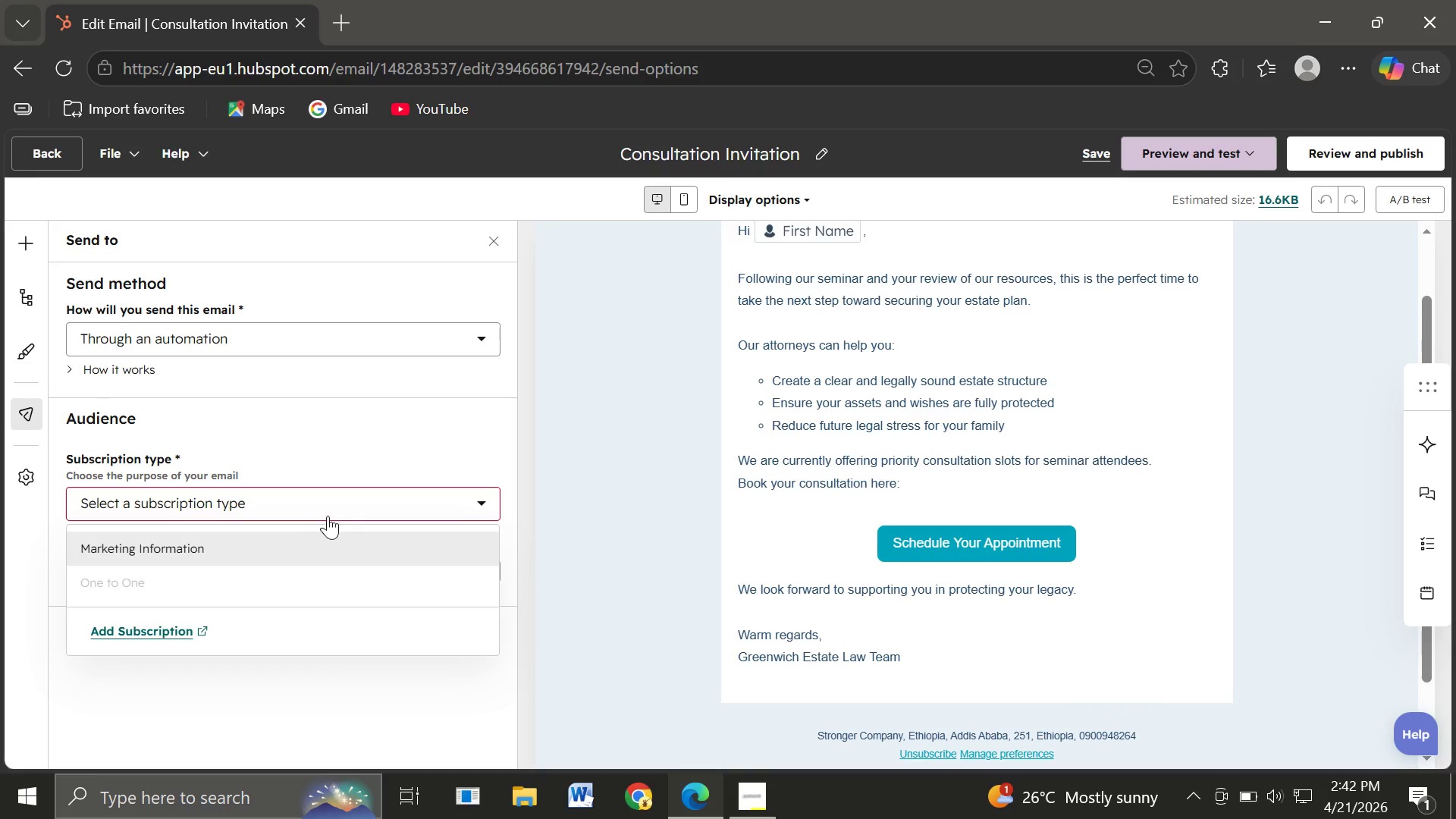 
left_click([241, 542])
 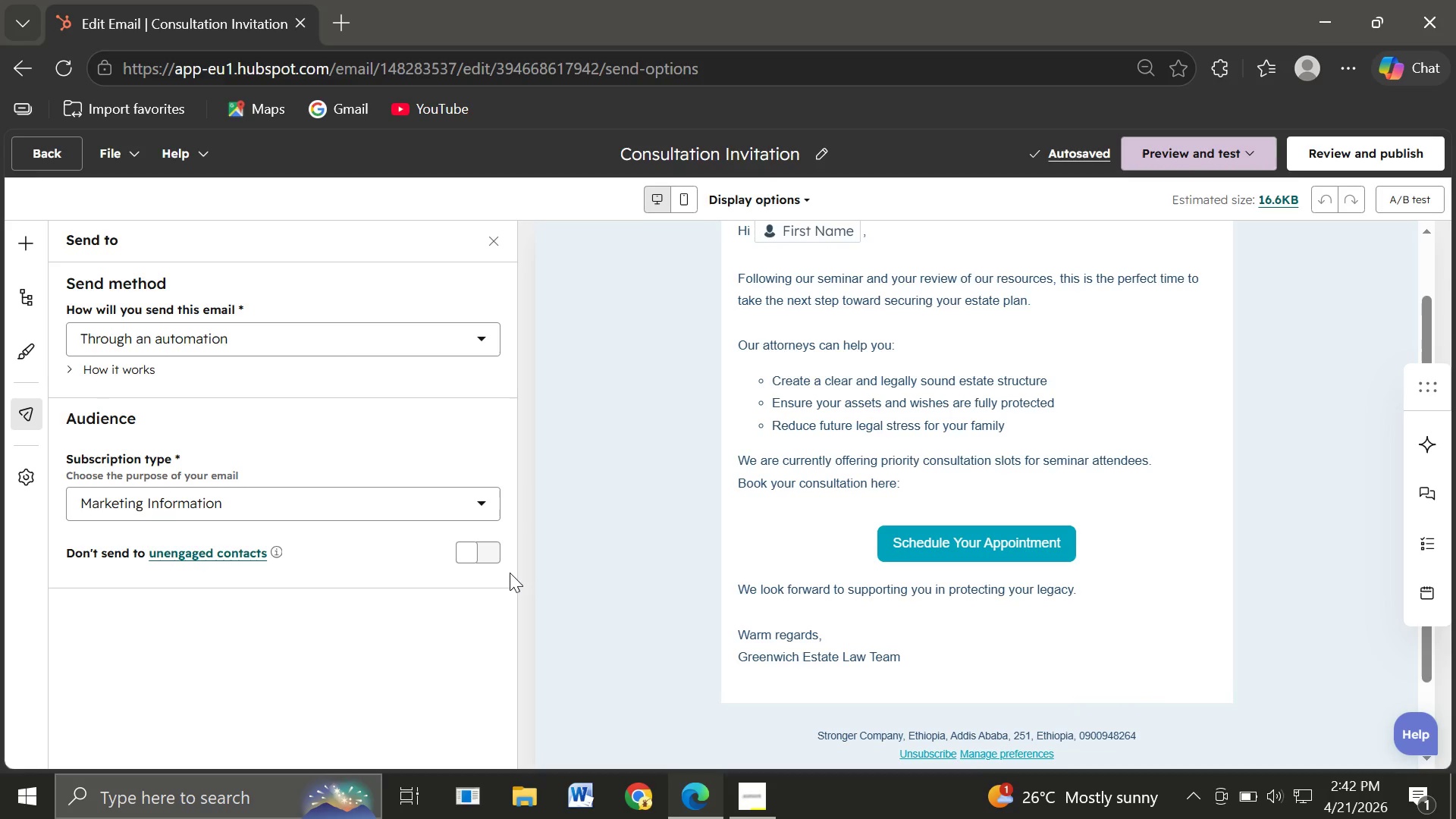 
wait(10.06)
 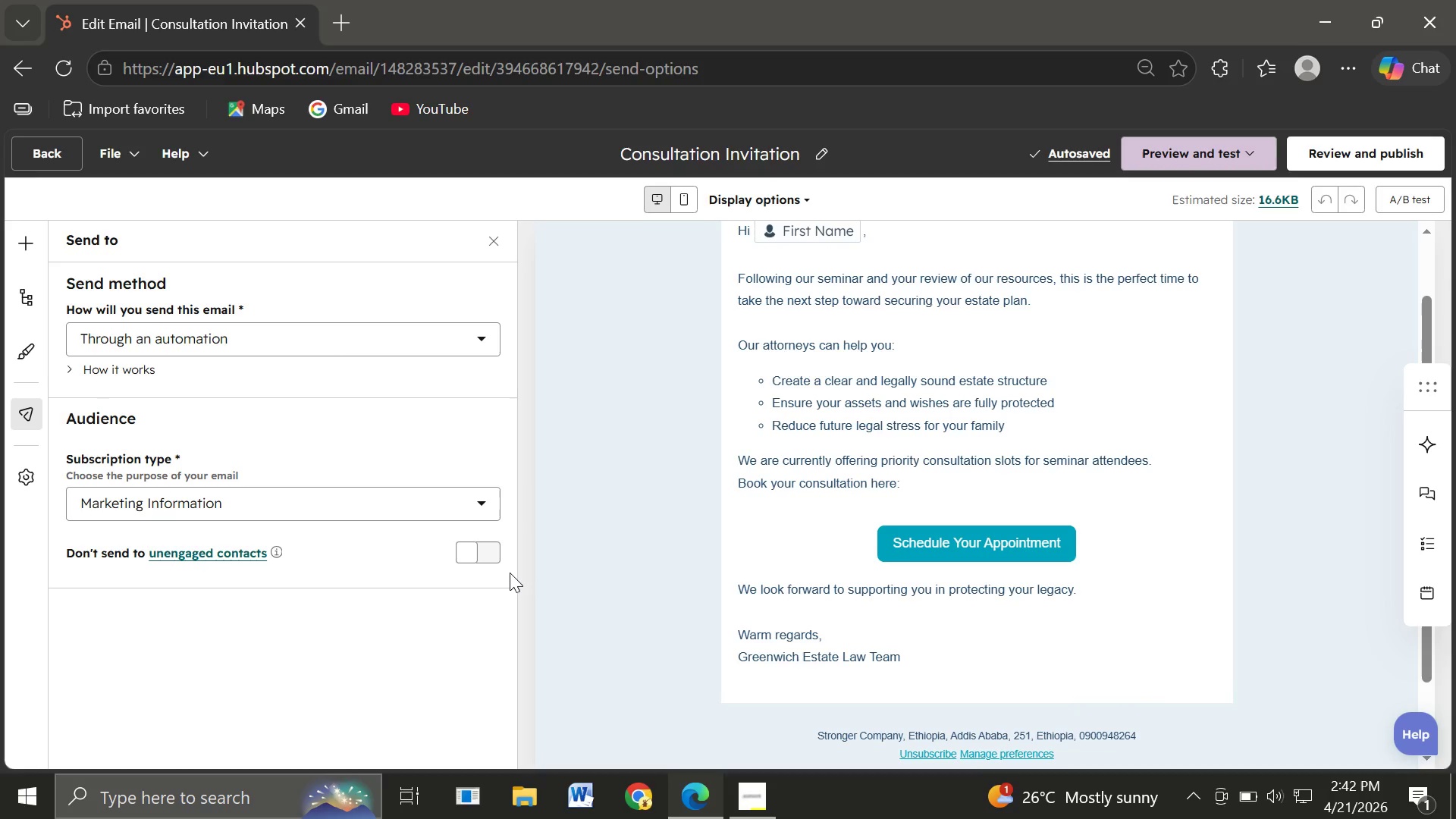 
left_click([494, 557])
 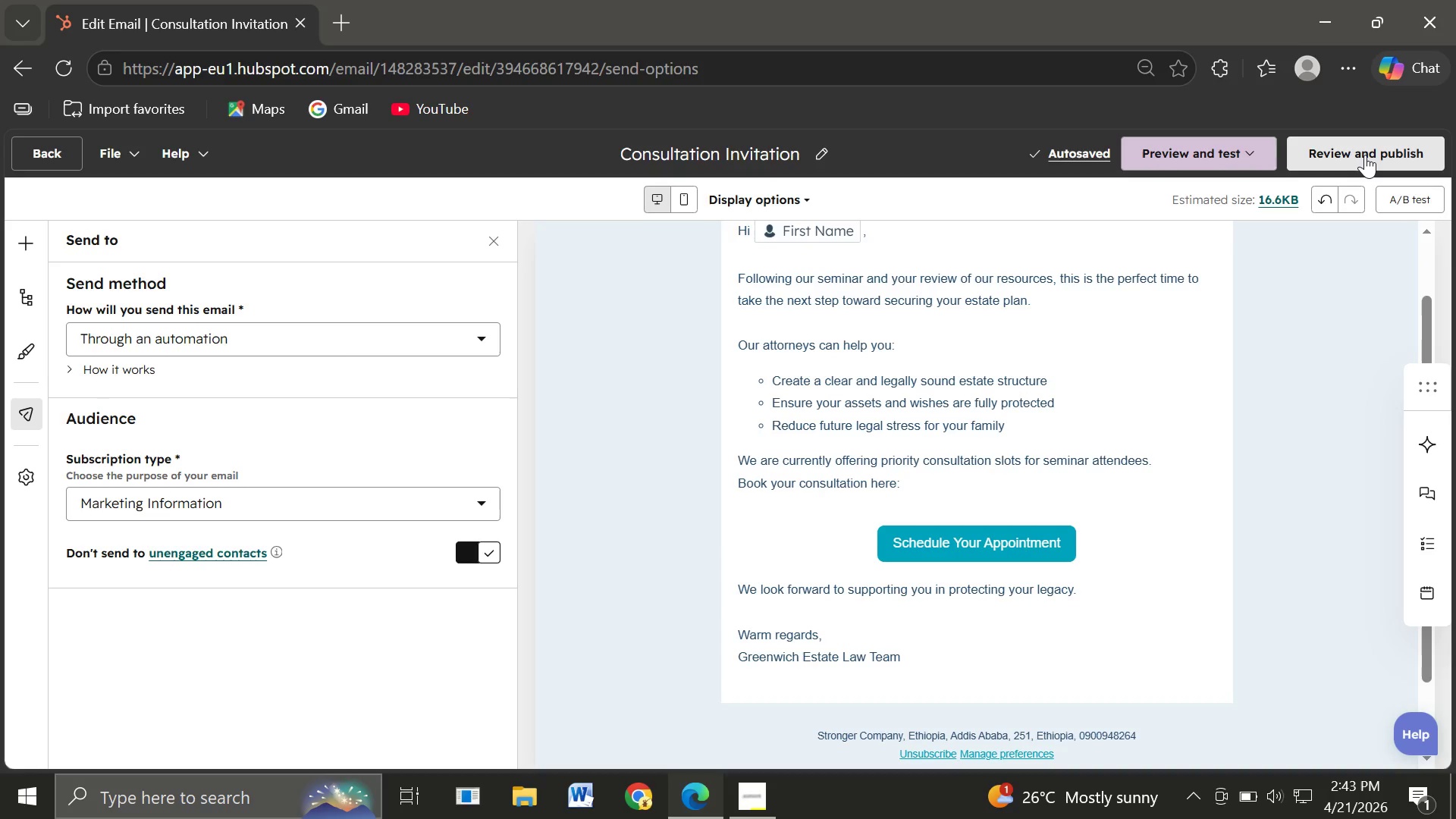 
wait(5.59)
 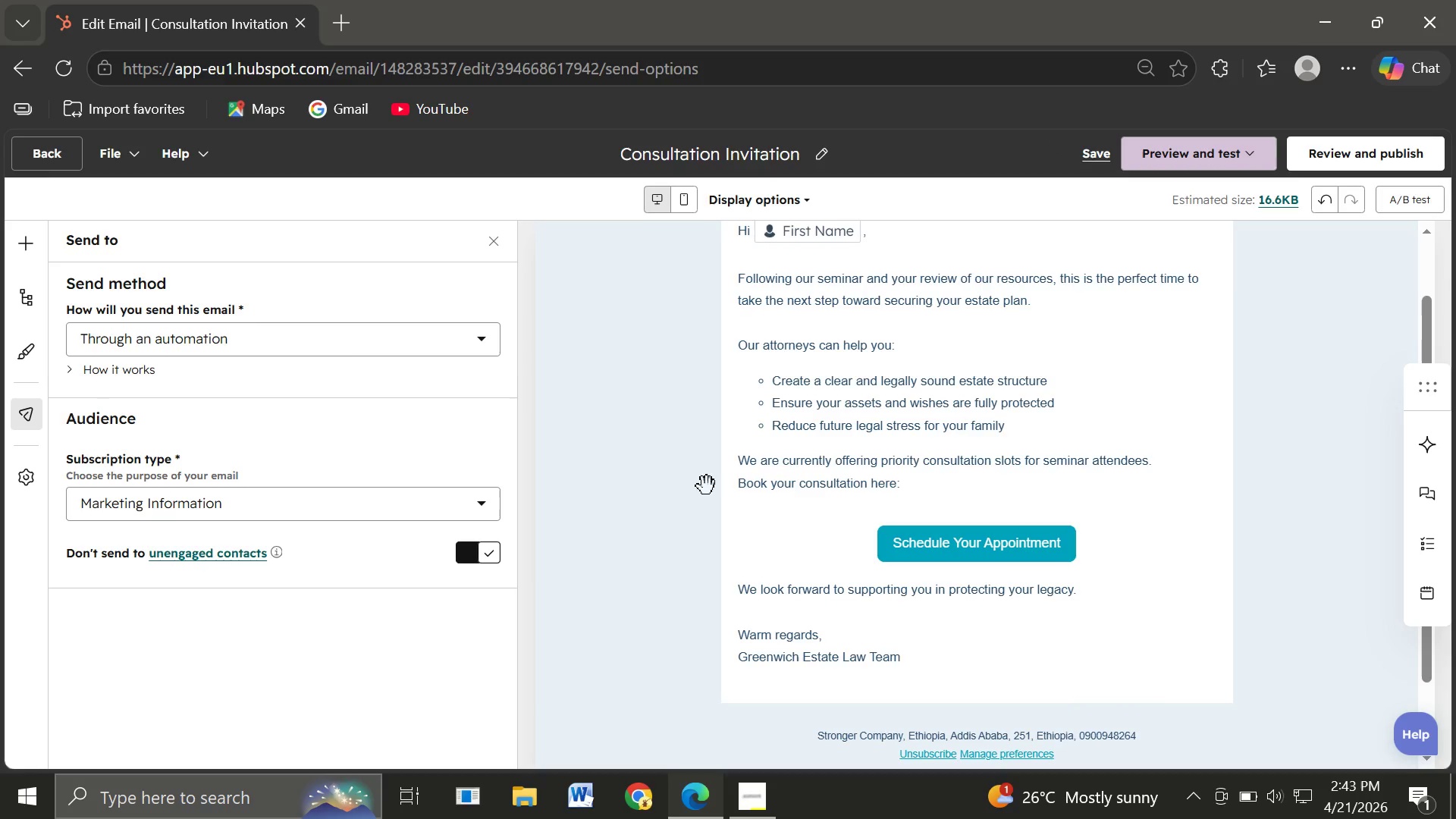 
left_click([1365, 155])
 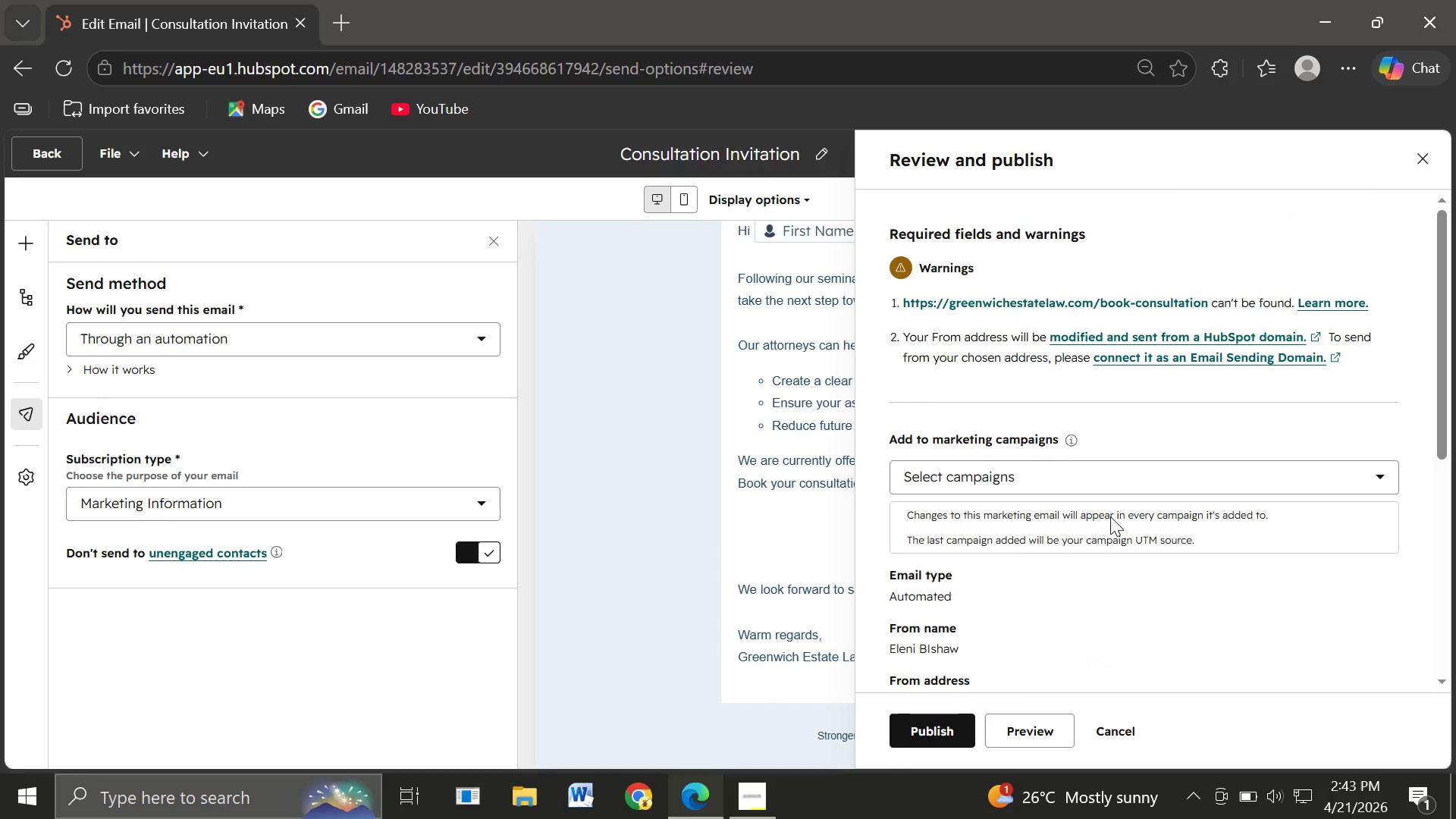 
wait(9.77)
 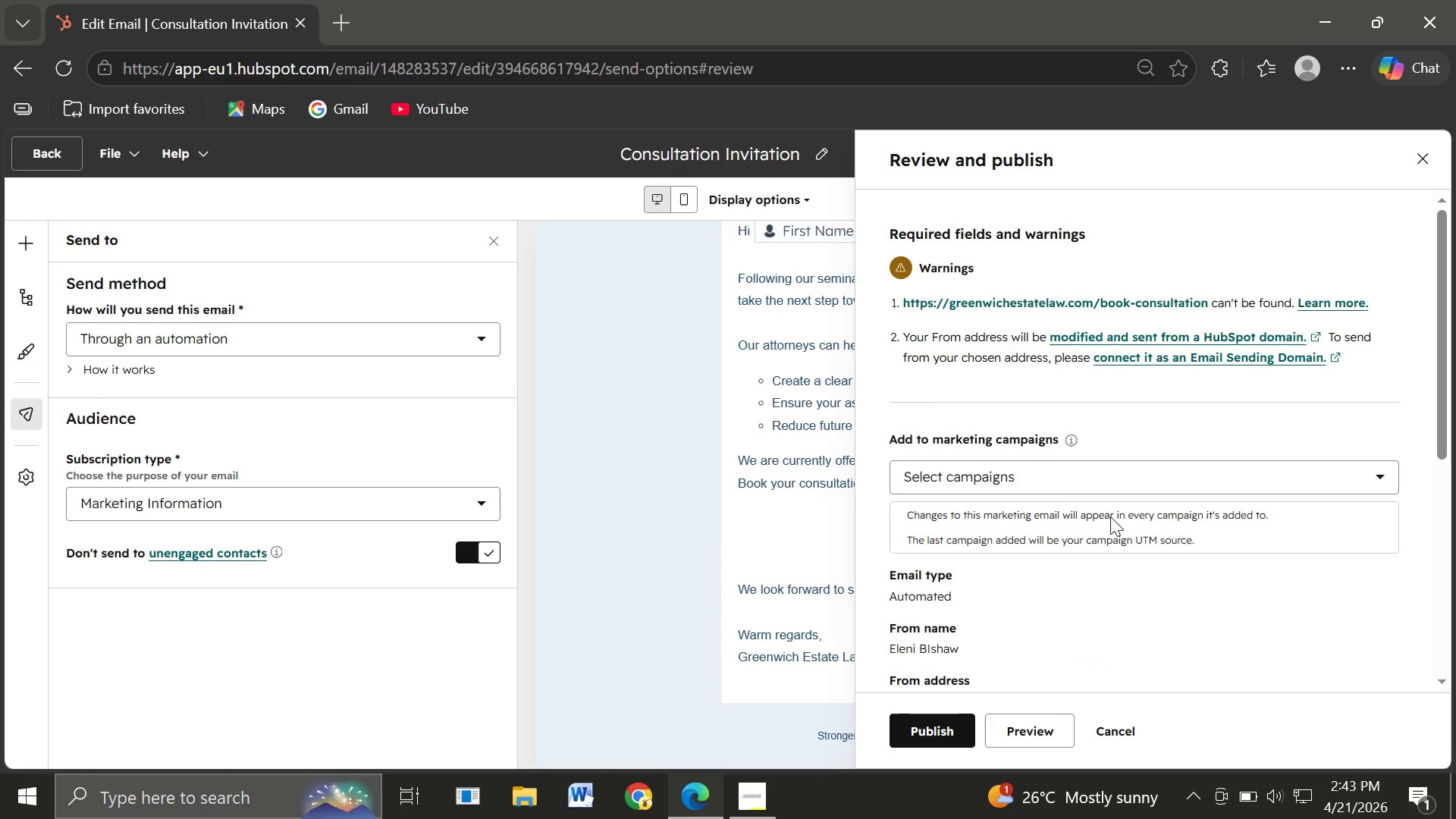 
left_click([936, 733])
 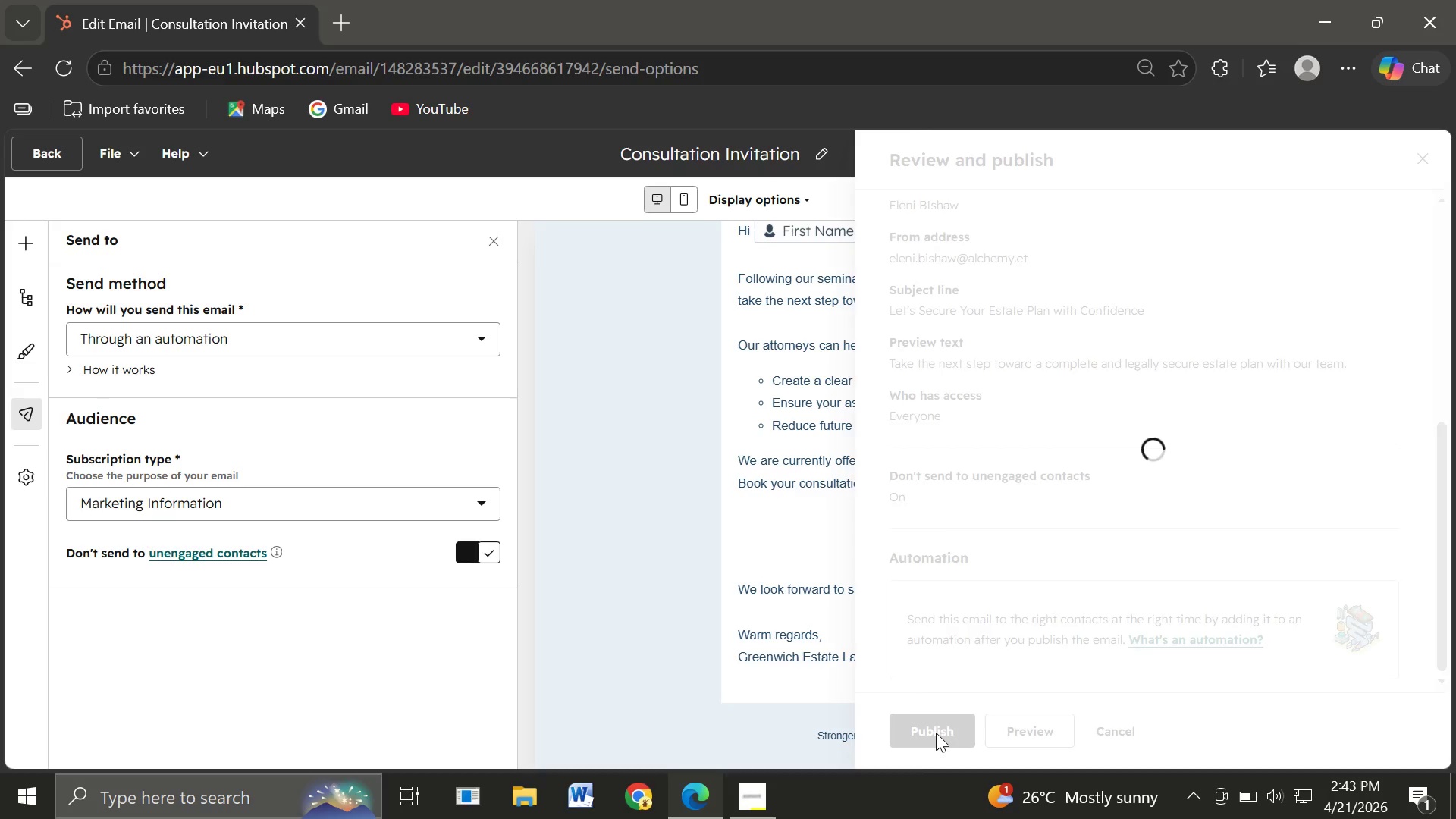 
wait(14.03)
 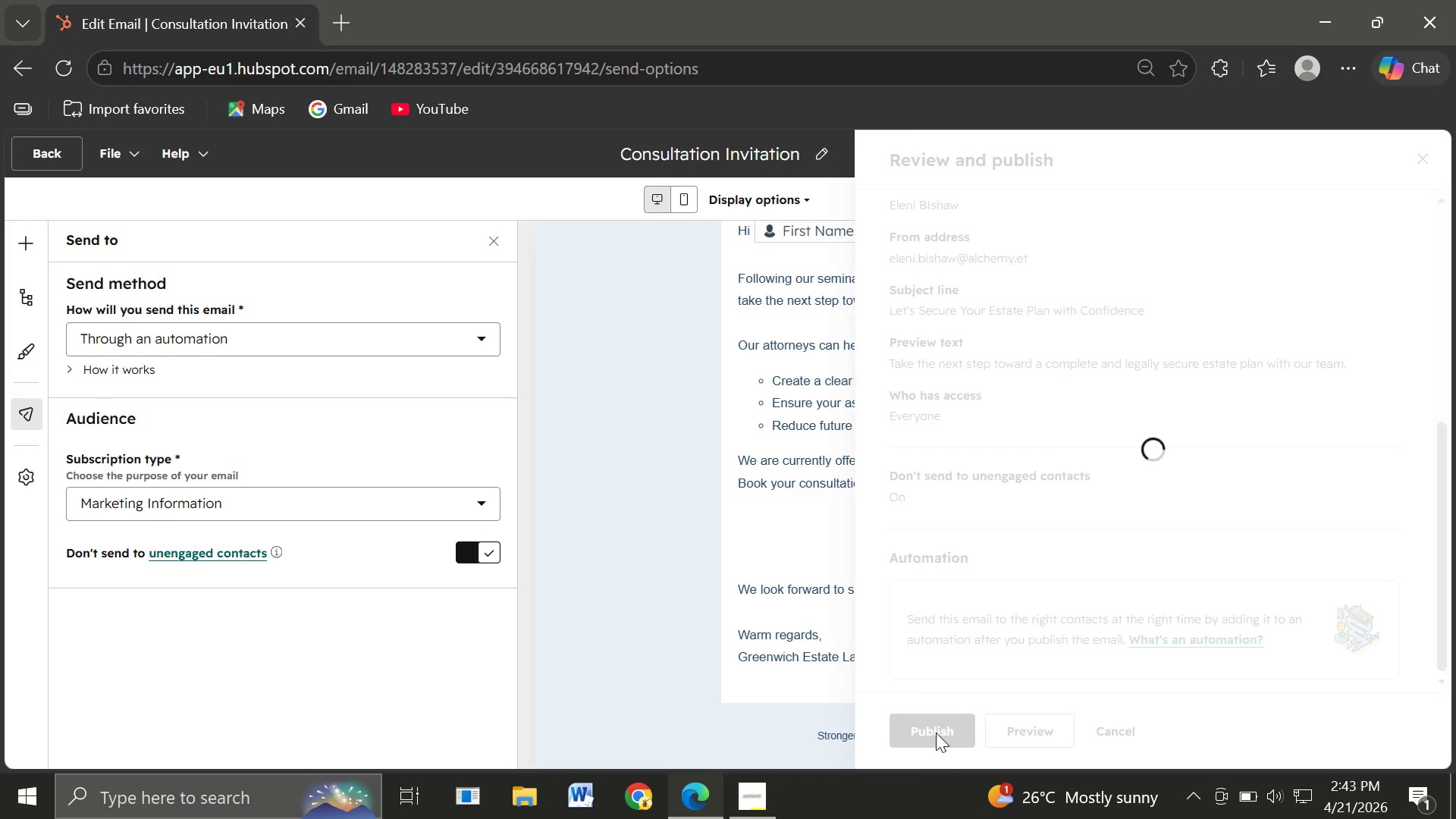 
left_click([707, 690])
 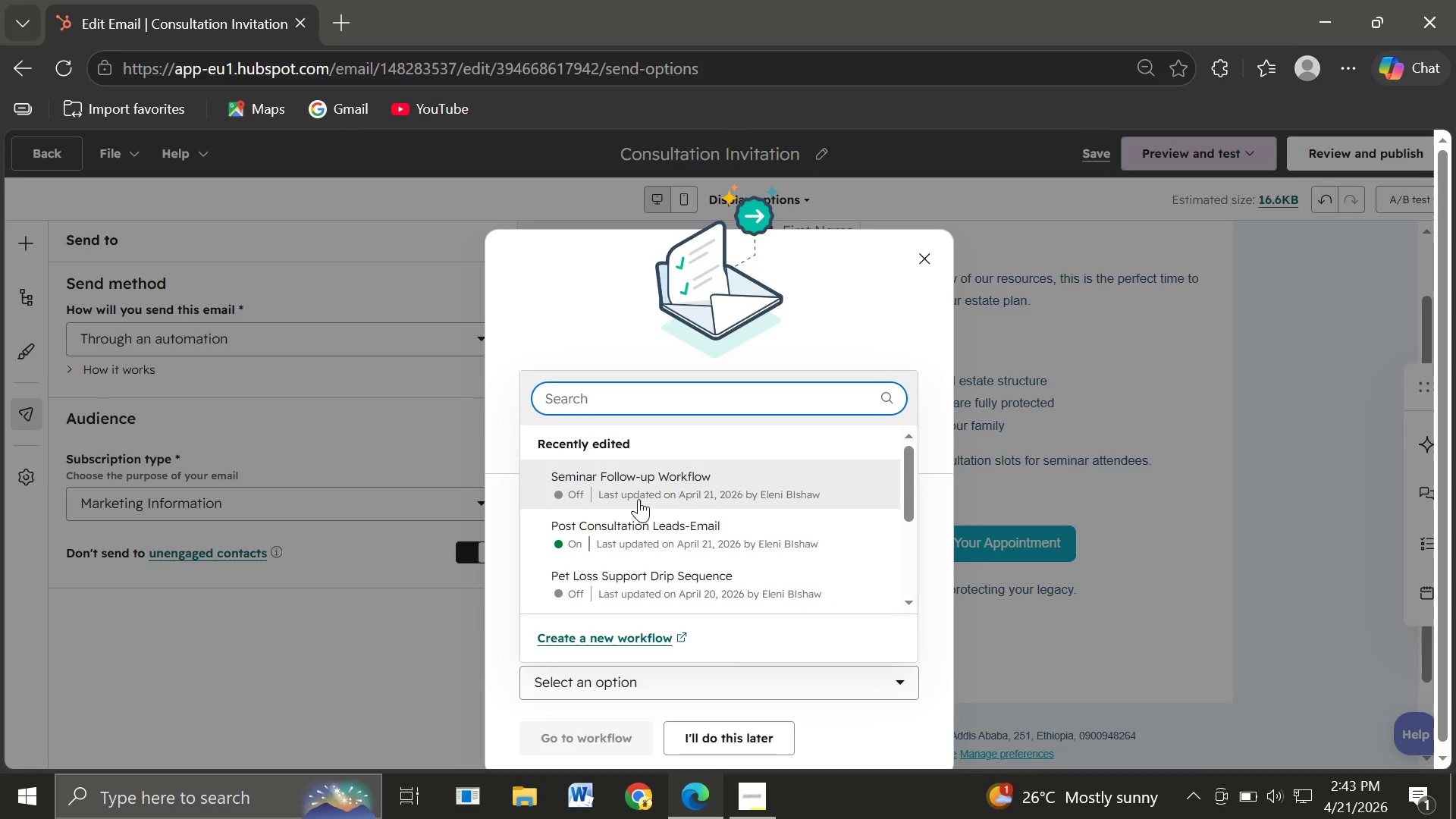 
left_click([648, 488])
 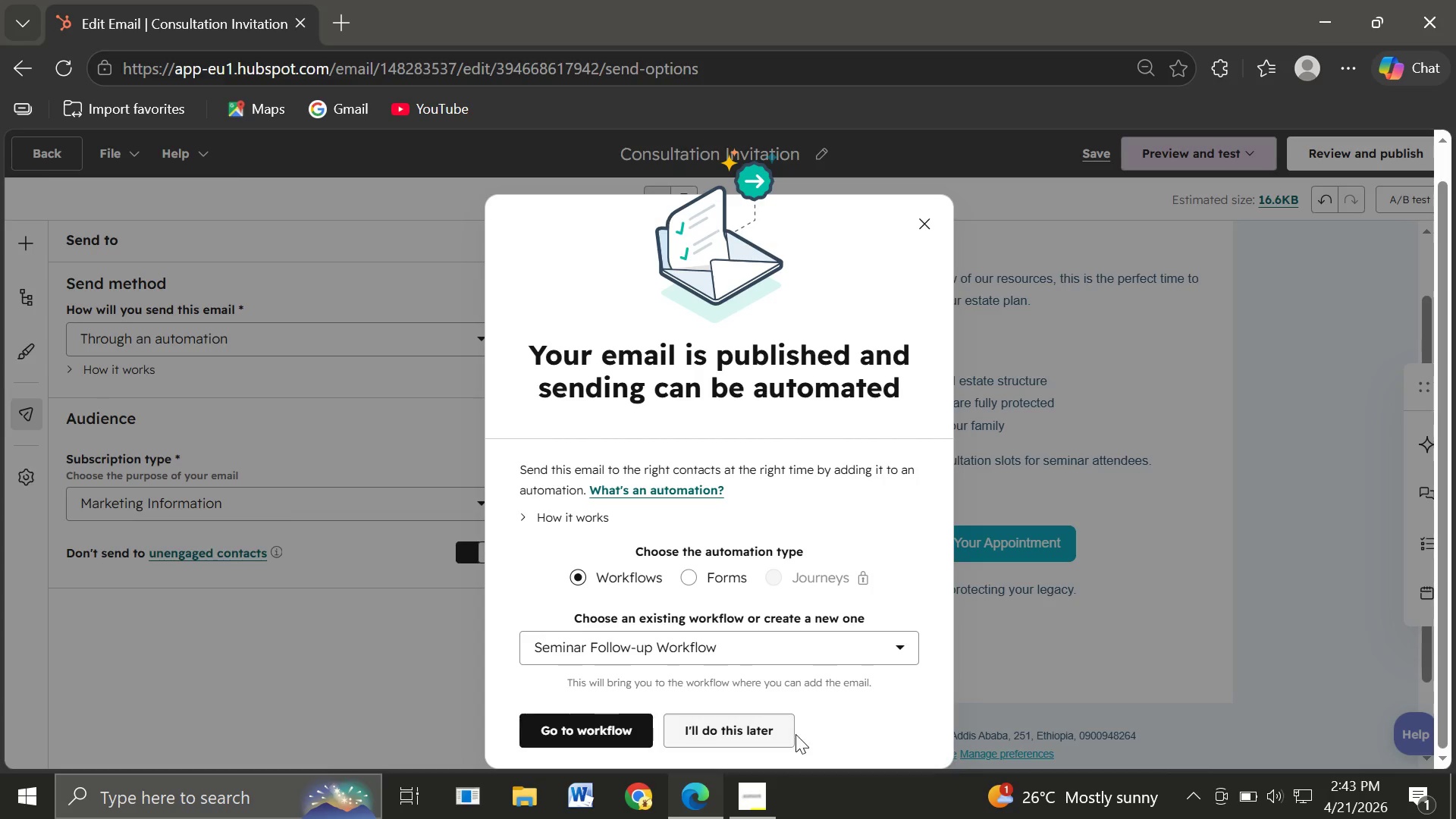 
wait(5.84)
 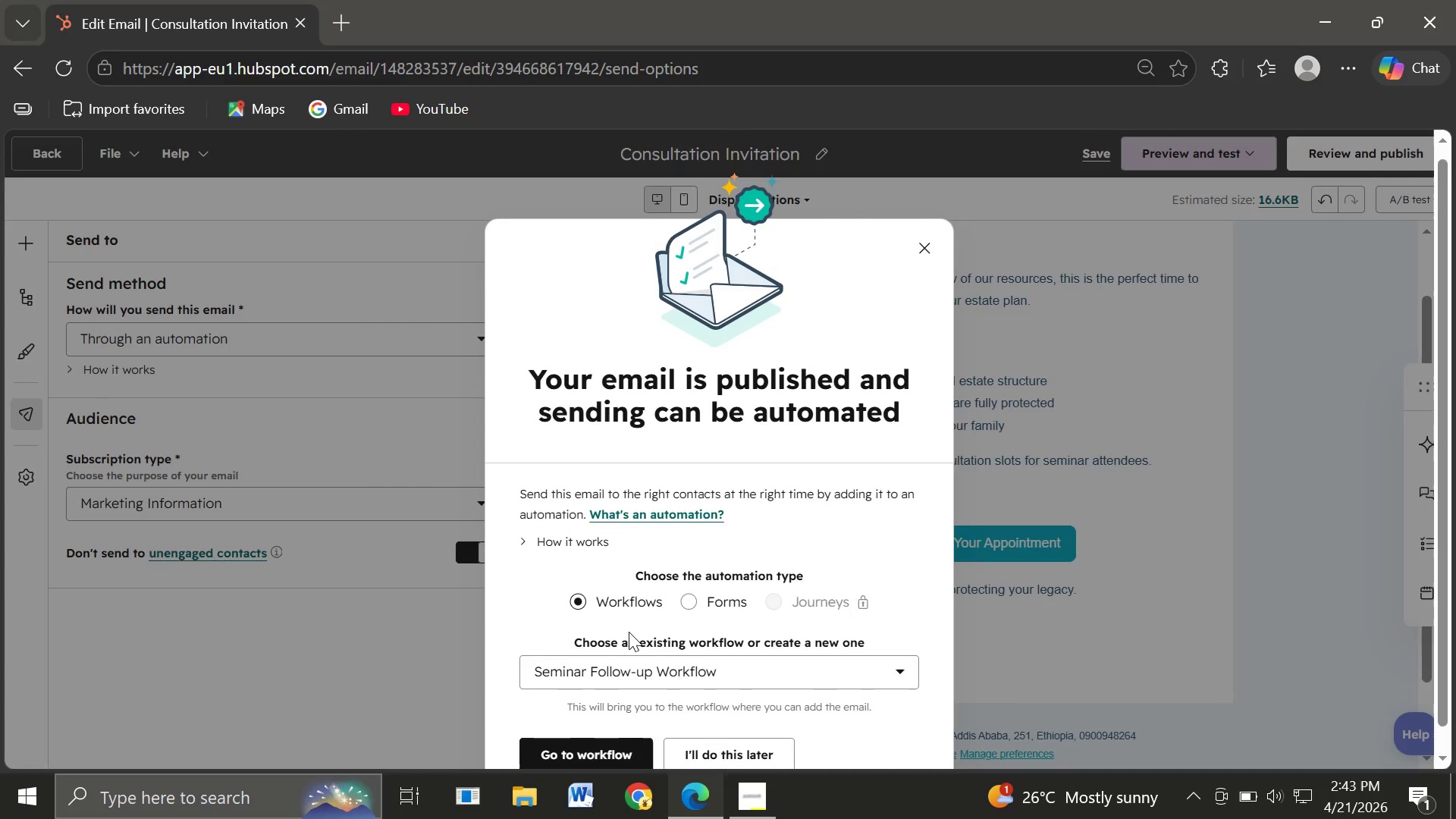 
left_click([731, 731])
 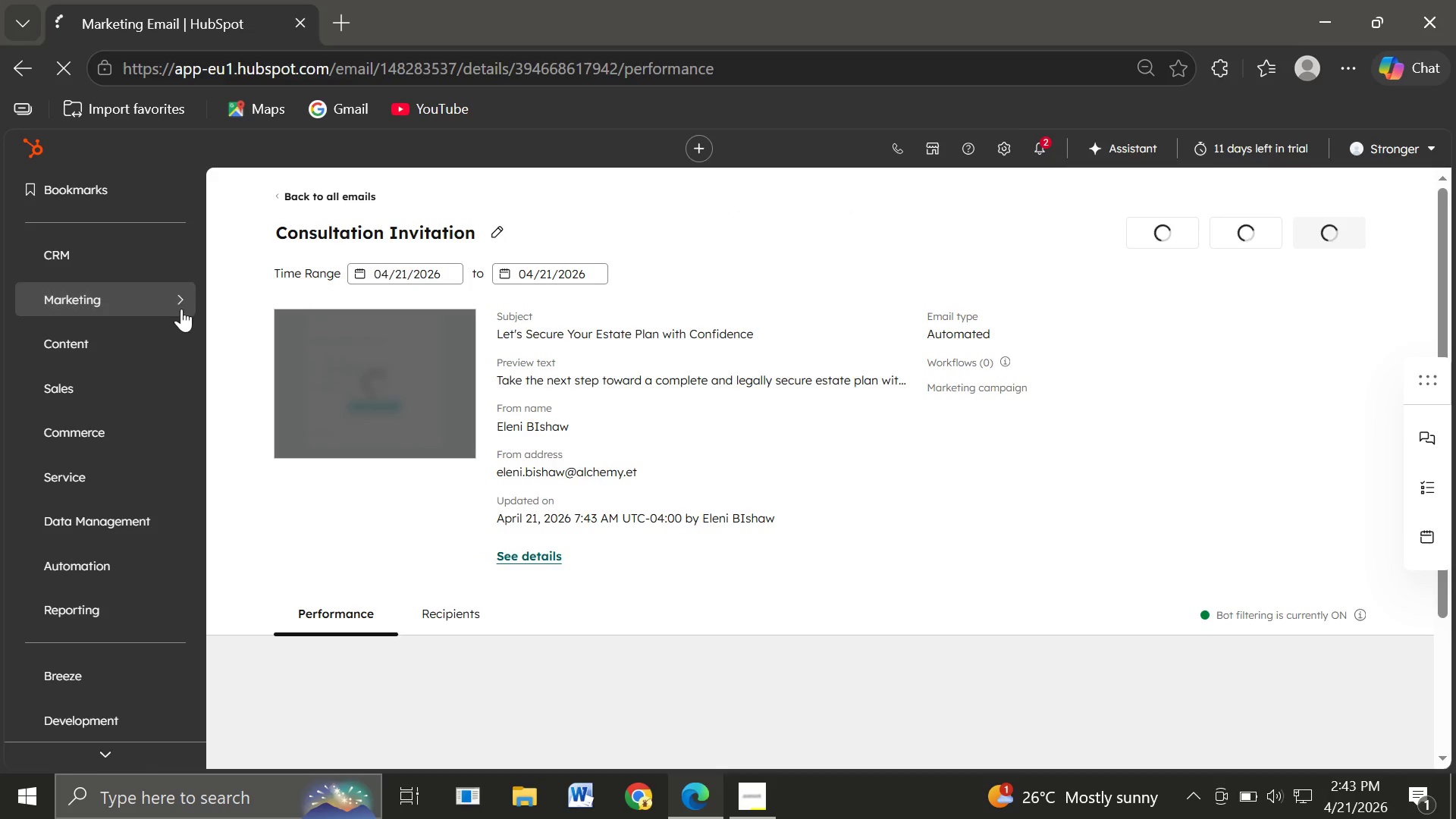 
wait(14.41)
 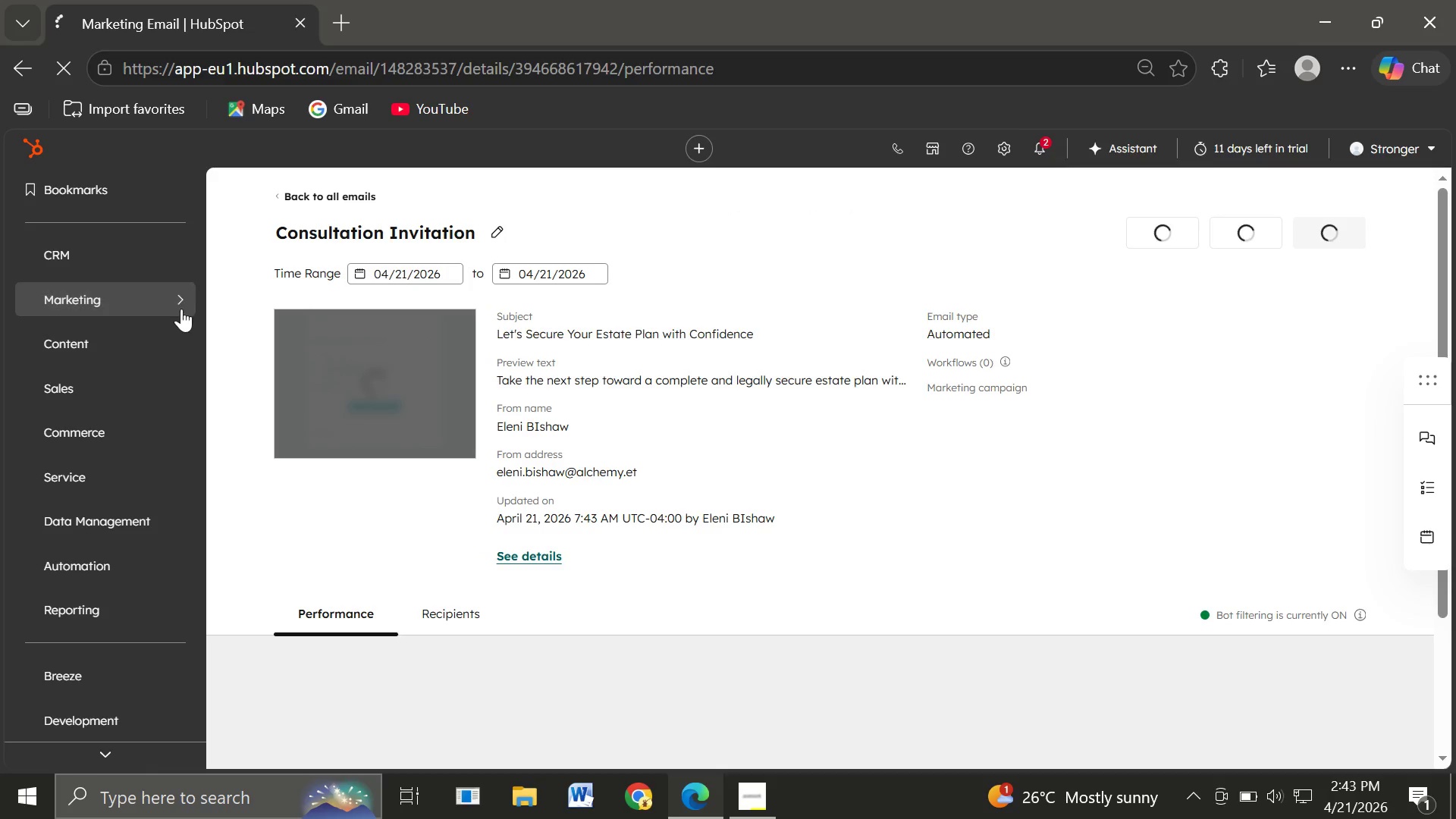 
left_click([115, 300])
 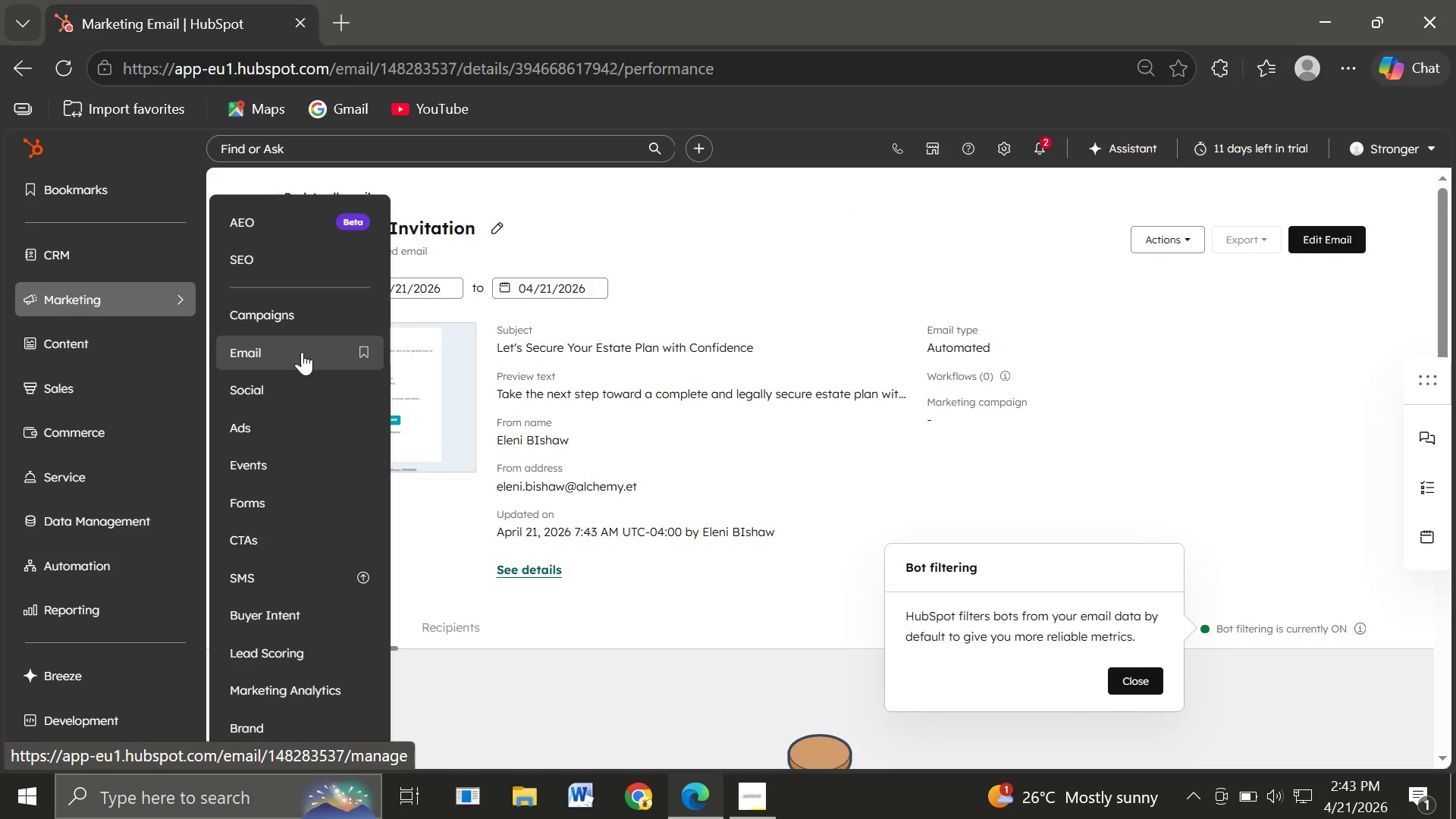 
left_click([318, 347])
 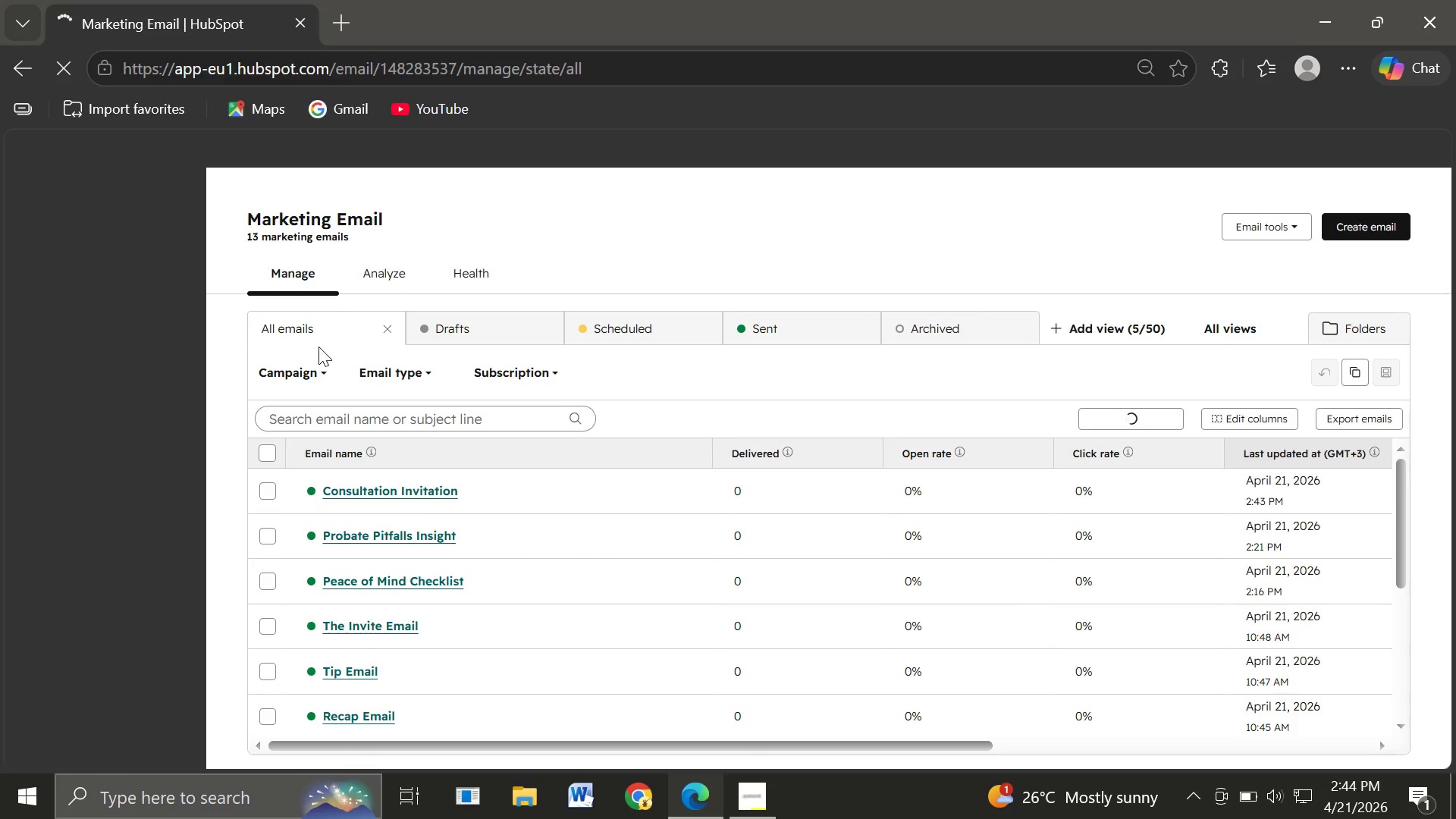 
wait(15.06)
 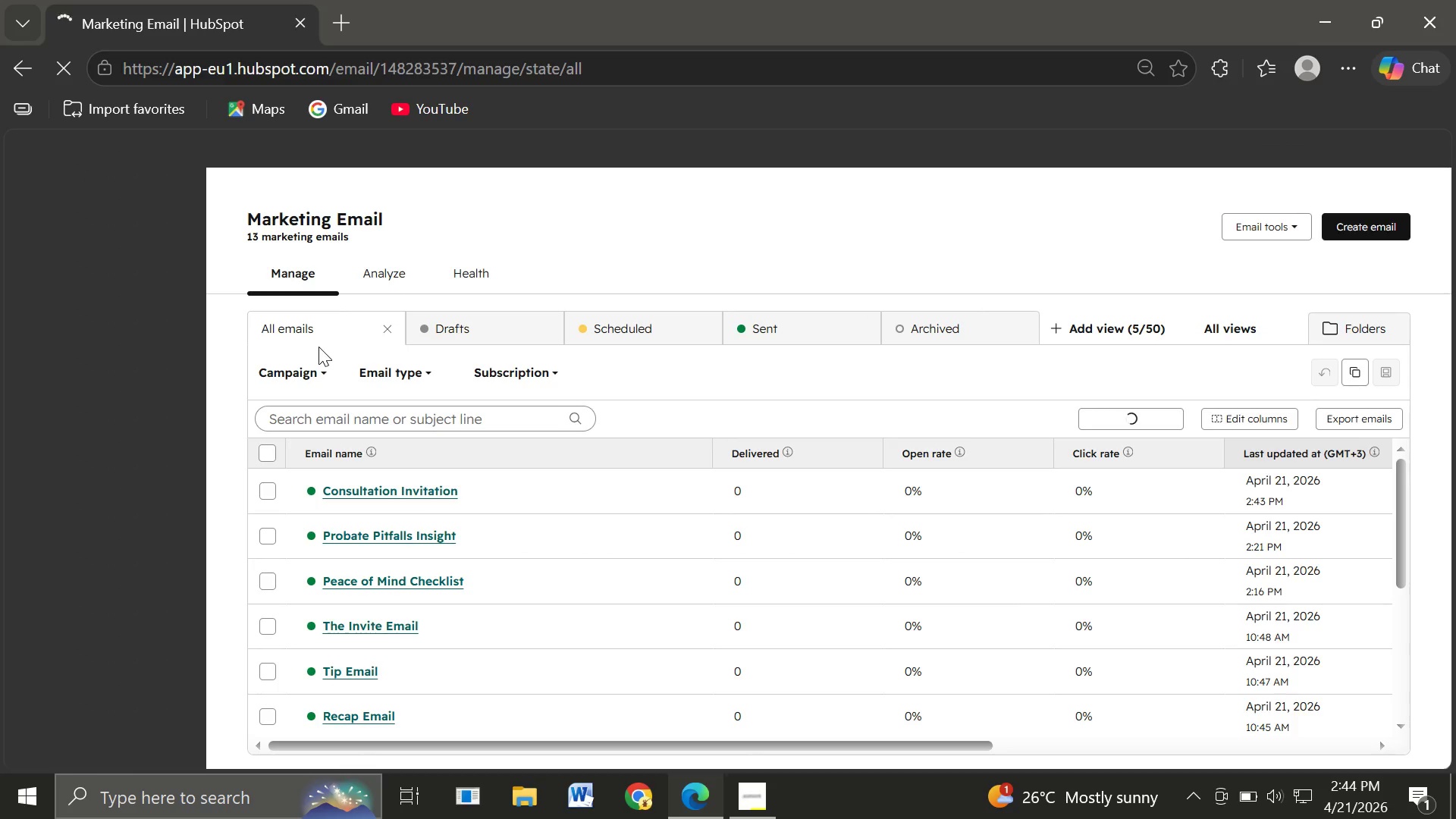 
left_click([406, 582])
 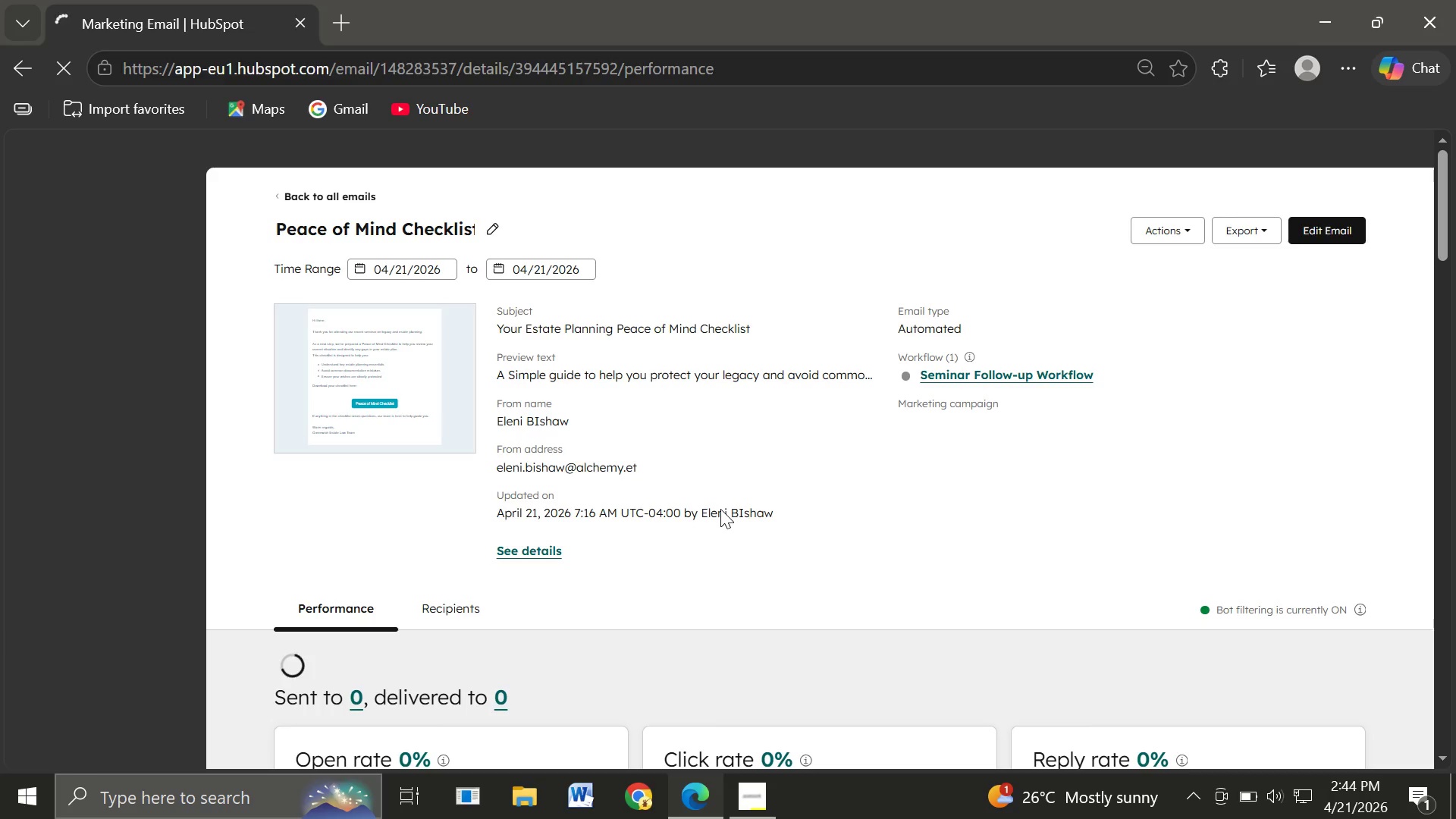 
wait(12.31)
 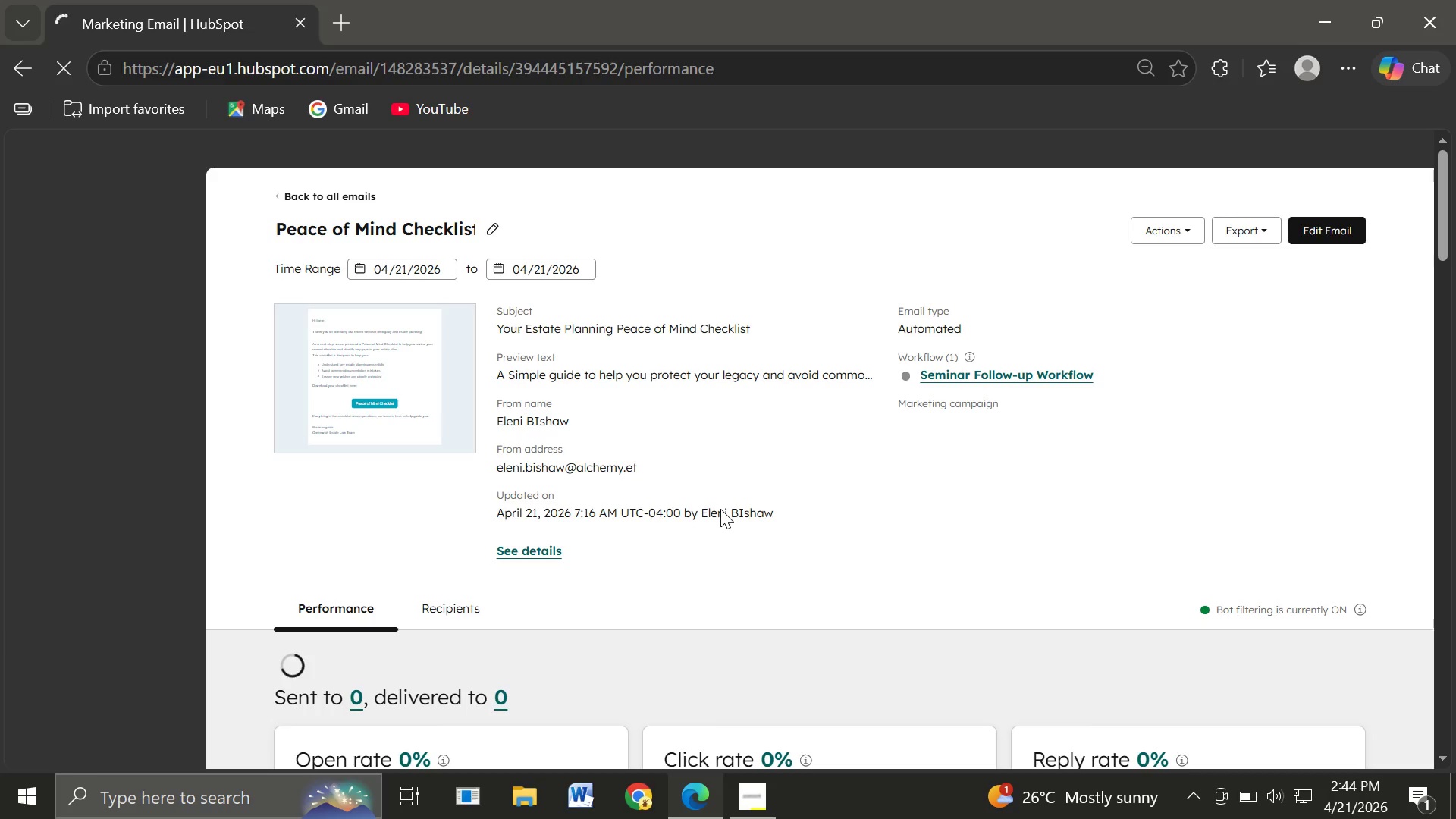 
left_click([1326, 236])
 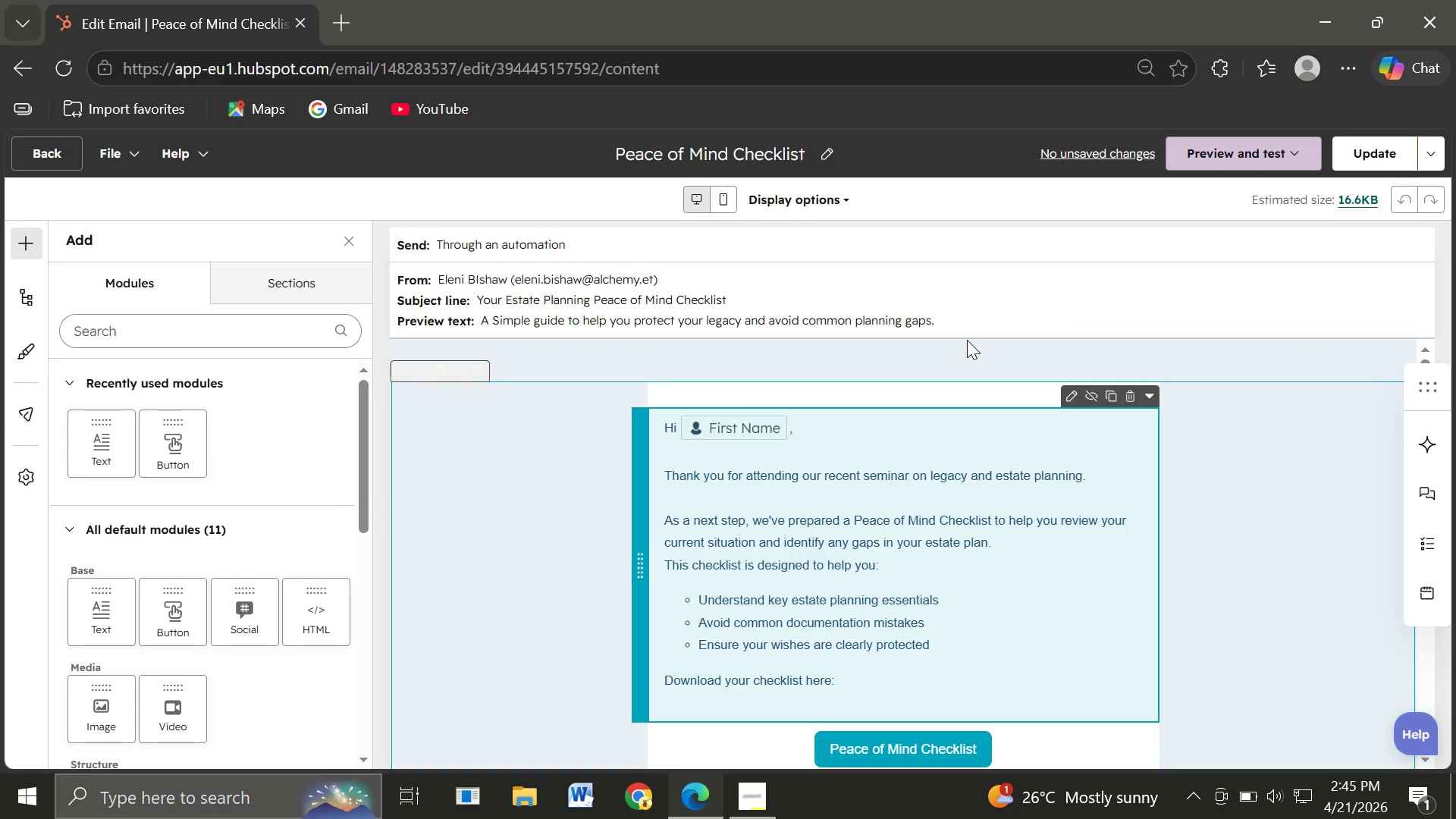 
wait(44.81)
 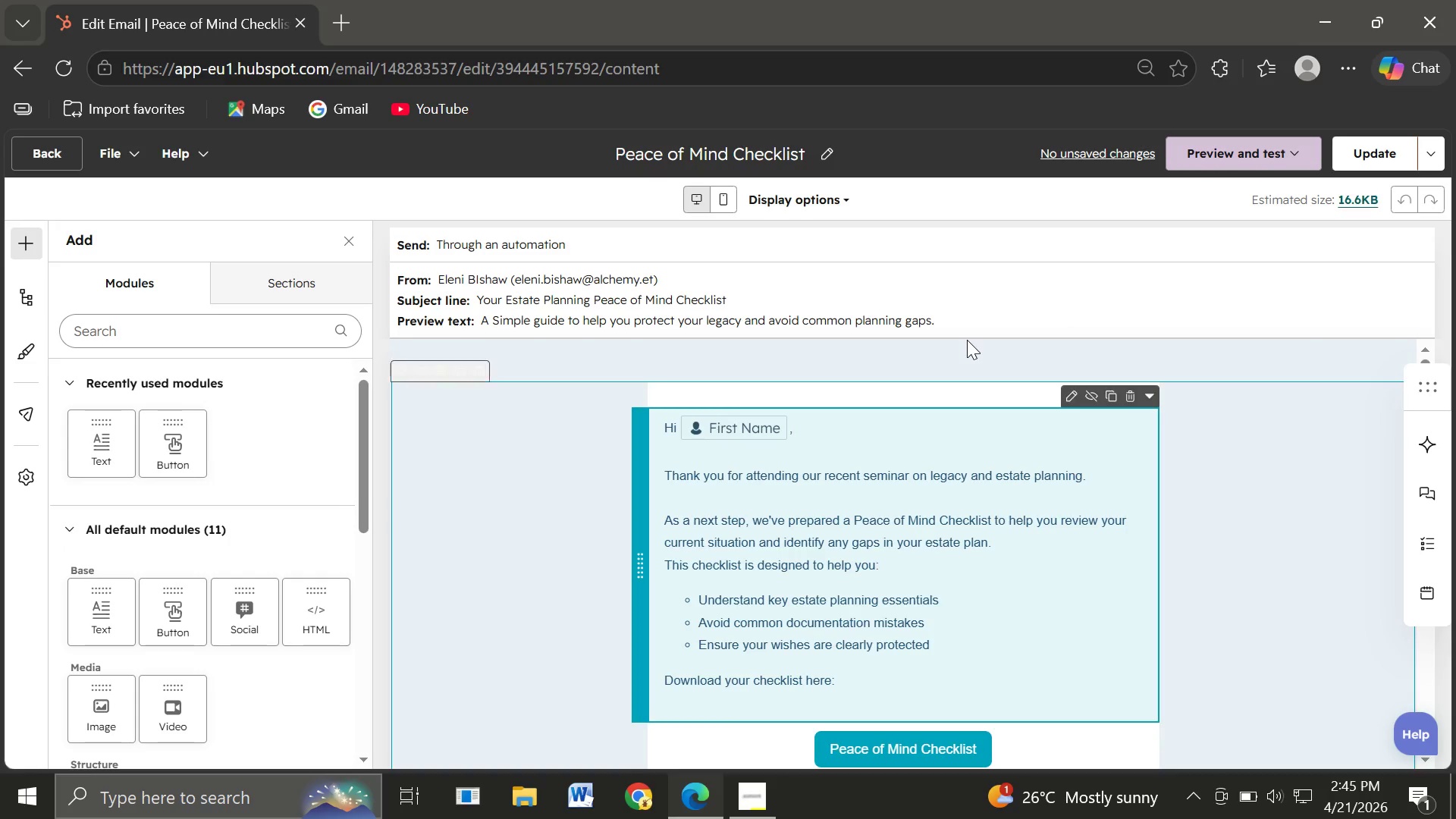 
left_click([1372, 156])
 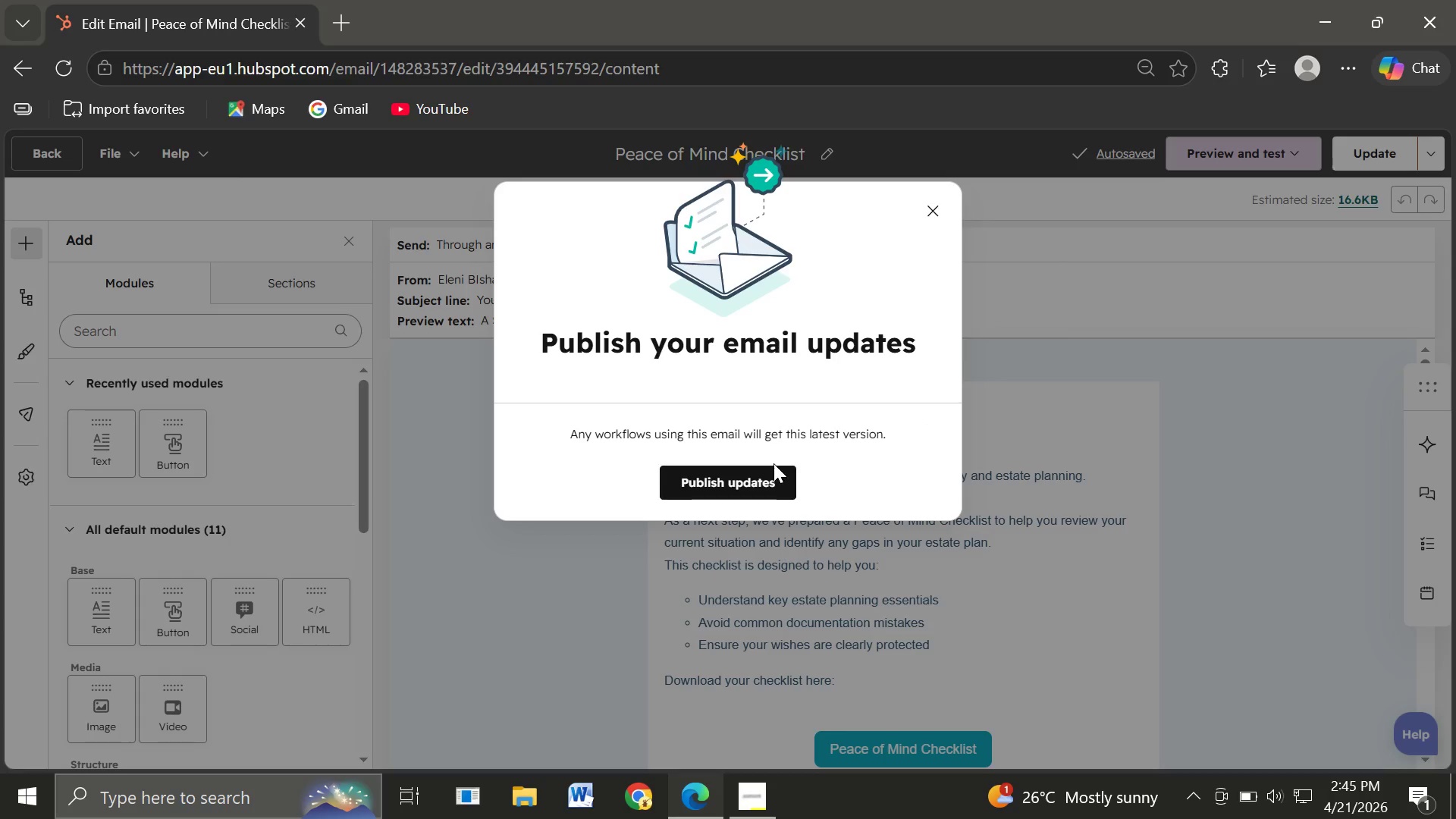 
left_click([719, 485])
 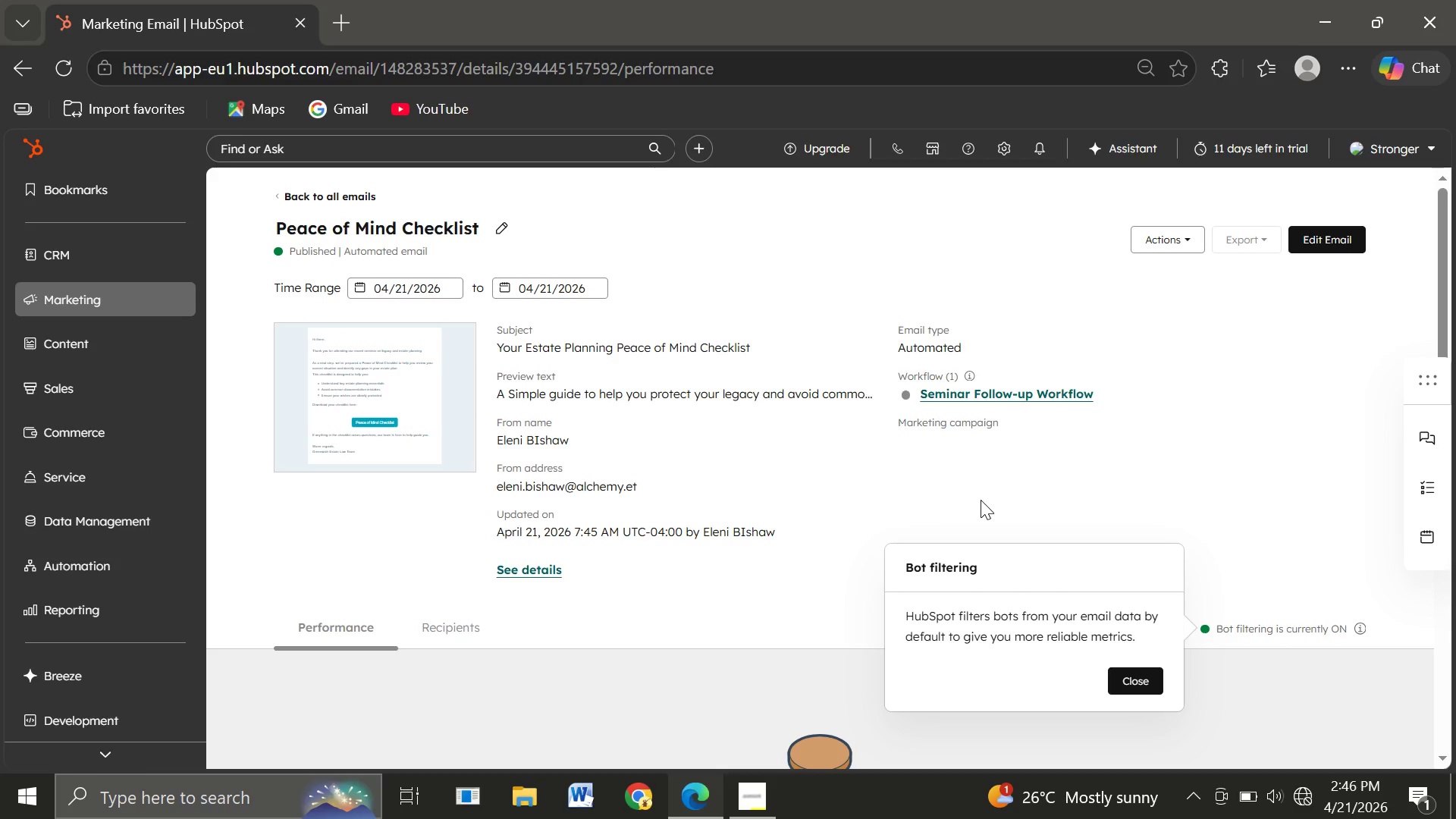 
wait(104.91)
 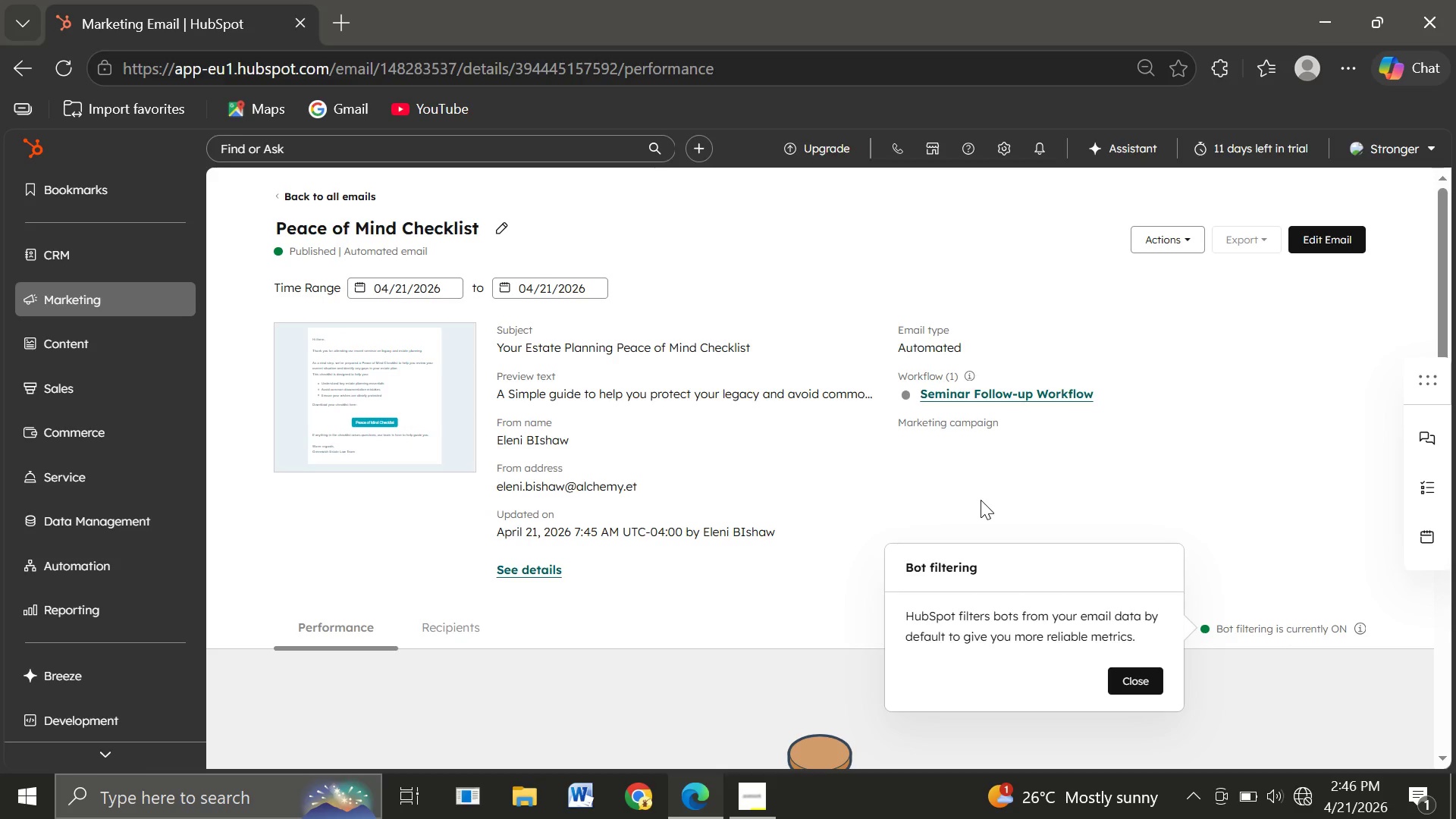 
left_click([116, 315])
 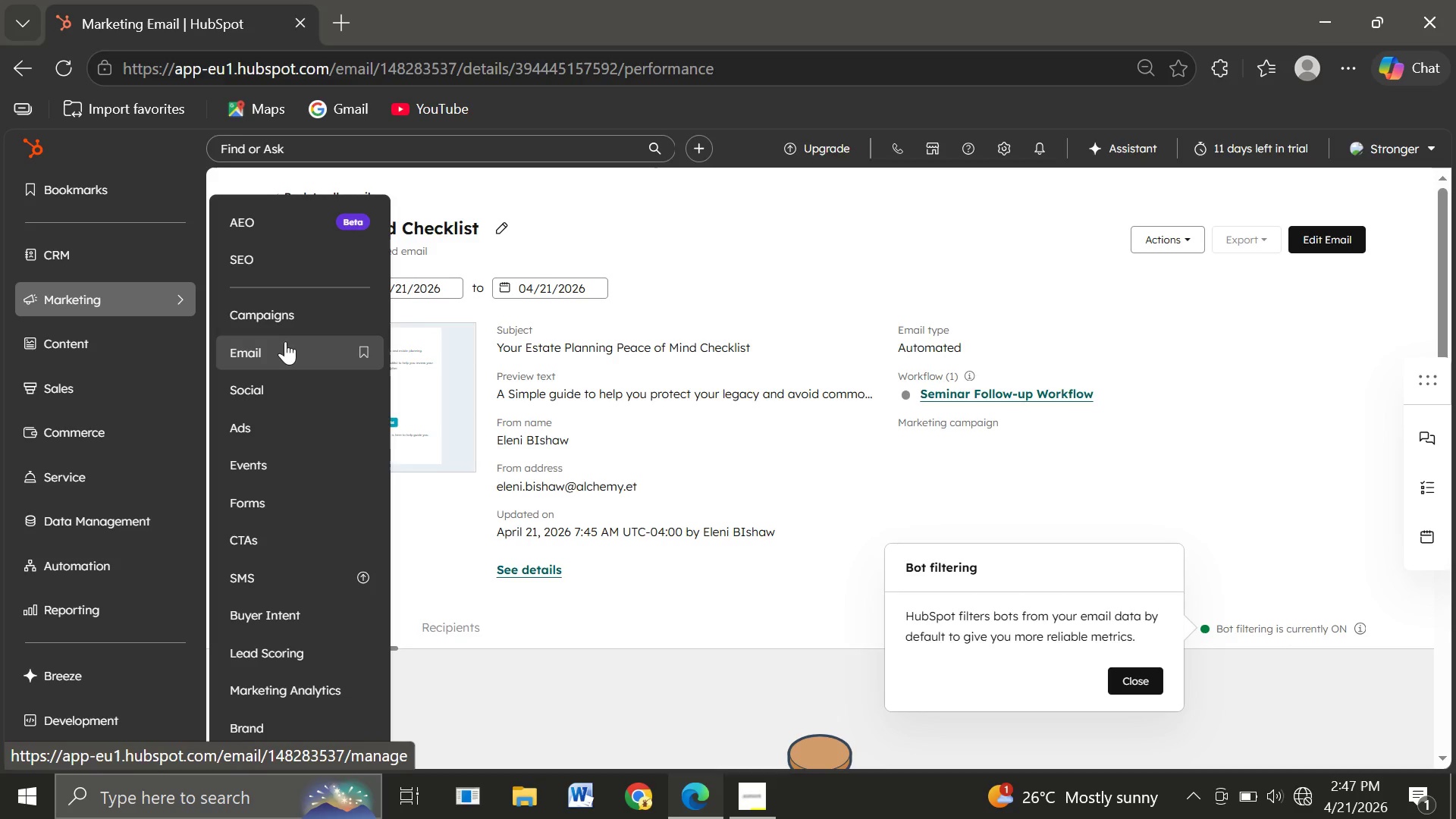 
left_click([285, 361])
 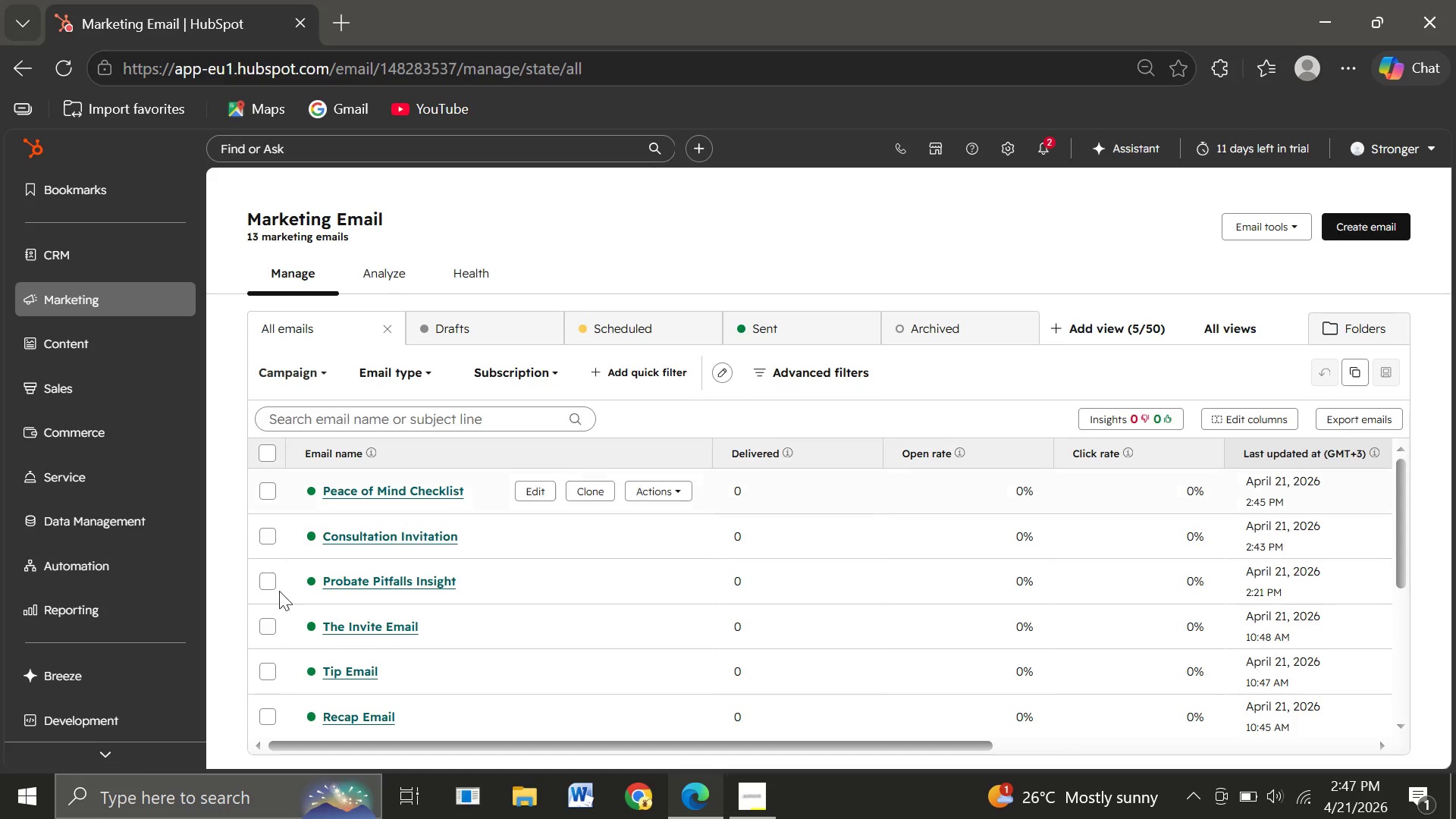 
wait(50.92)
 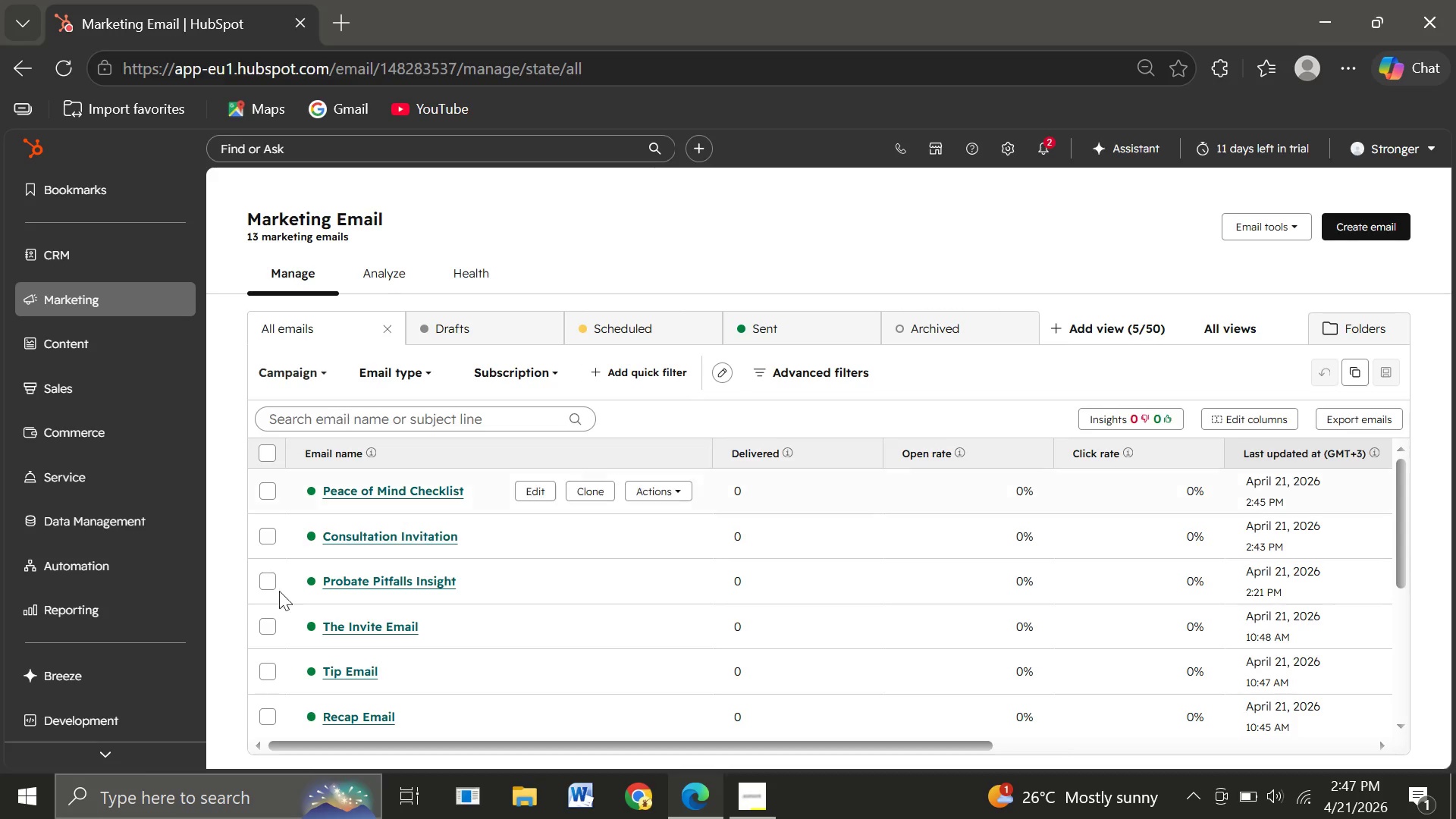 
left_click([1360, 227])
 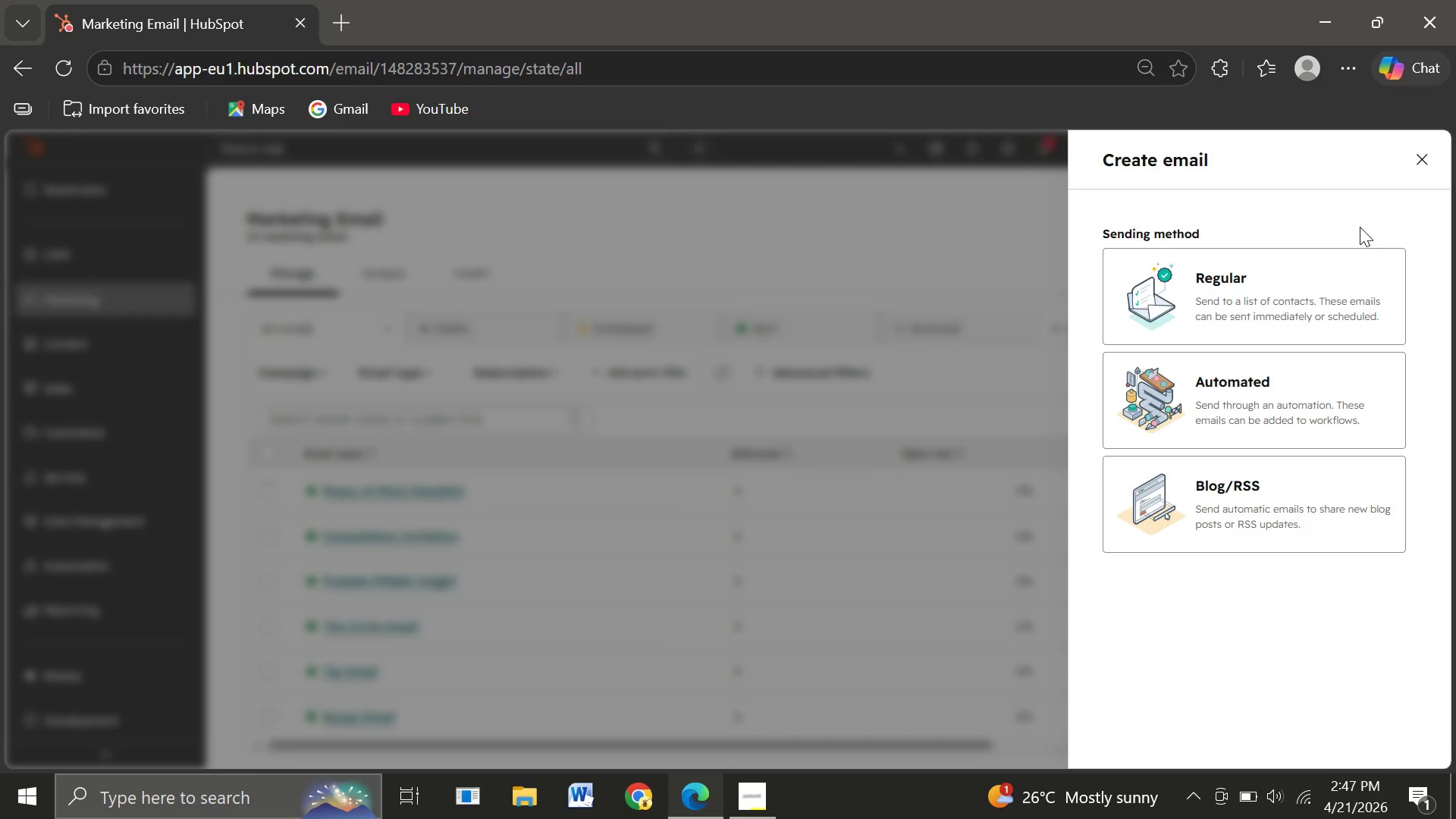 
wait(11.75)
 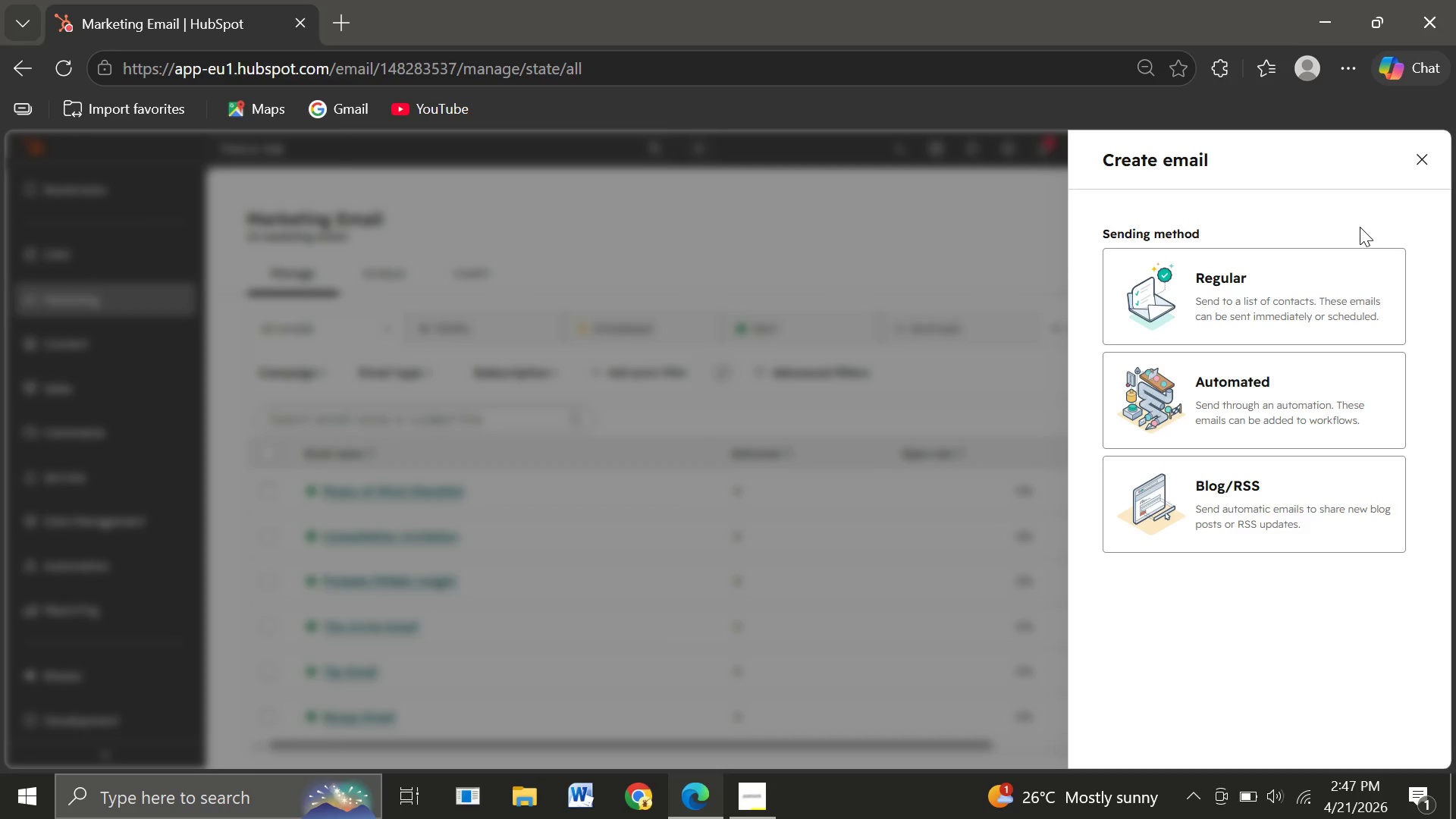 
left_click([1257, 408])
 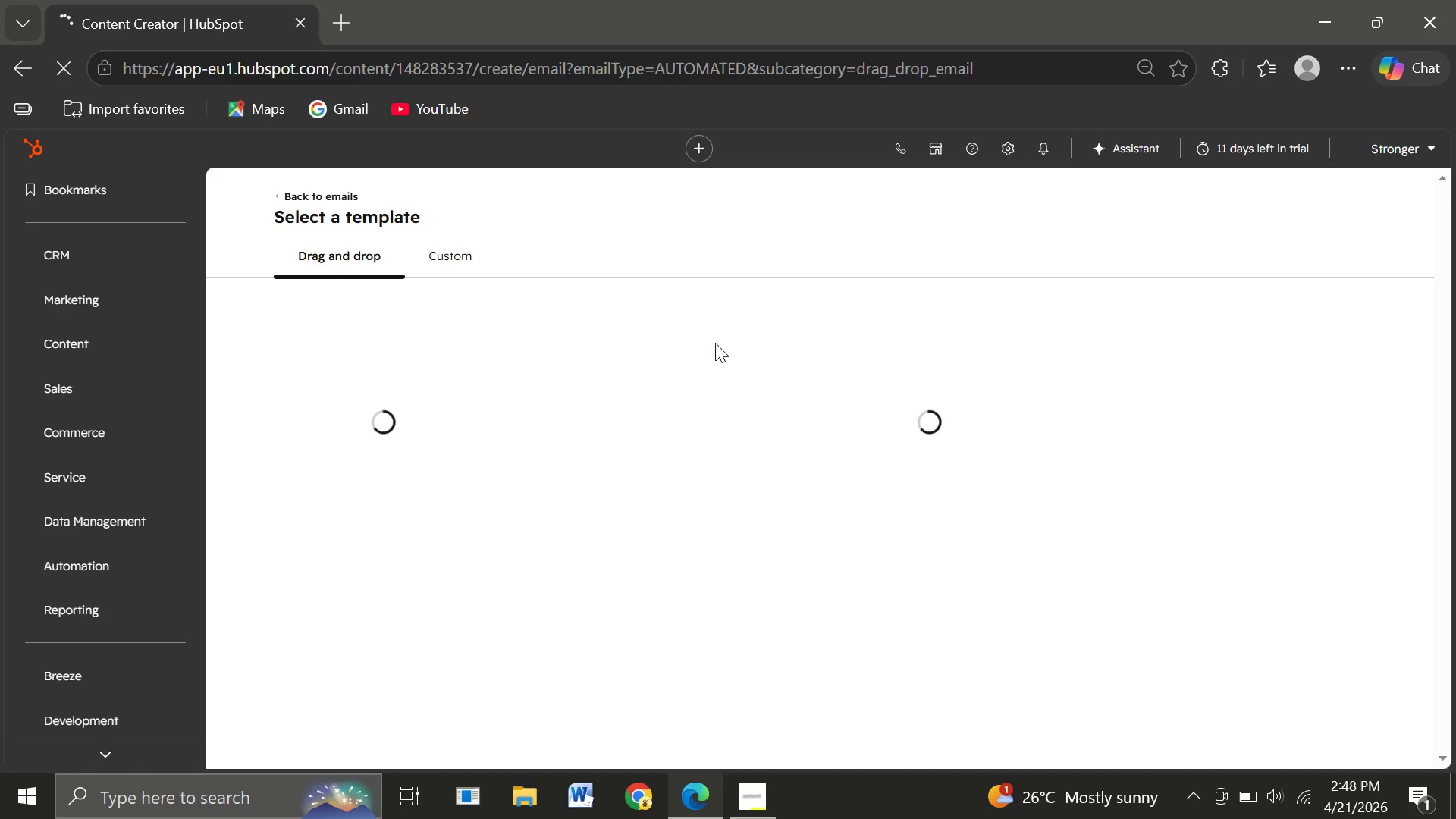 
wait(8.55)
 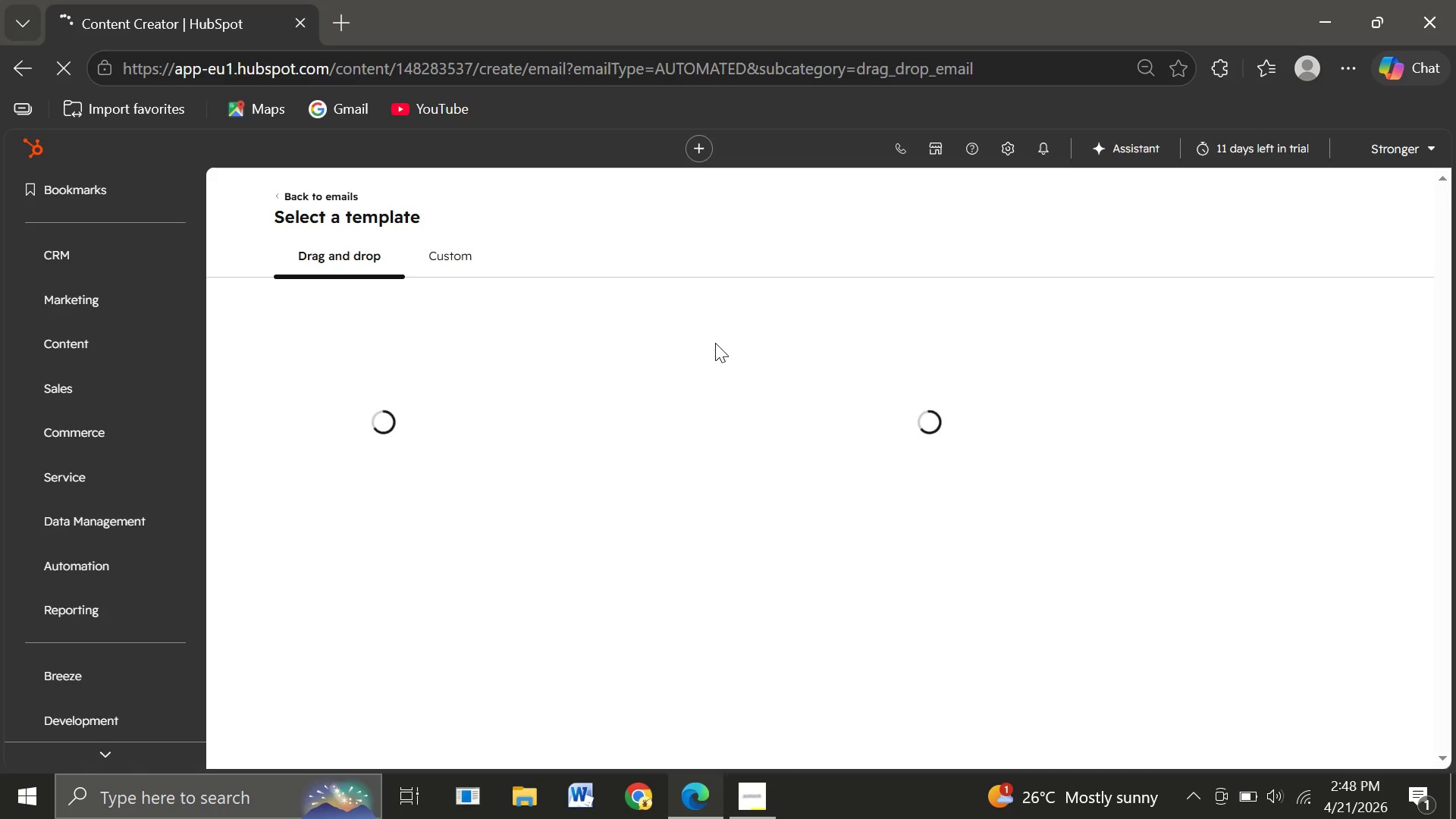 
left_click([357, 547])
 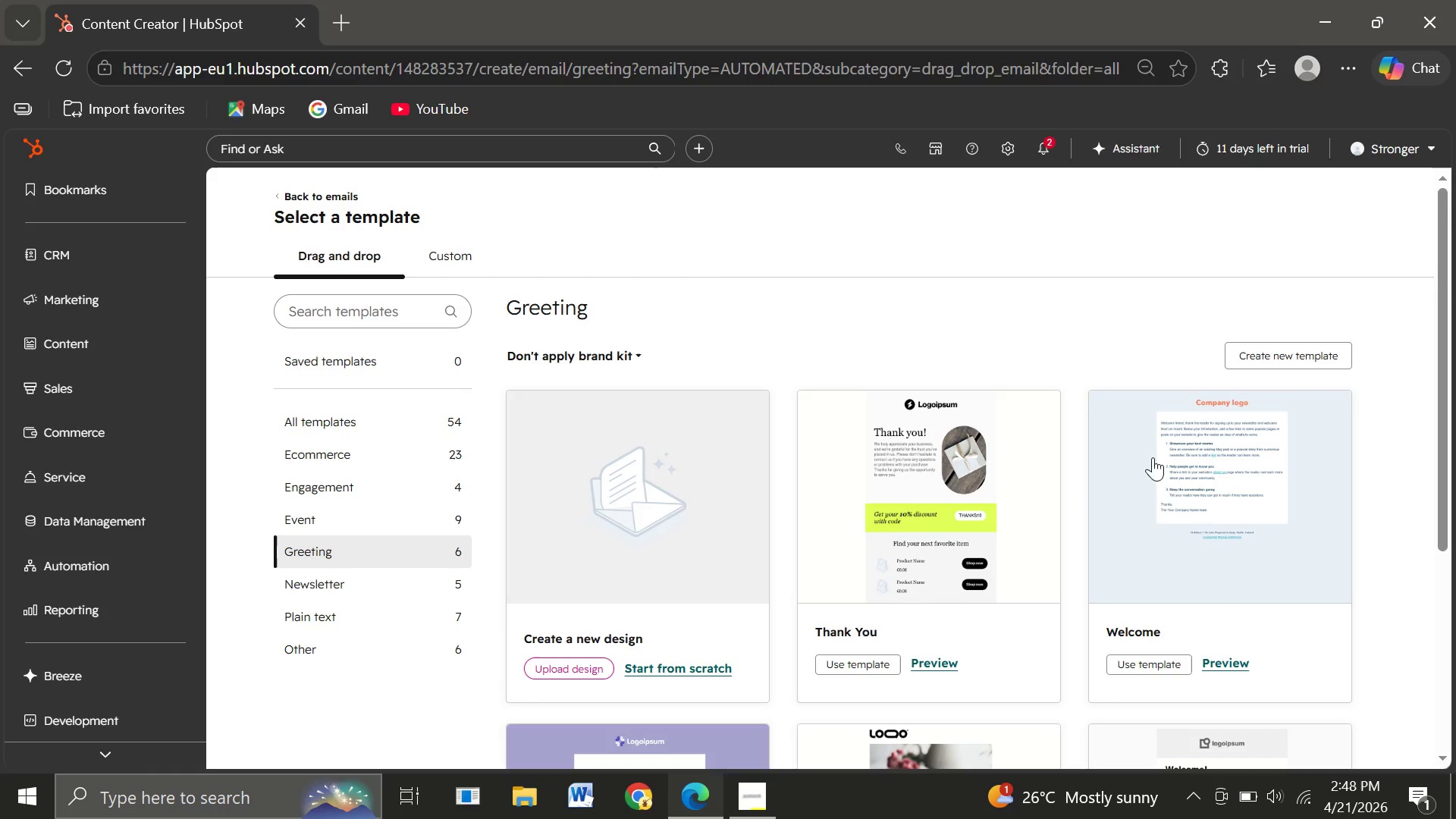 
left_click([1168, 488])
 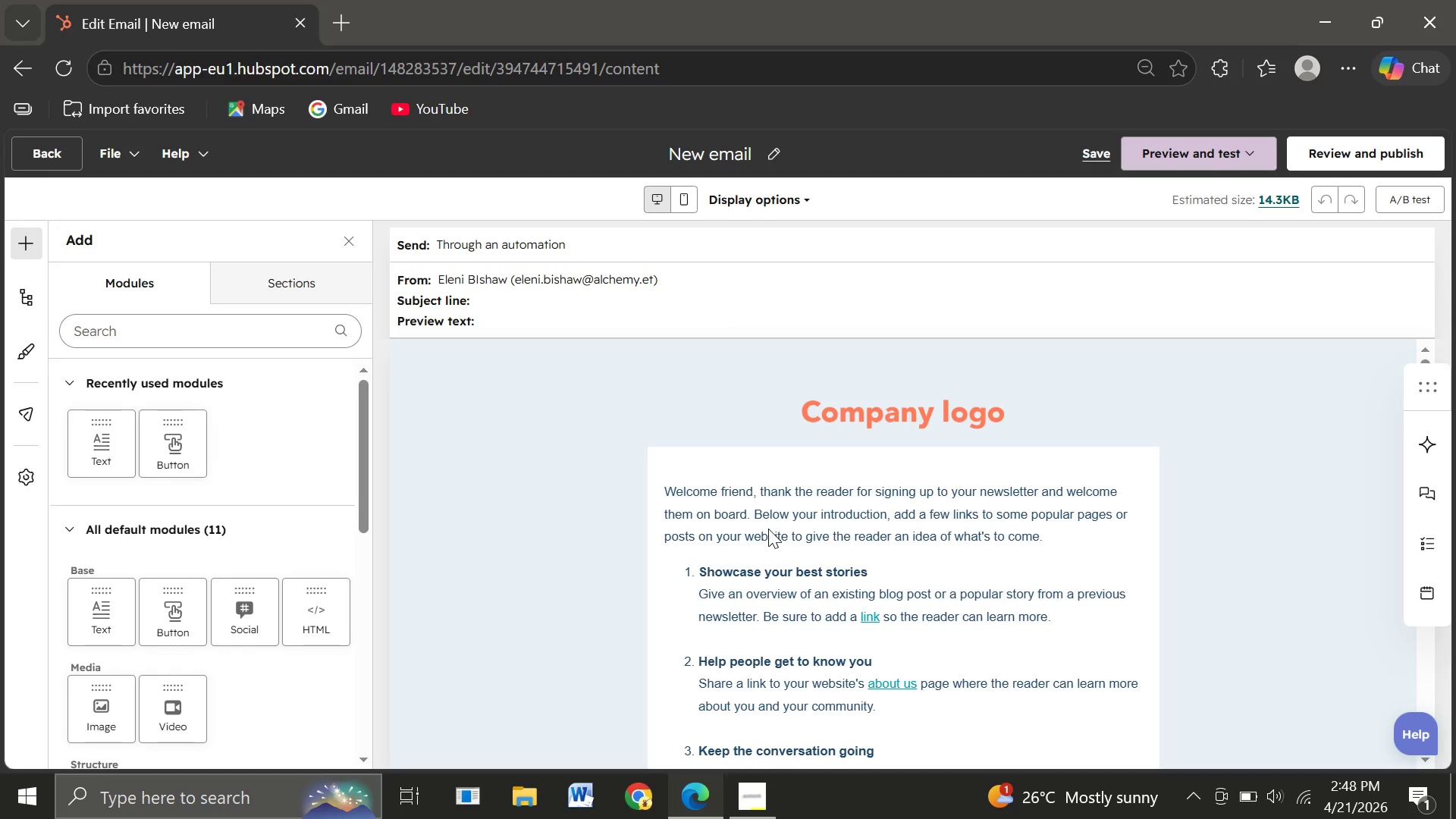 
wait(26.33)
 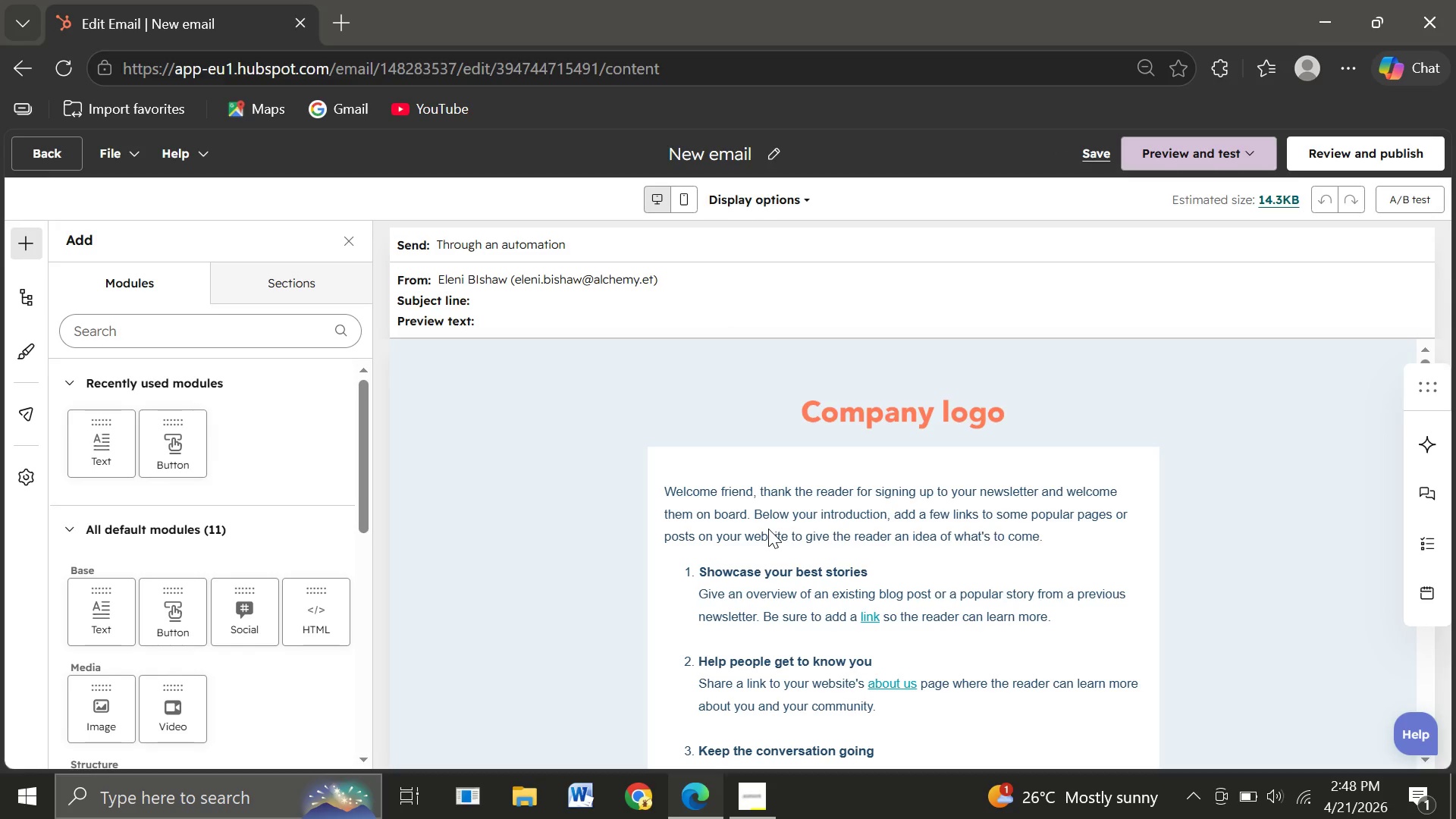 
left_click([871, 584])
 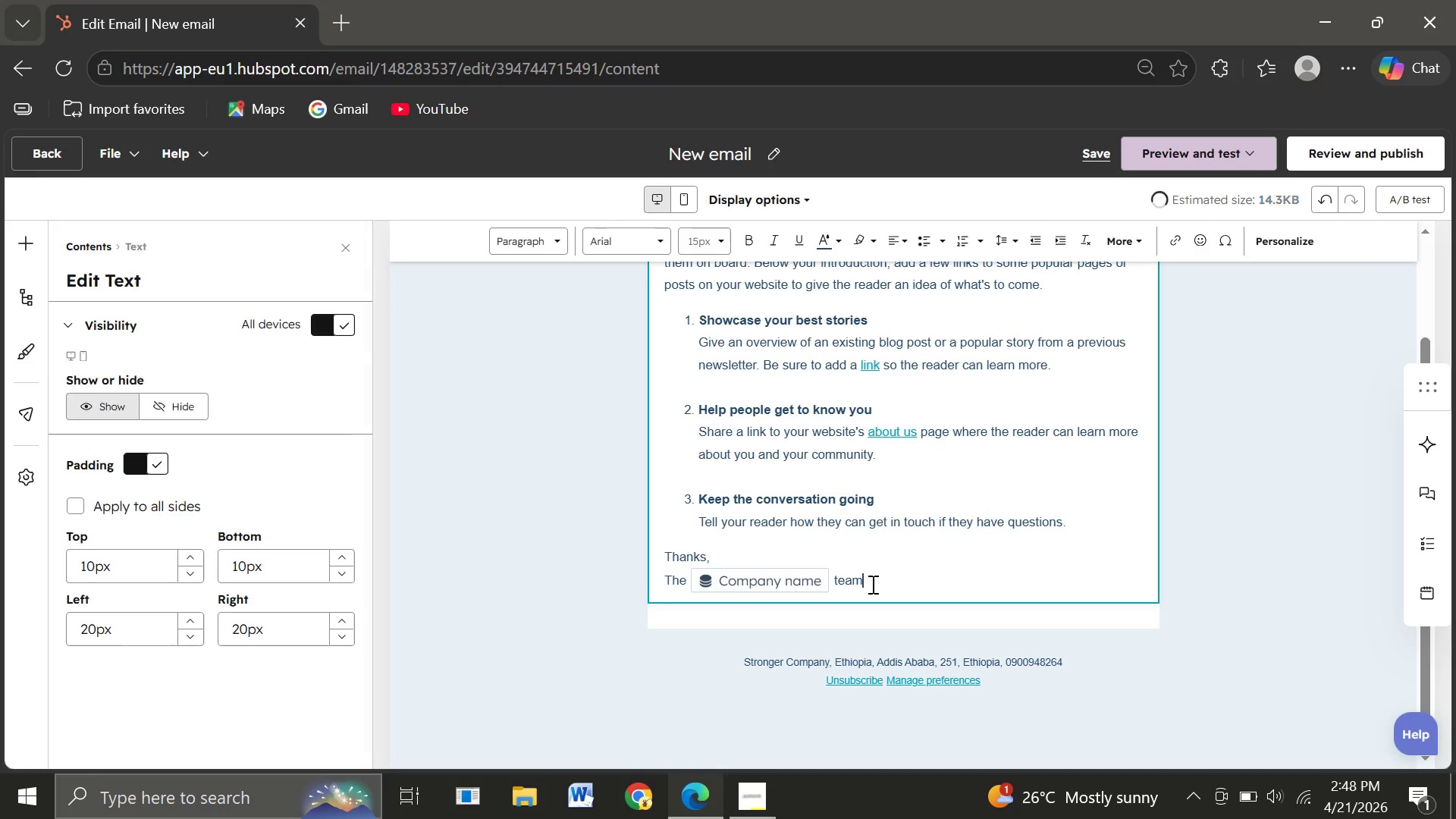 
left_click([871, 584])
 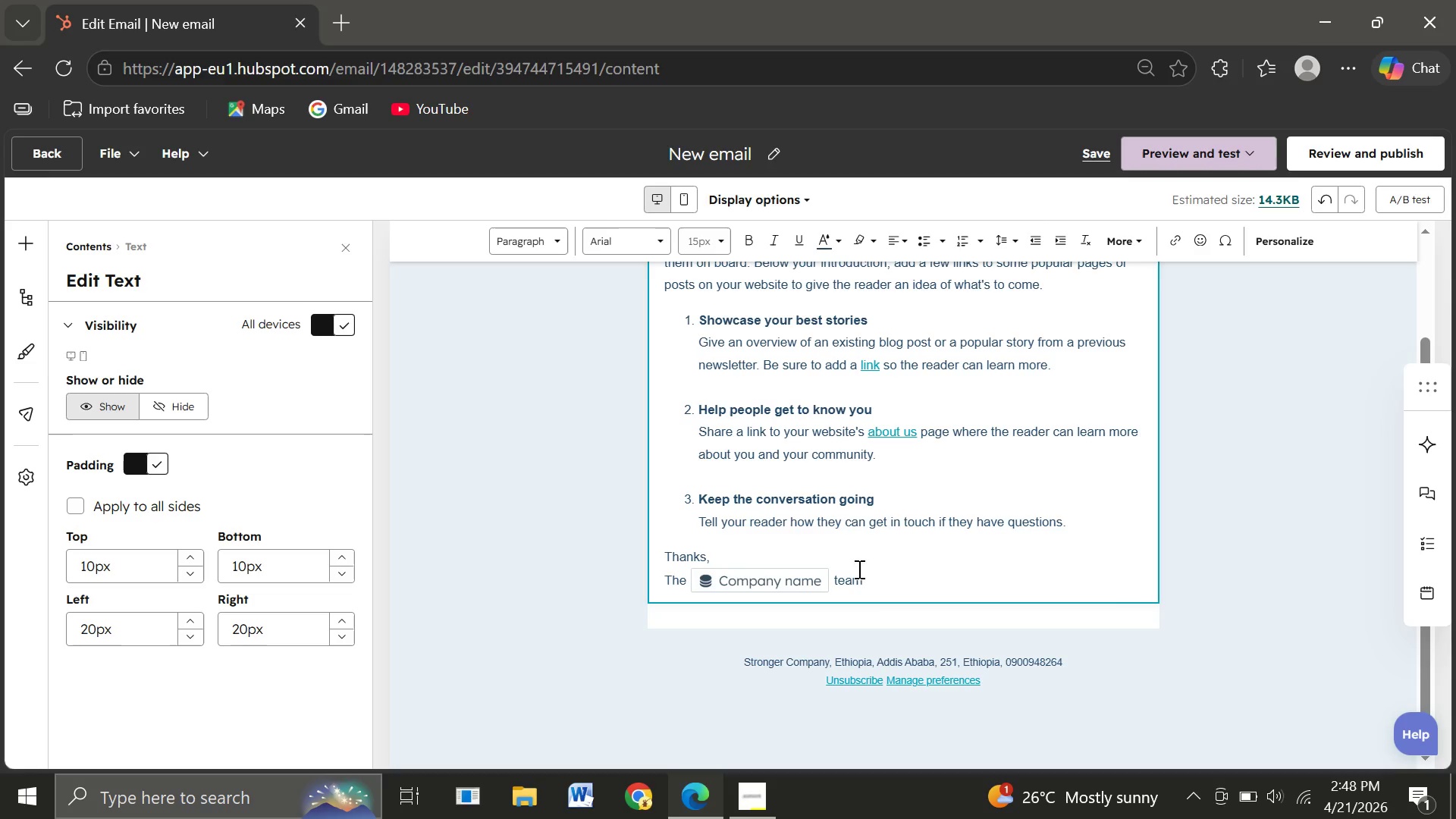 
left_click_drag(start_coordinate=[868, 582], to_coordinate=[657, 275])
 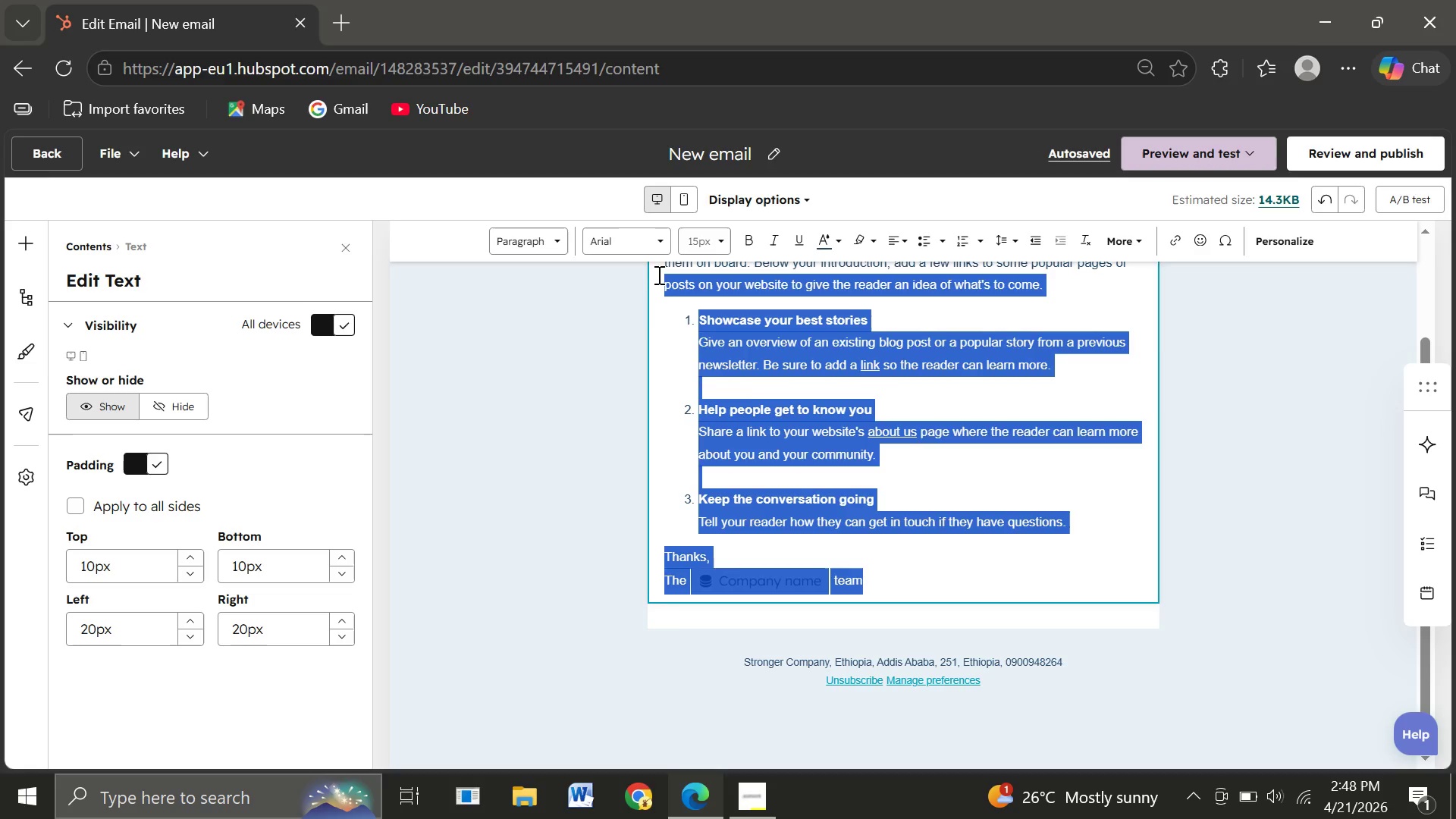 
key(Backspace)
 